 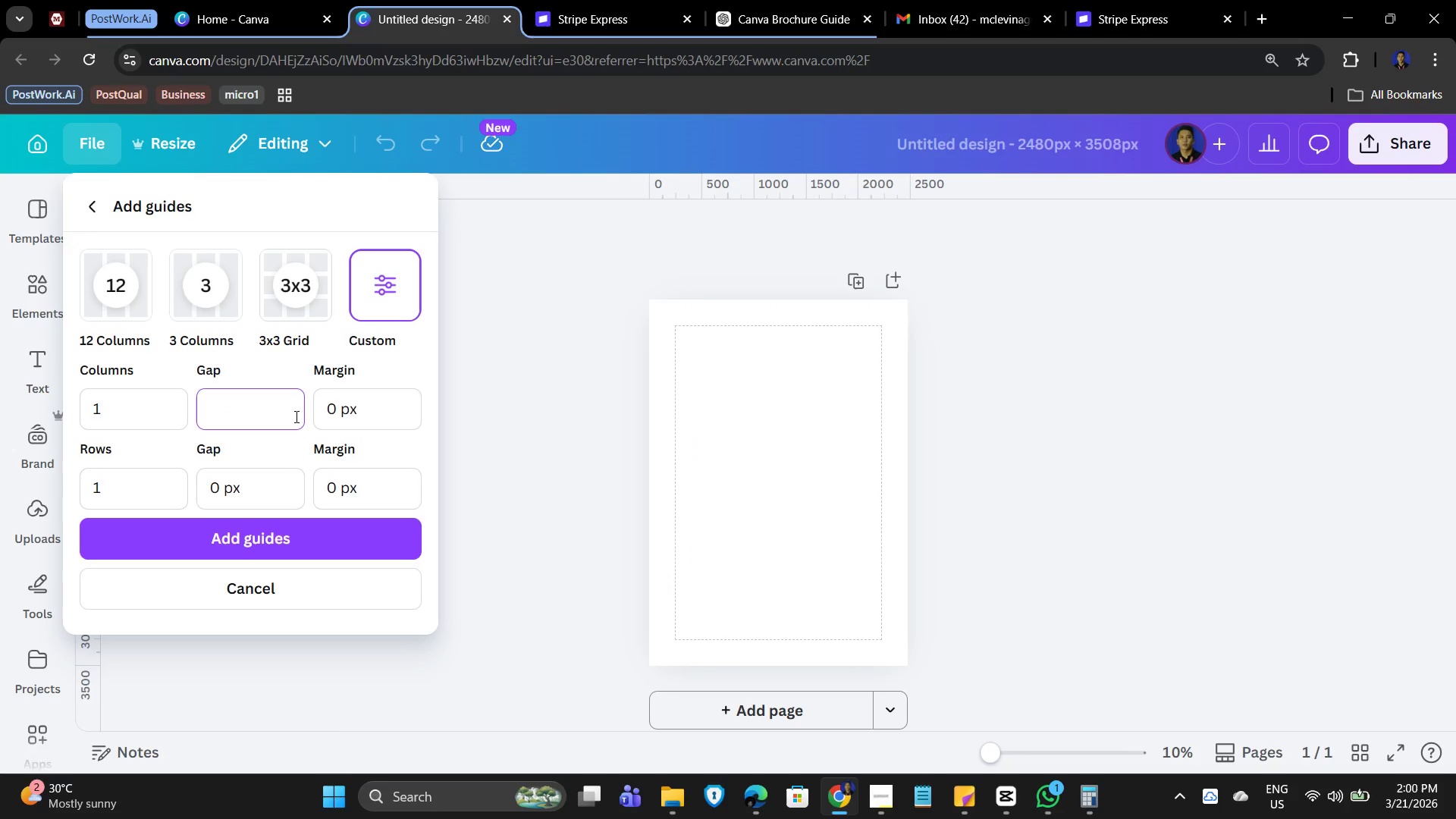 
key(Backspace)
 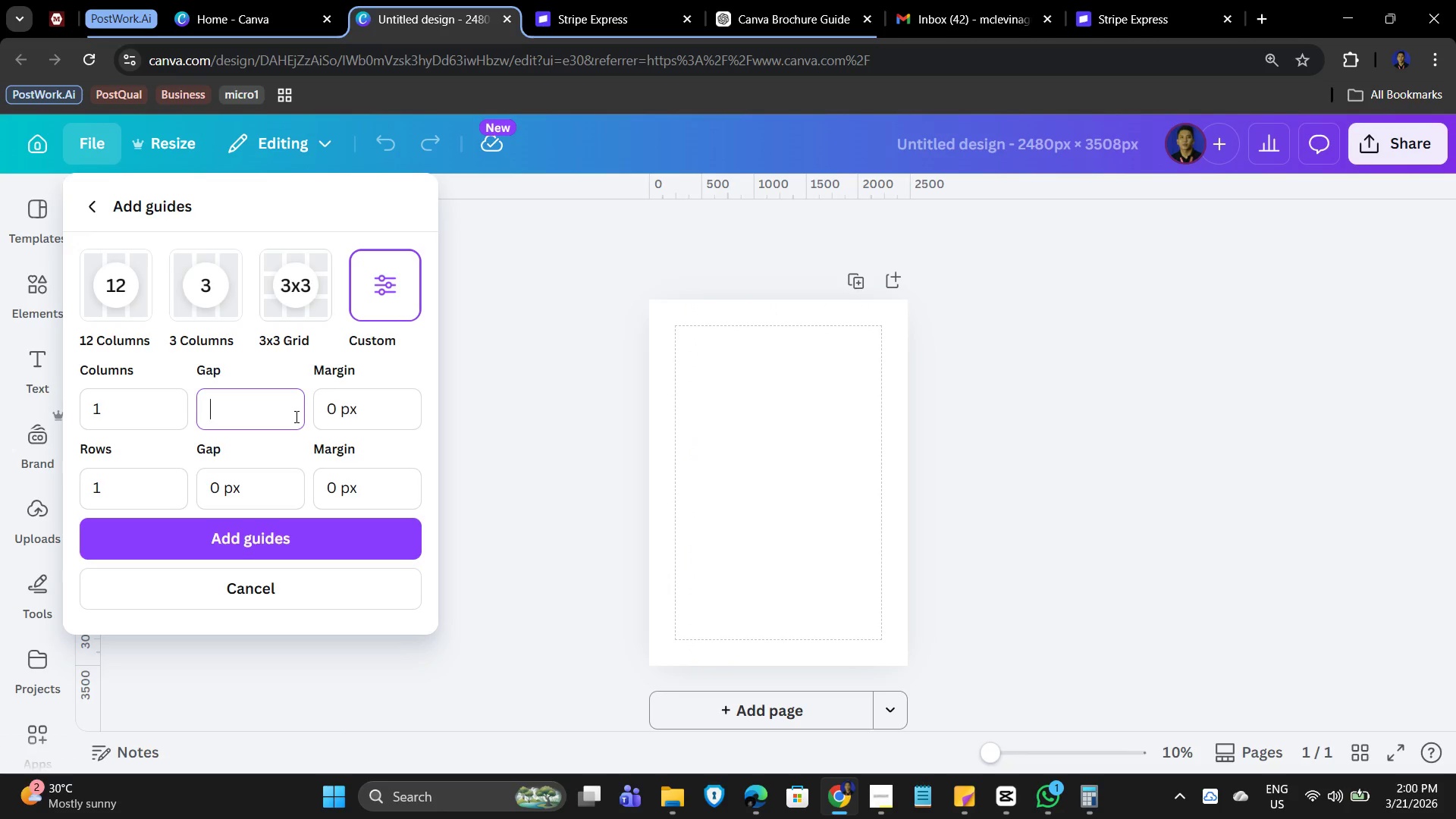 
key(Numpad0)
 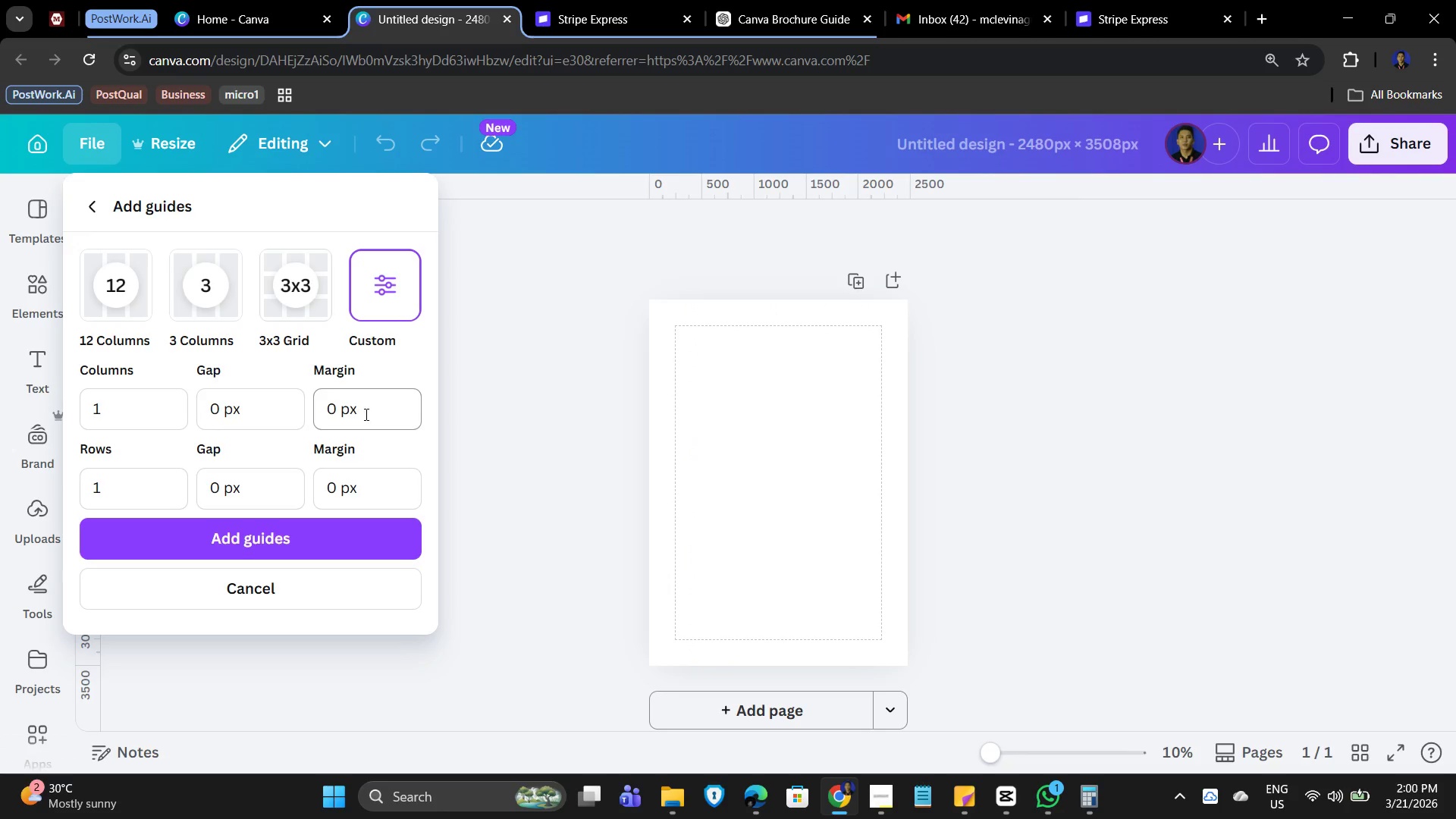 
left_click([334, 408])
 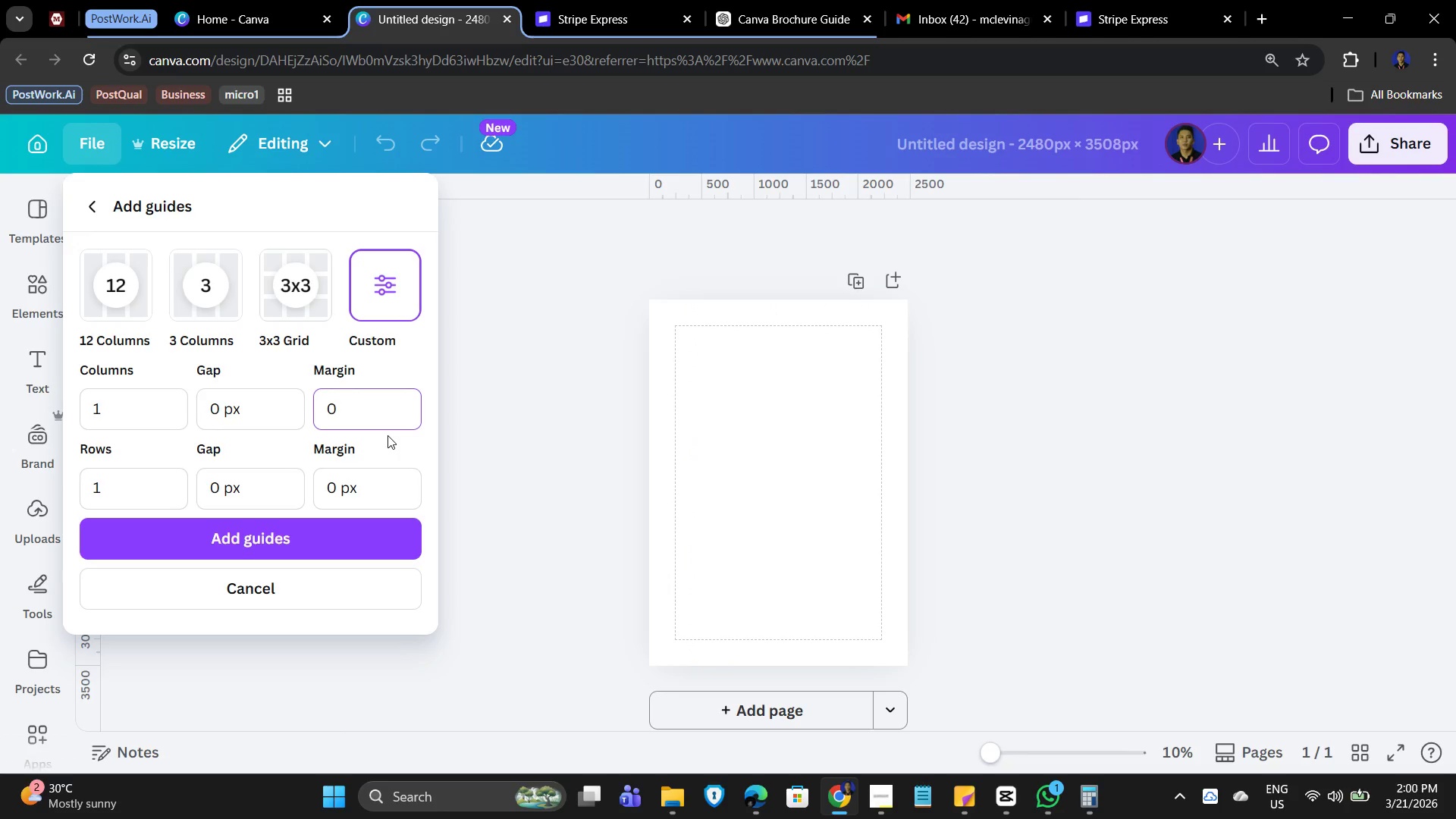 
key(Backspace)
 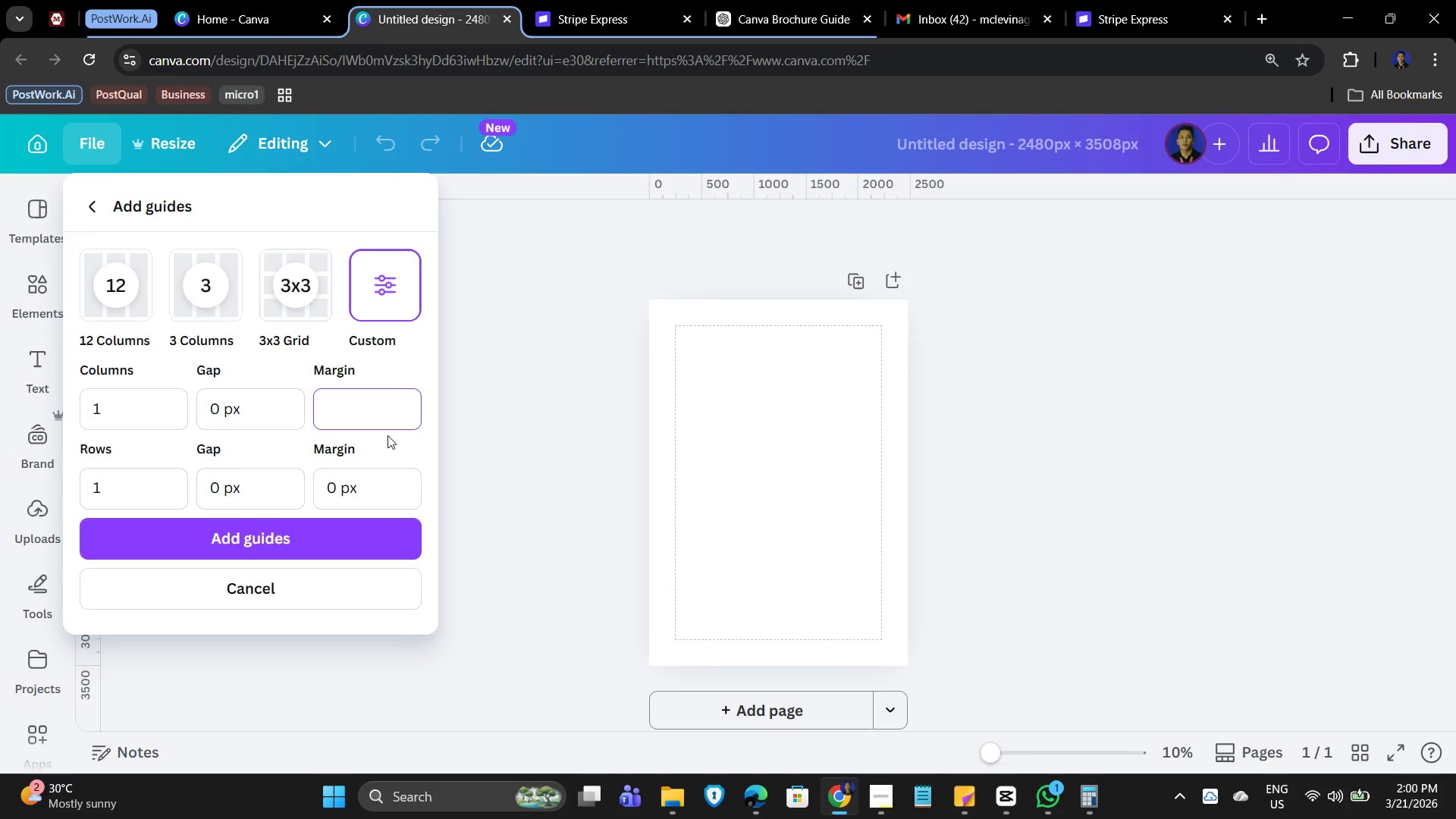 
key(Numpad1)
 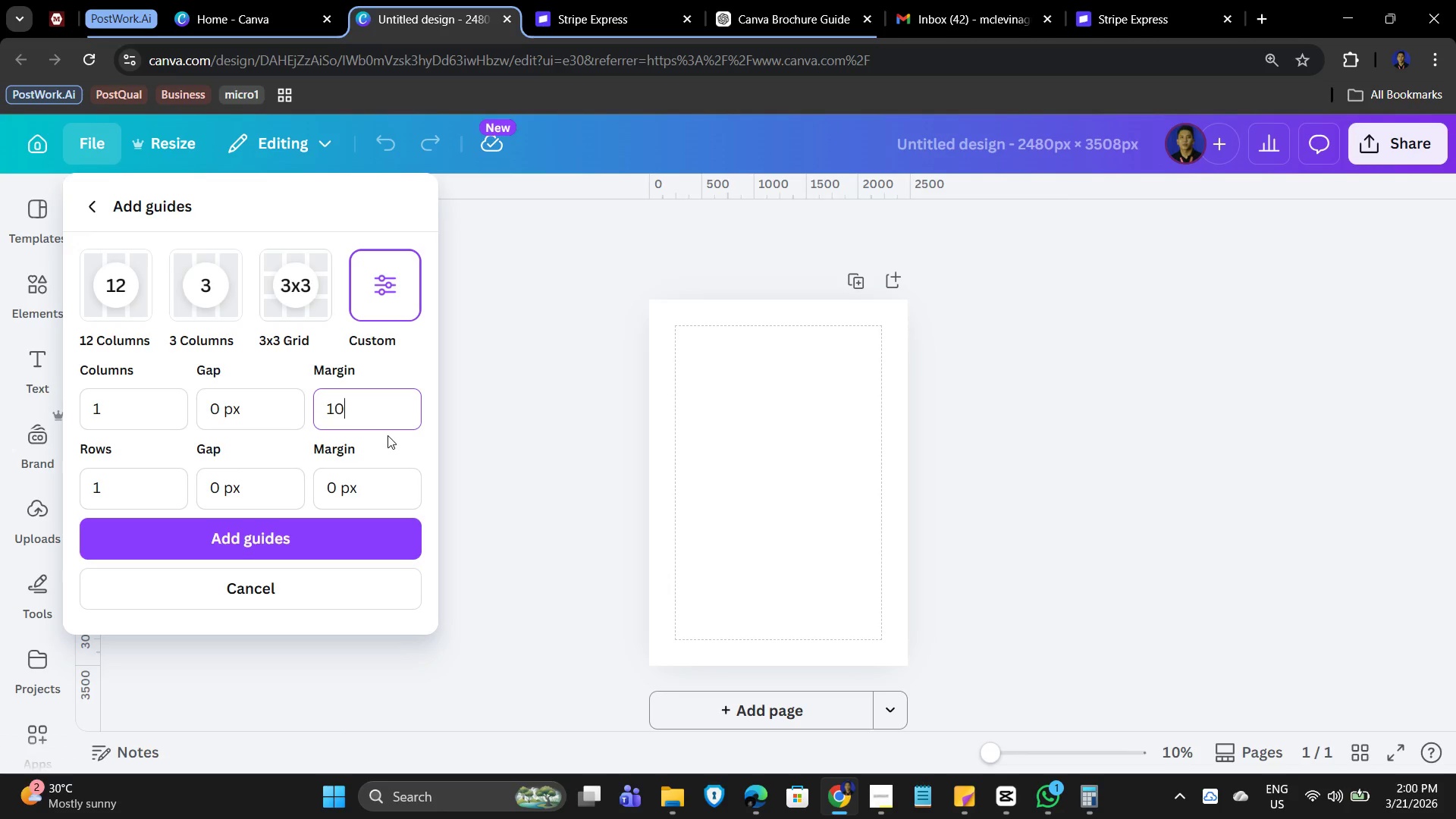 
key(Numpad0)
 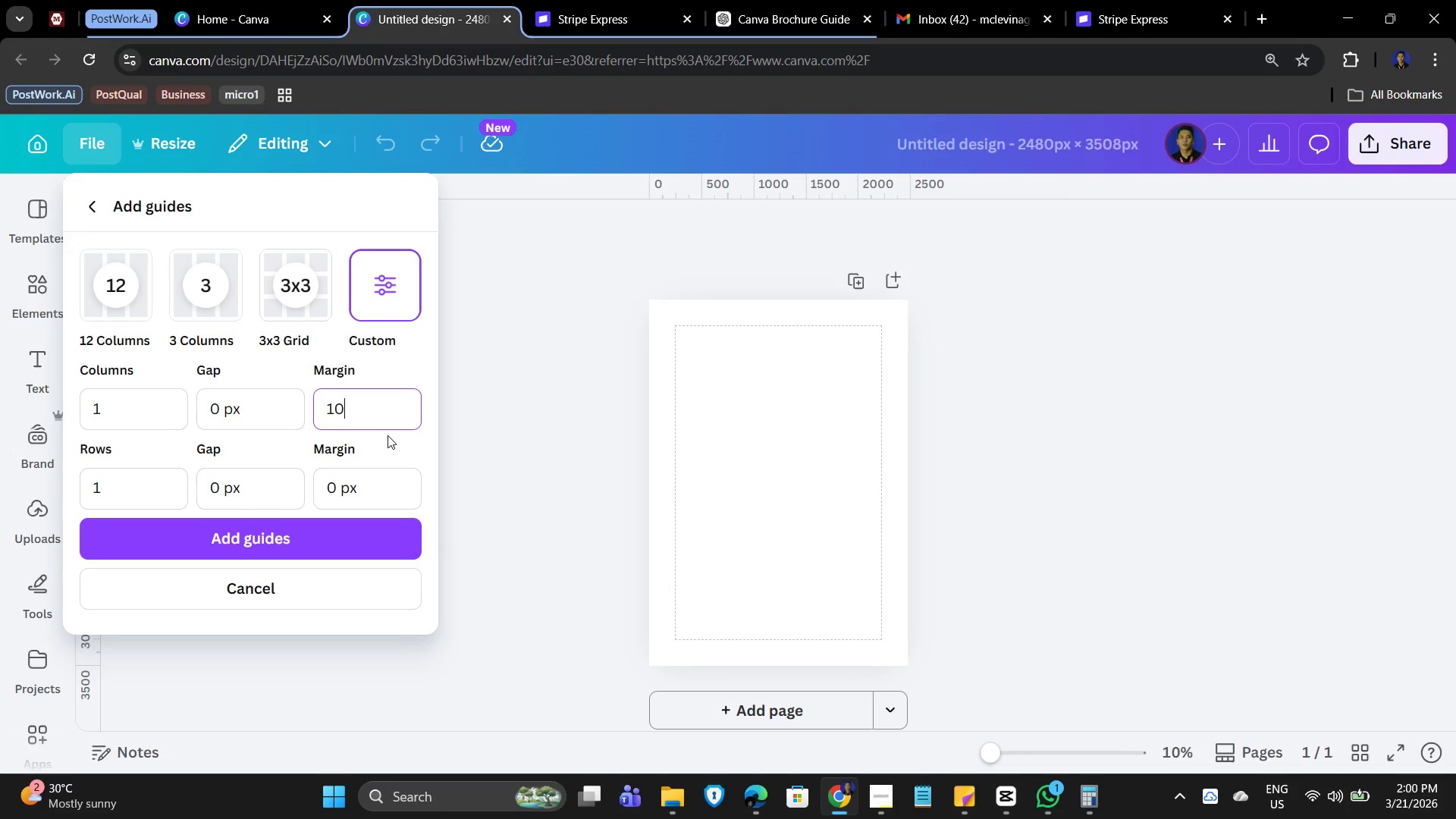 
key(Numpad0)
 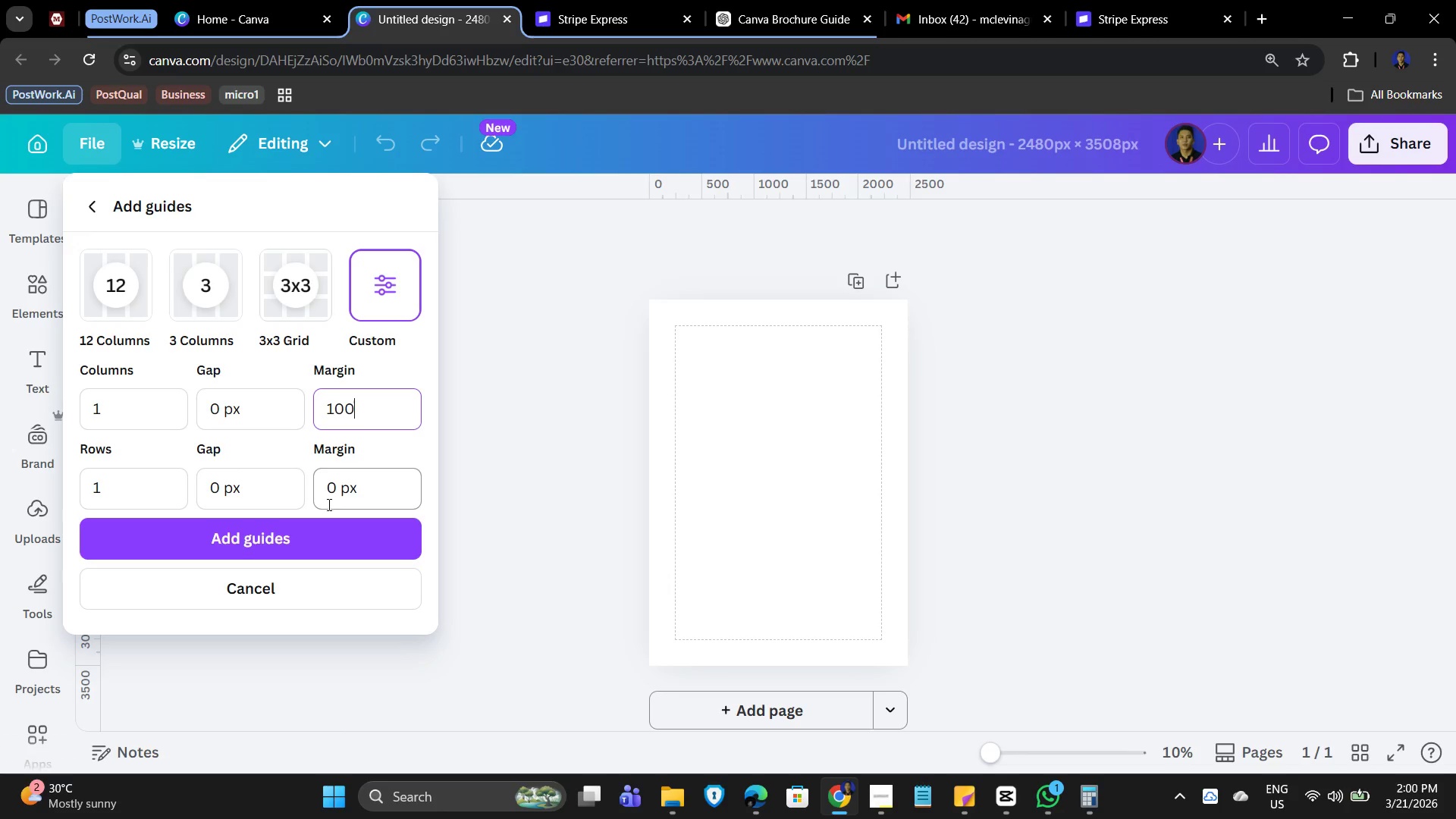 
left_click([336, 491])
 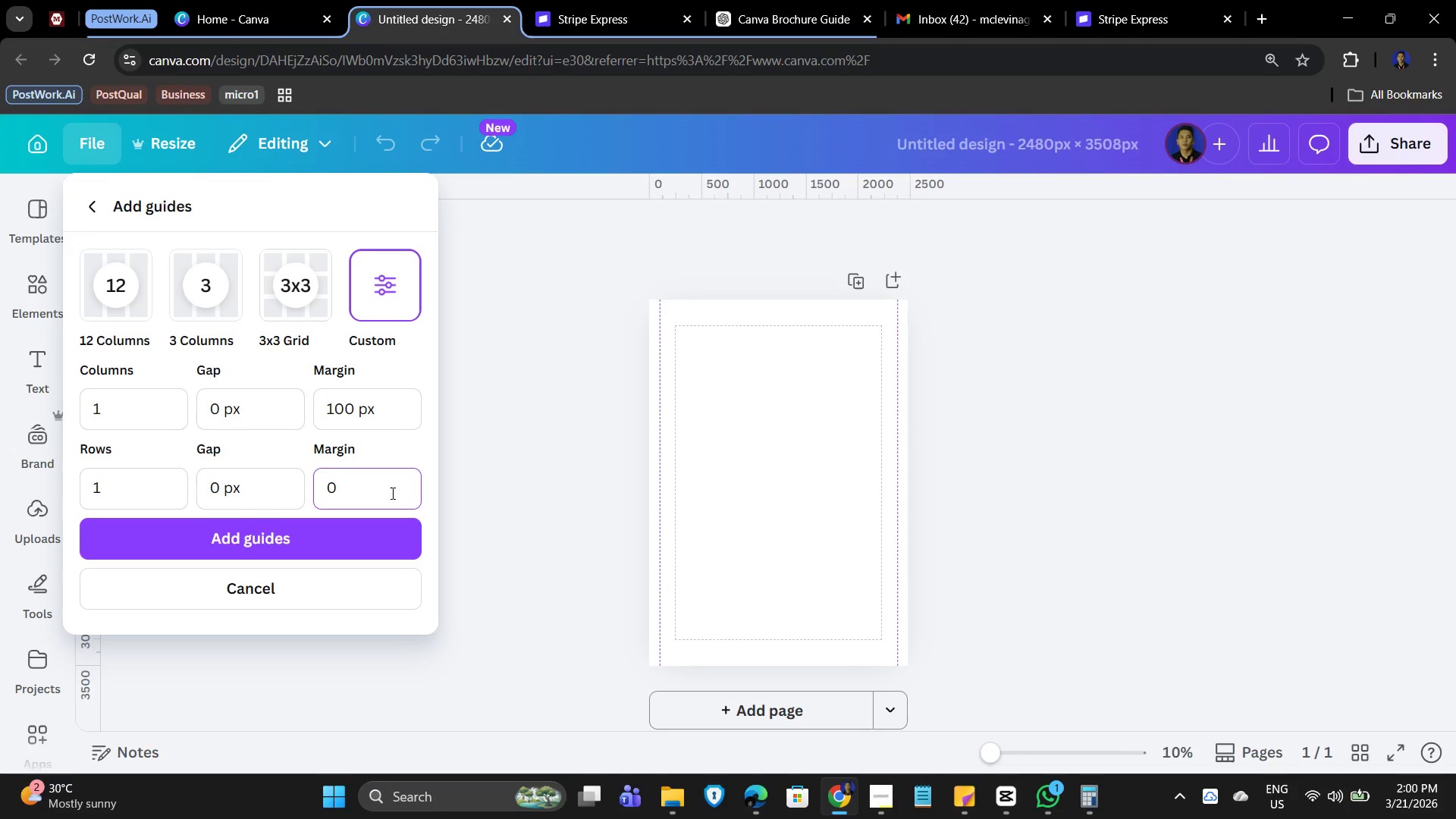 
key(Backspace)
 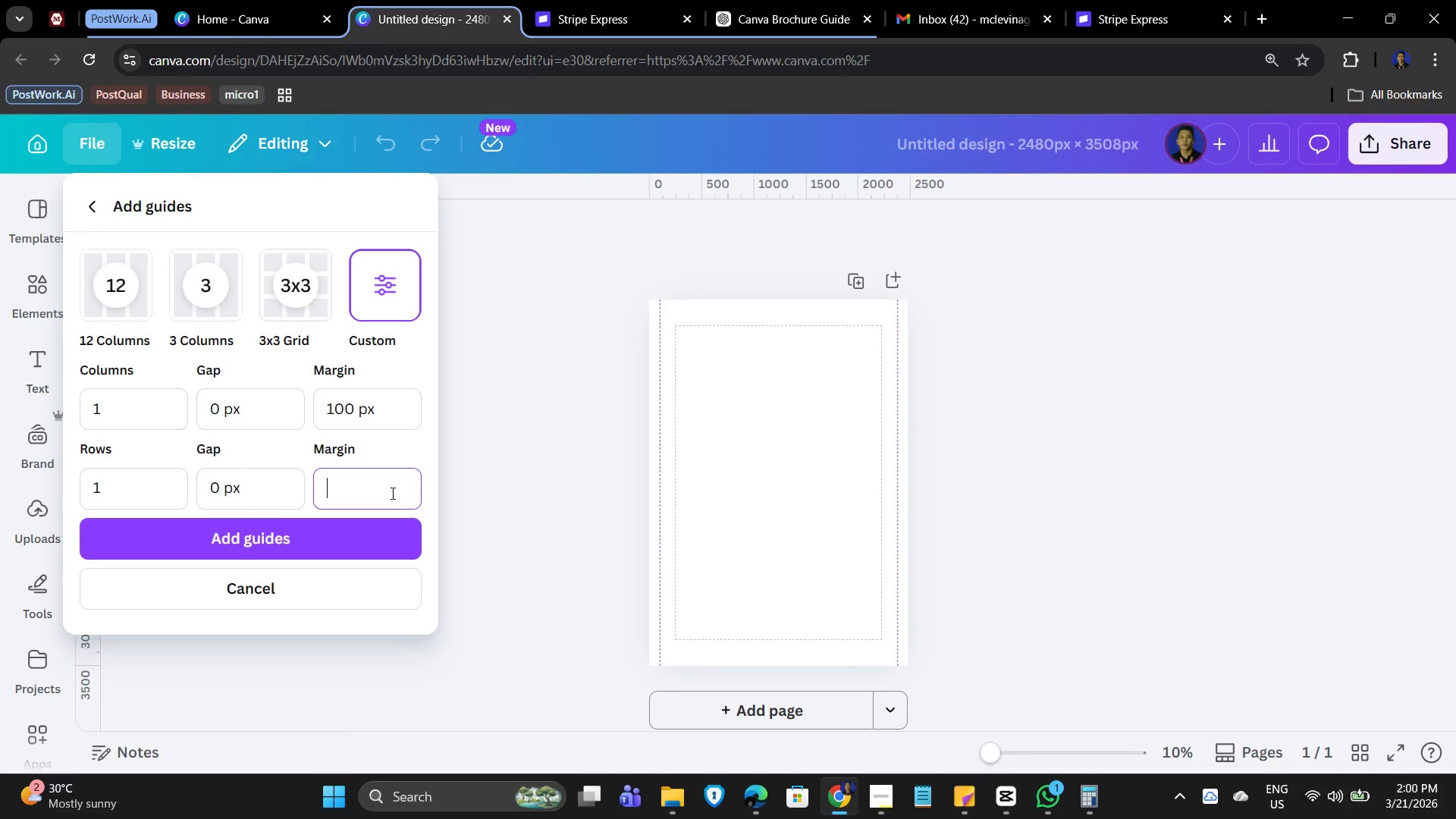 
key(Numpad1)
 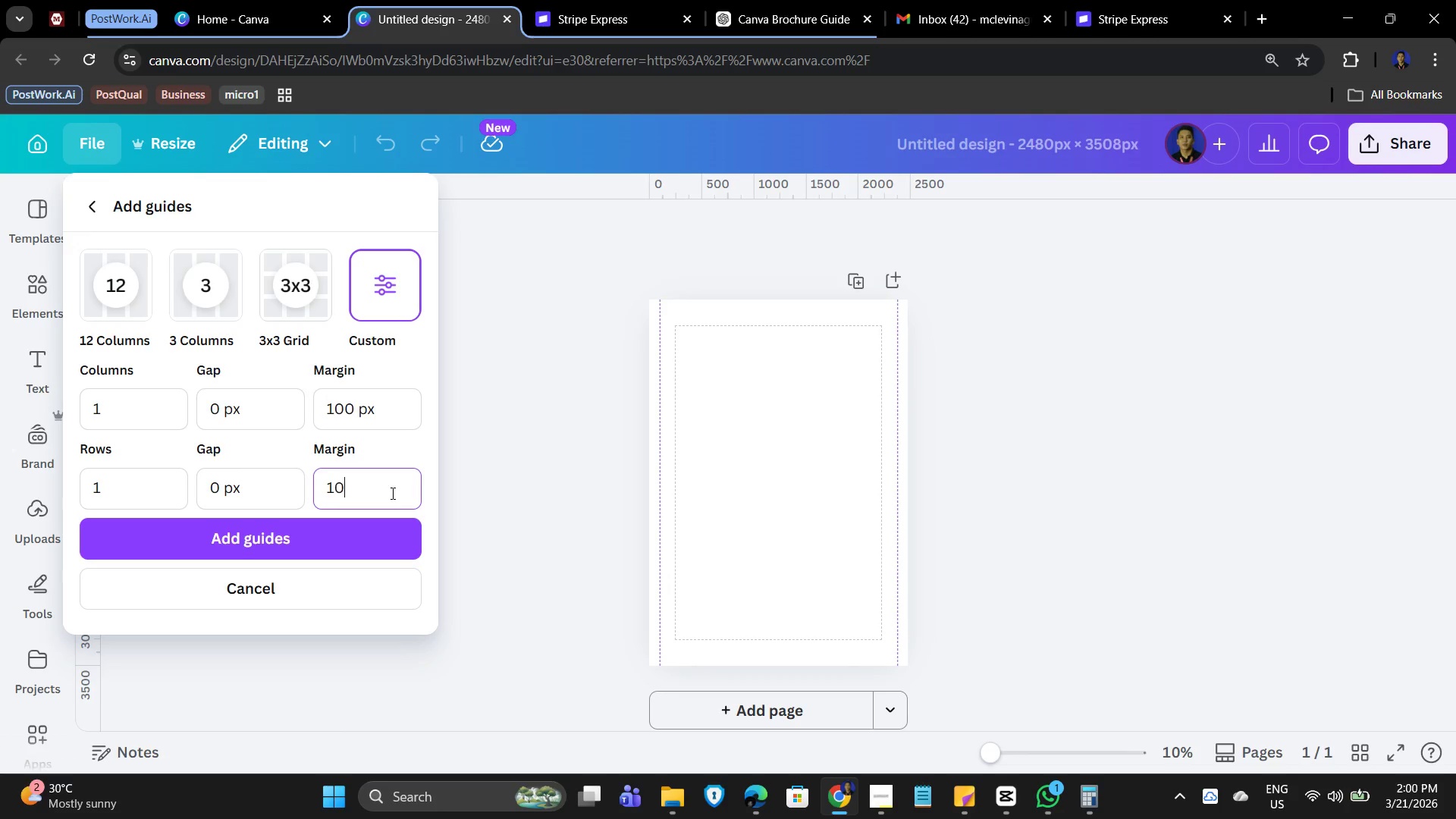 
key(Numpad0)
 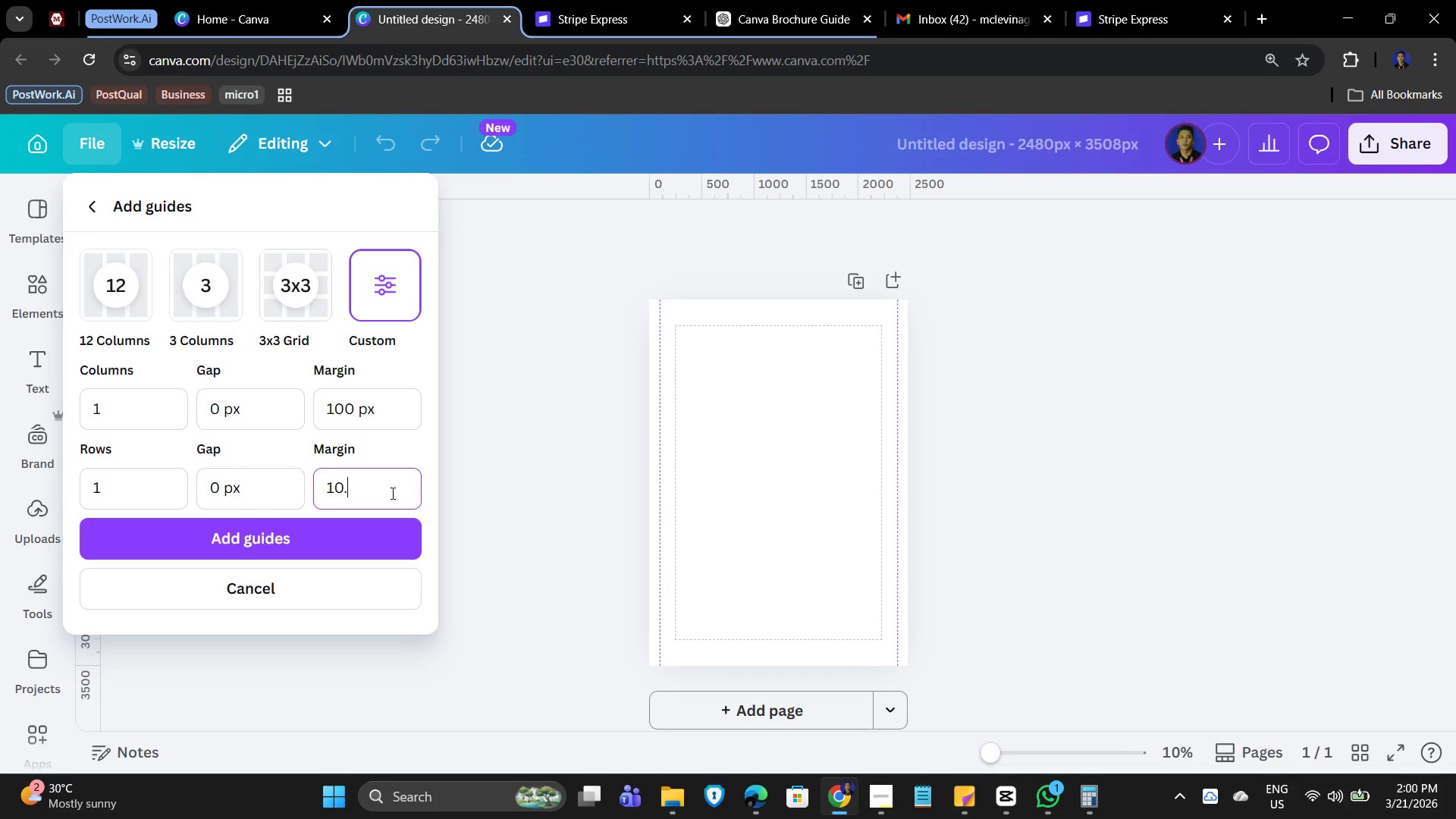 
key(NumpadDecimal)
 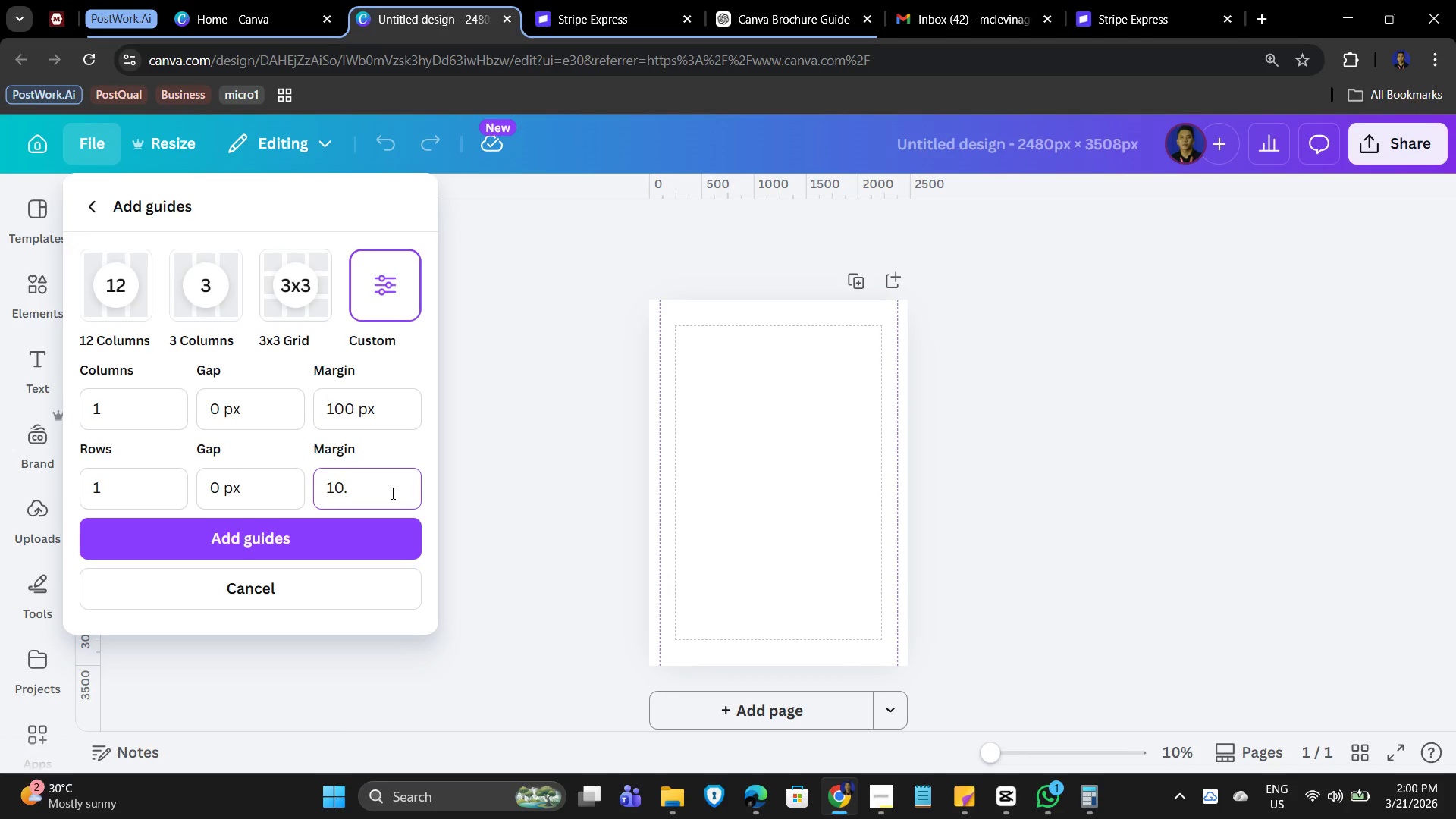 
key(Backspace)
 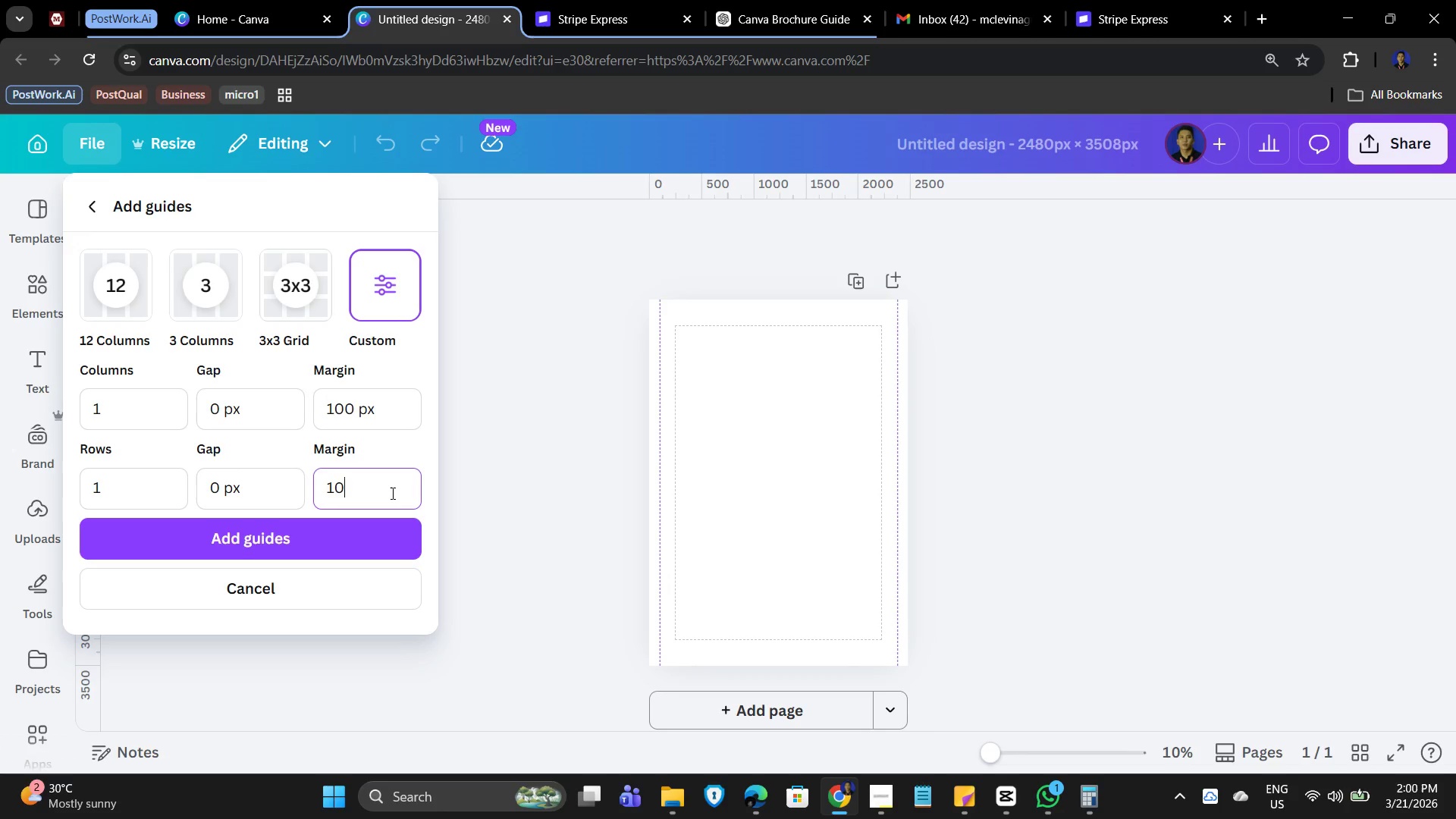 
key(Numpad0)
 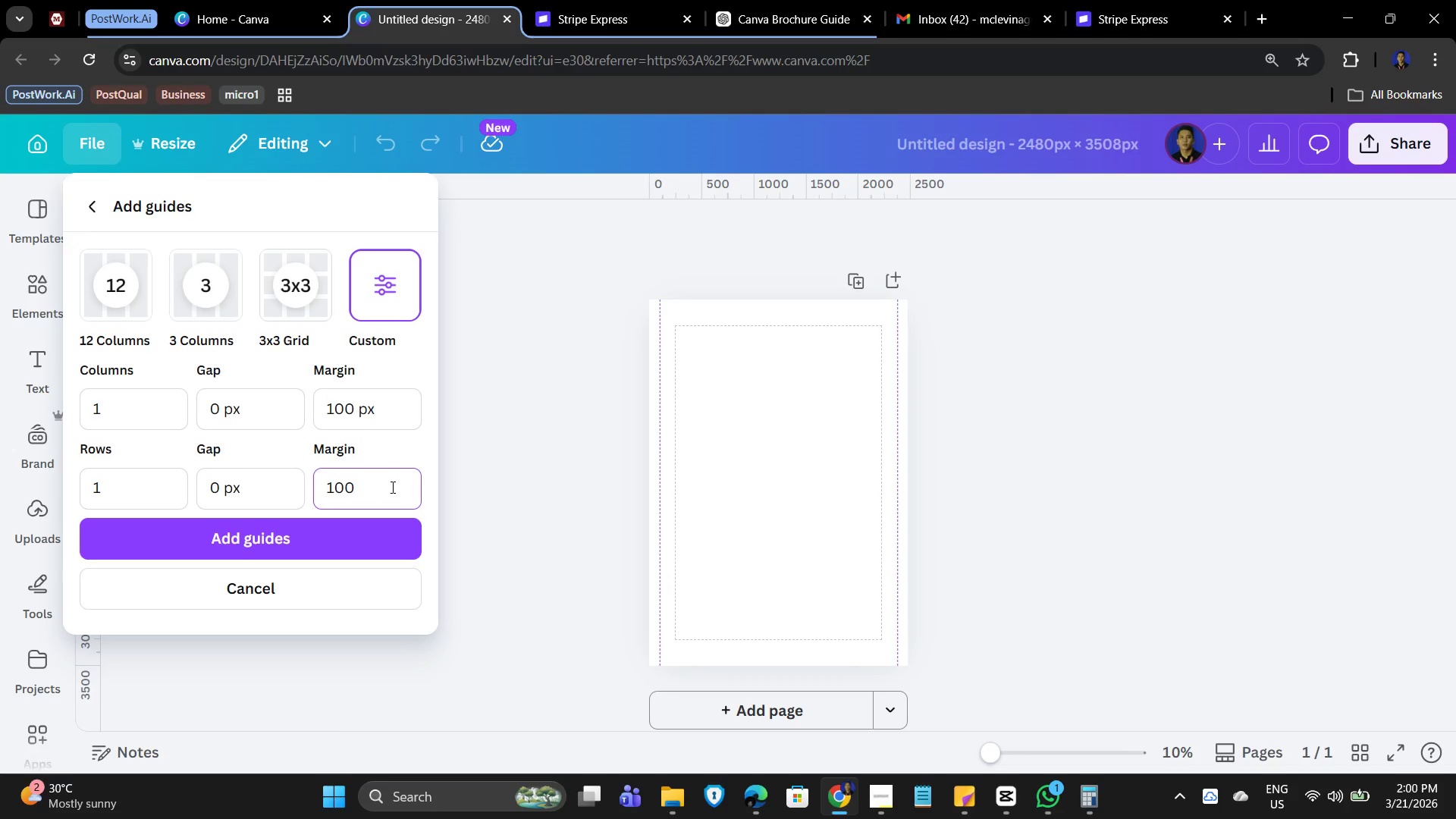 
left_click([380, 440])
 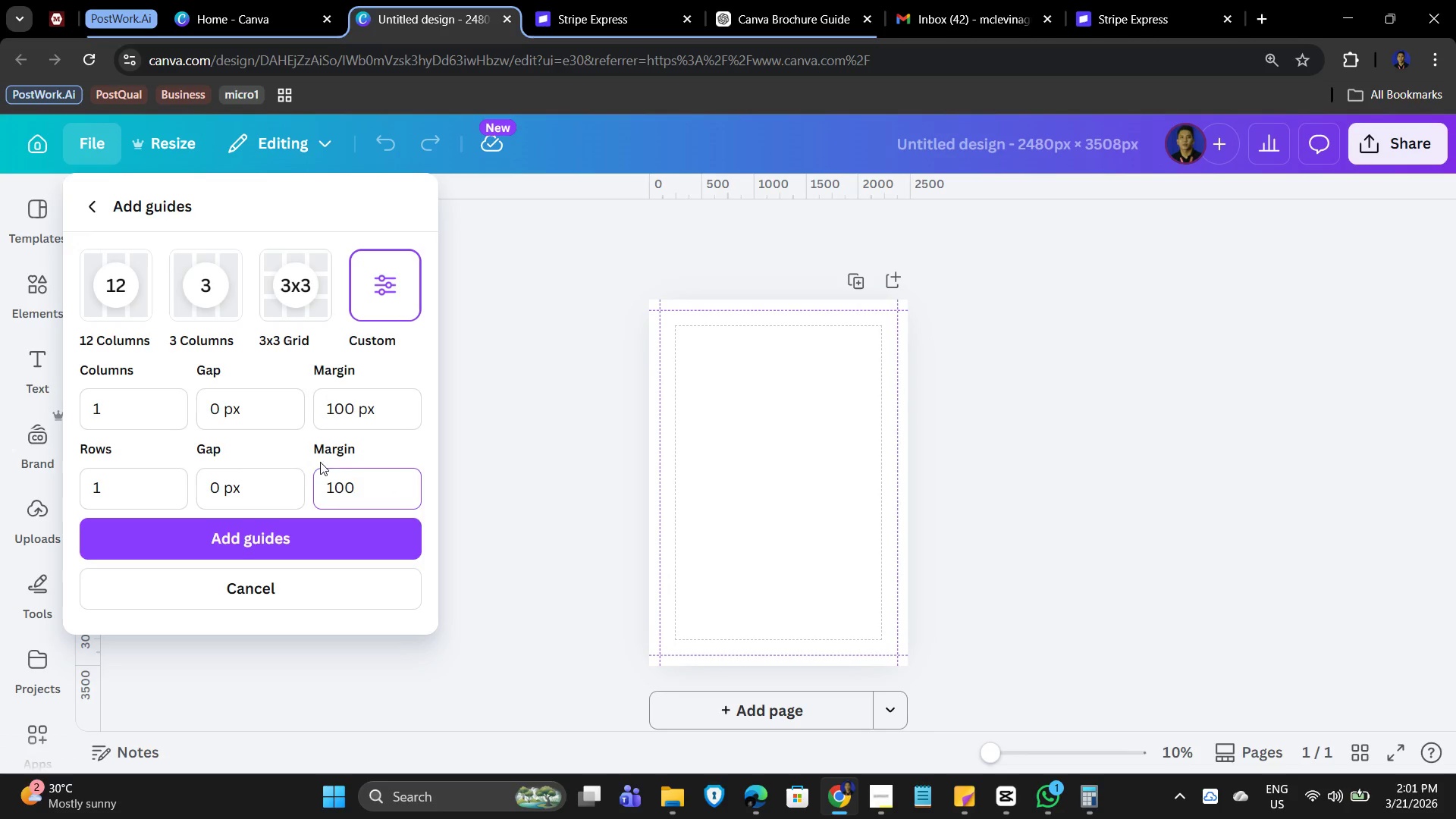 
left_click([285, 455])
 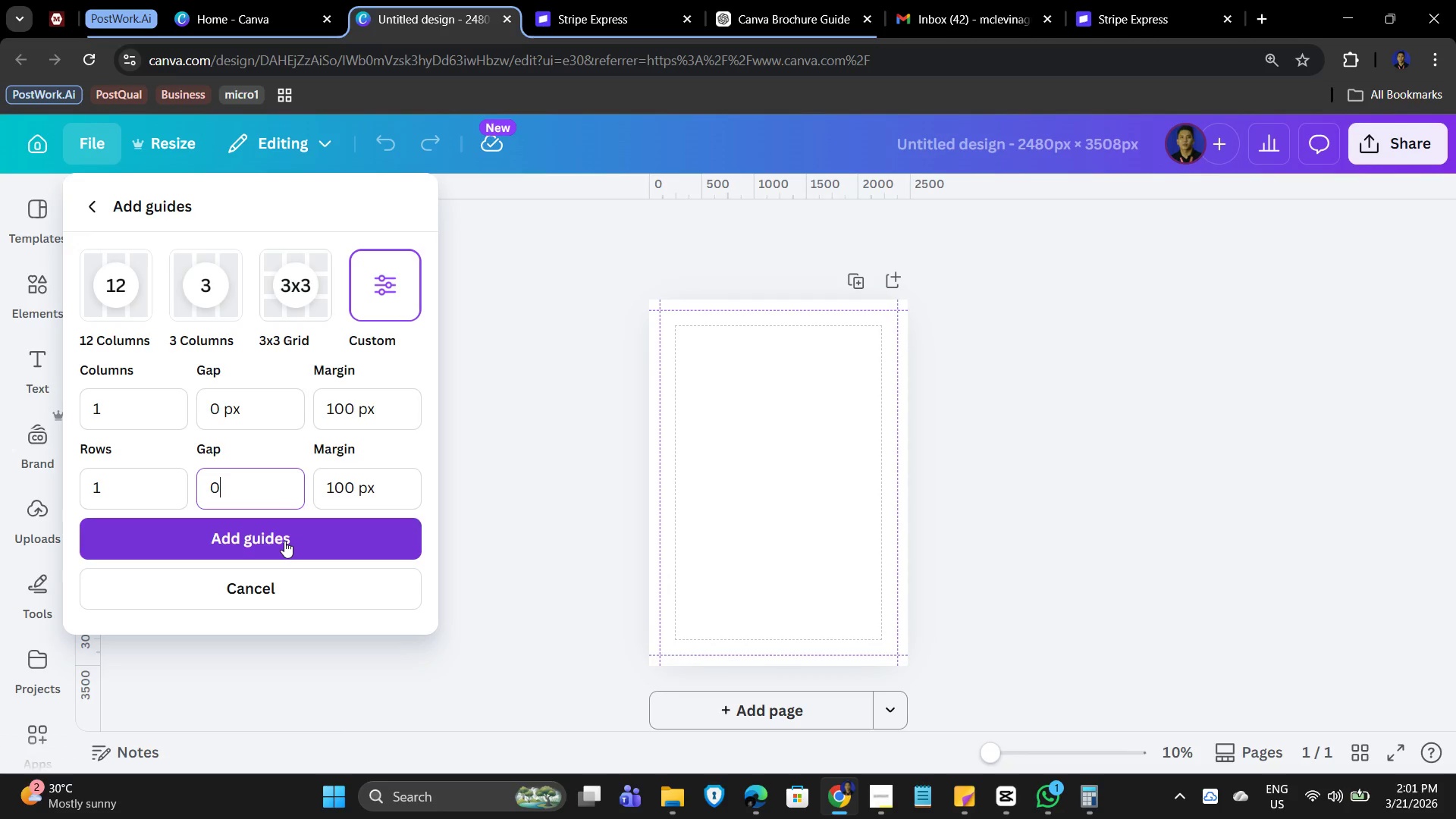 
left_click([283, 544])
 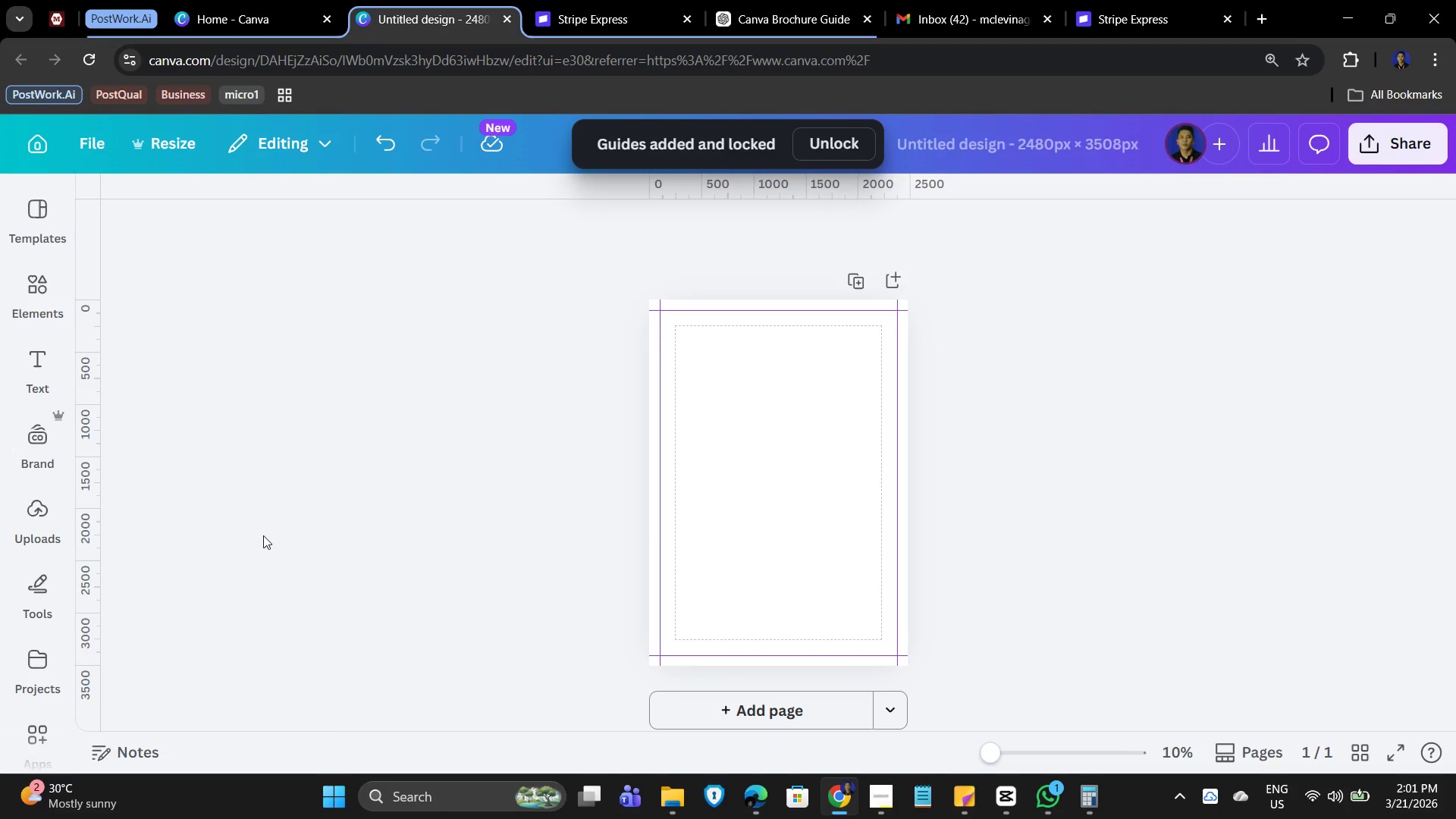 
wait(11.55)
 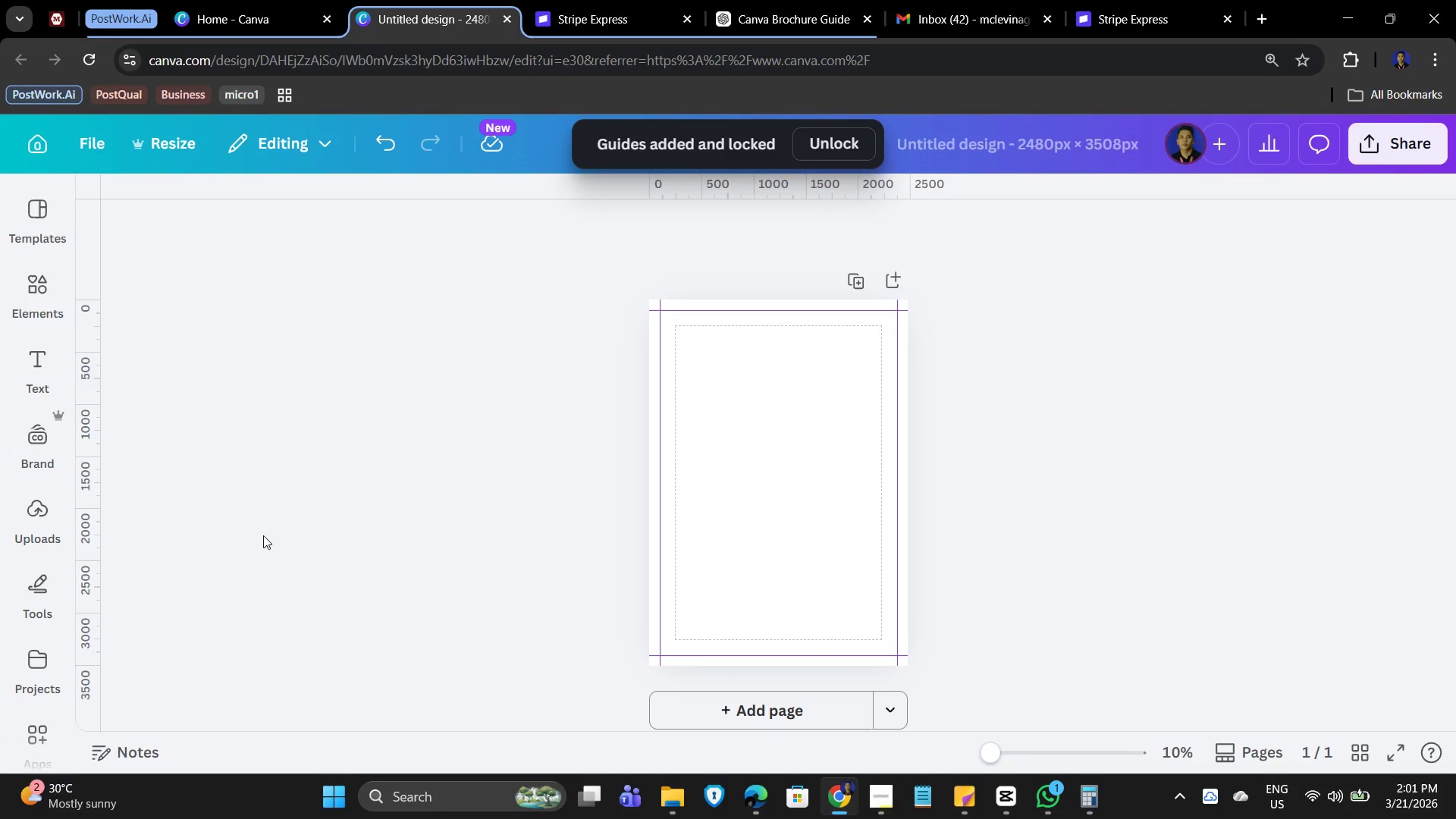 
left_click([770, 428])
 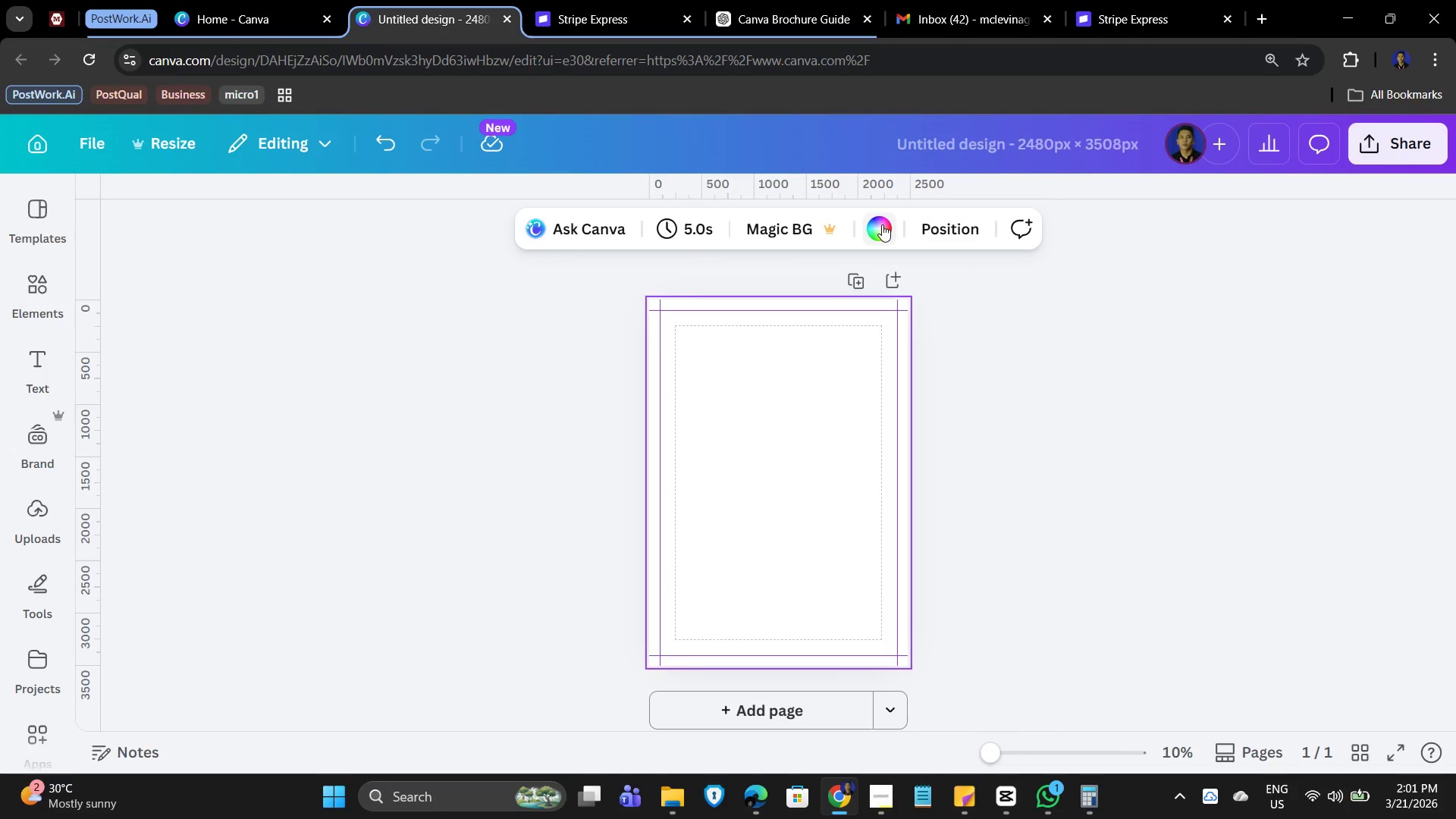 
left_click([882, 224])
 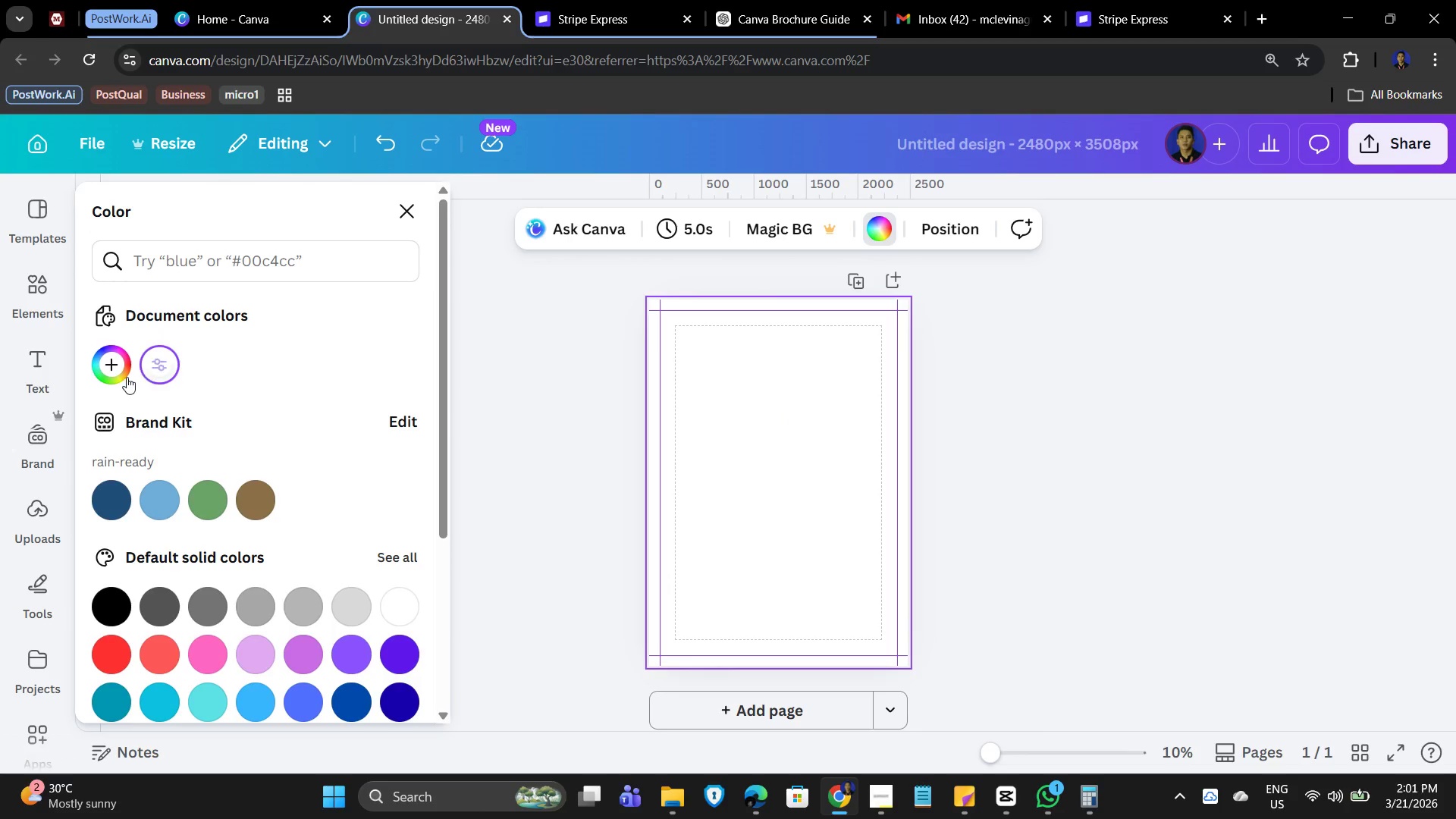 
left_click([118, 376])
 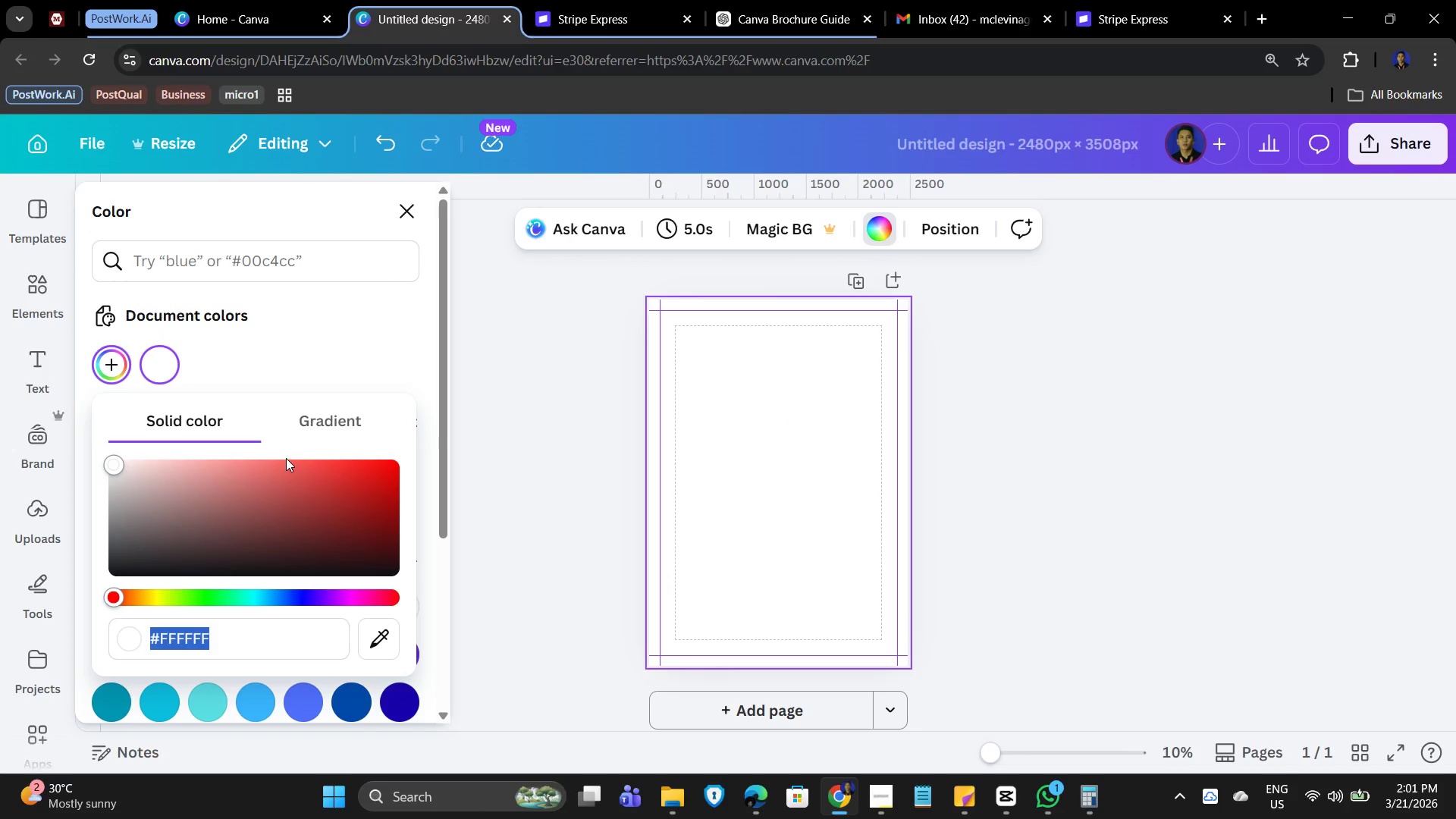 
key(Numpad0)
 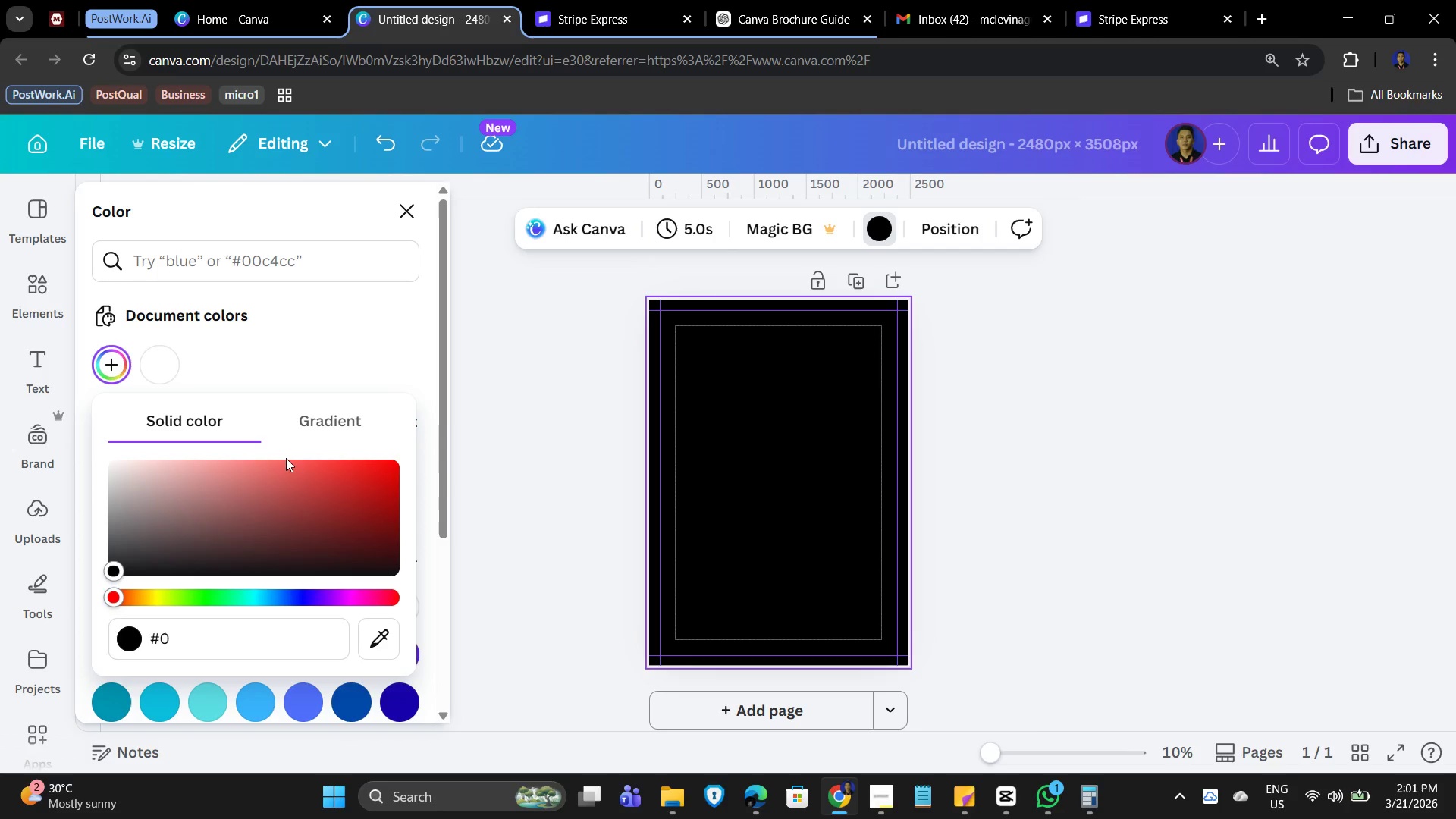 
key(D)
 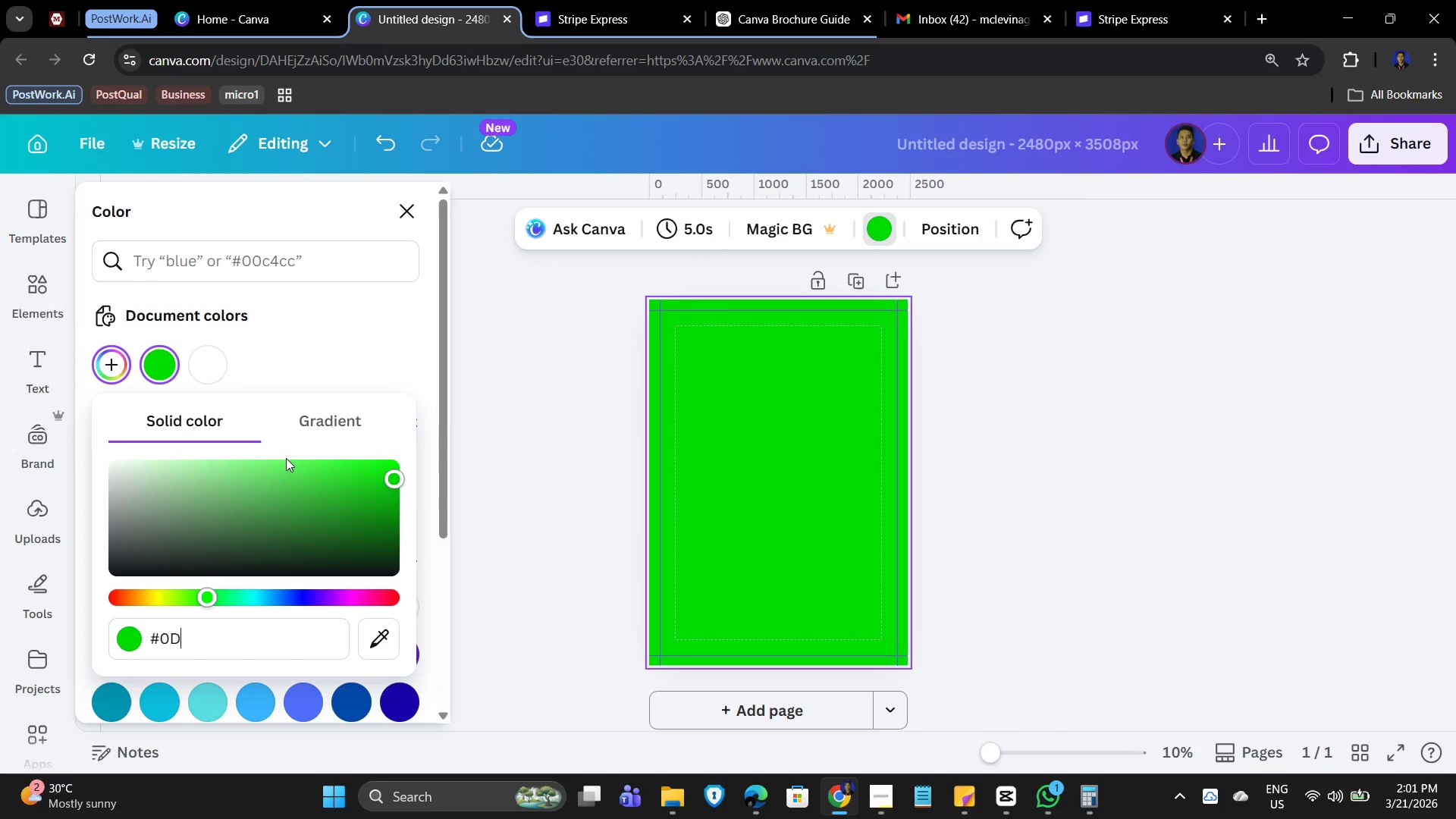 
key(Numpad1)
 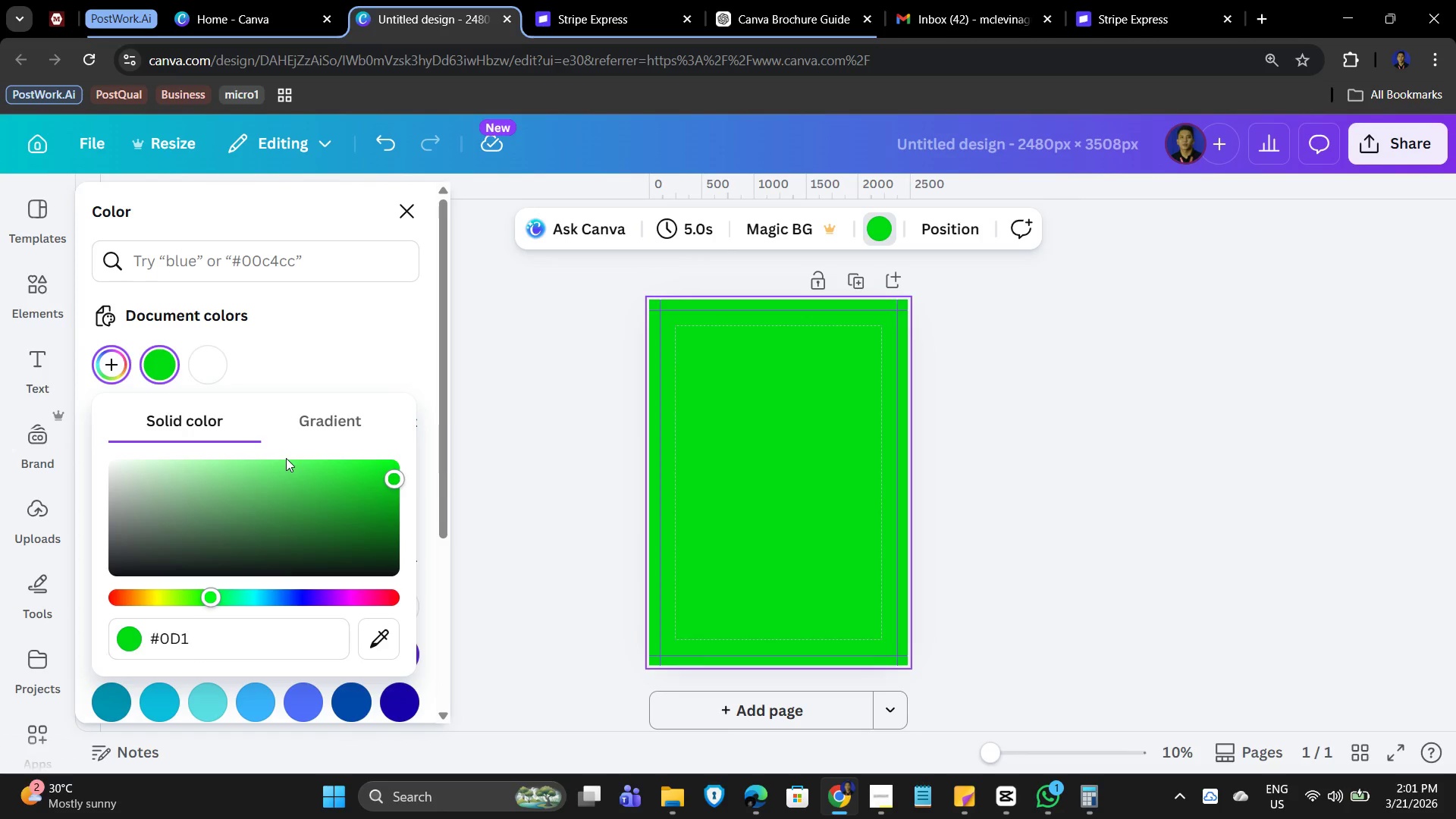 
key(B)
 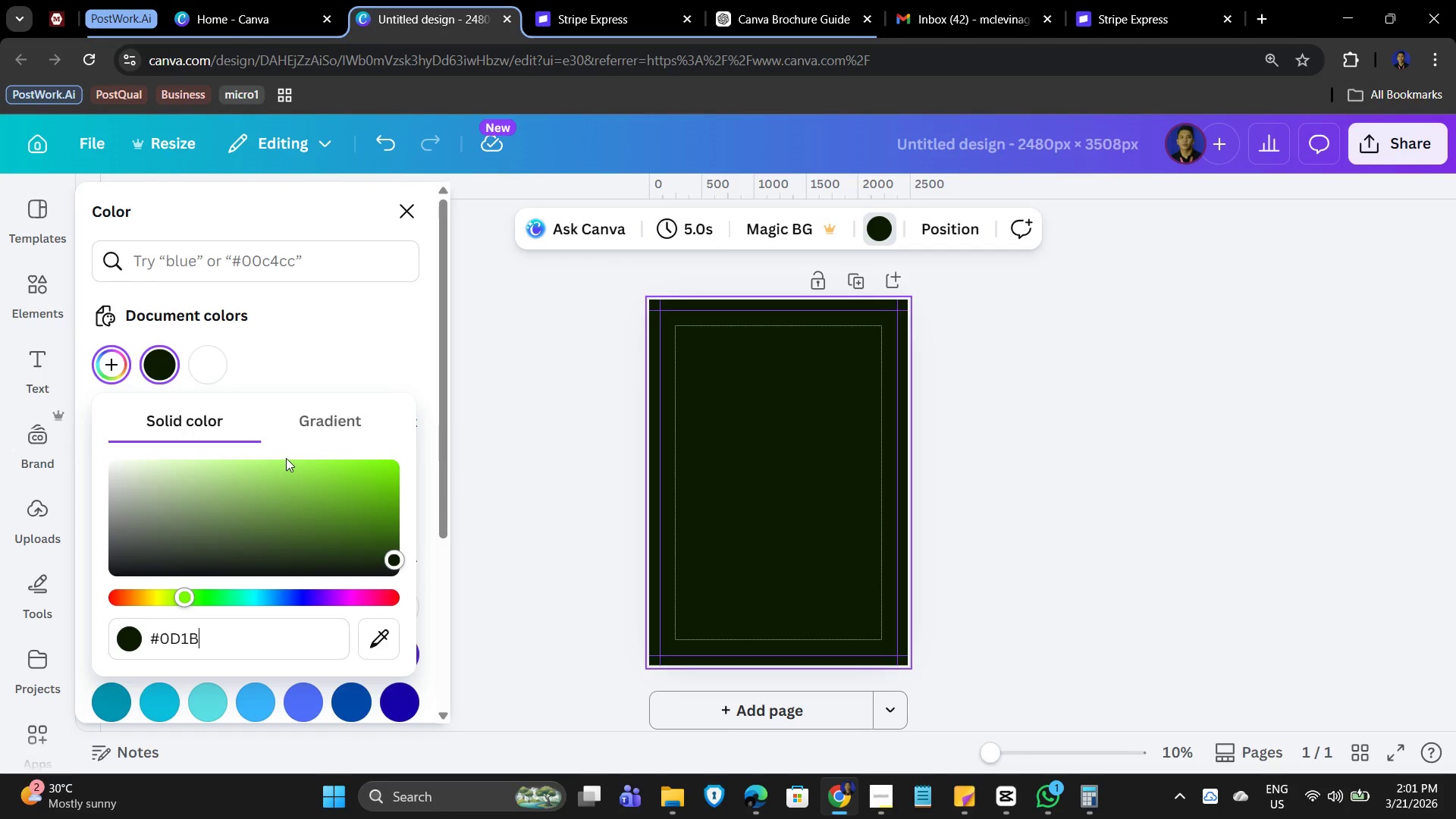 
key(Numpad2)
 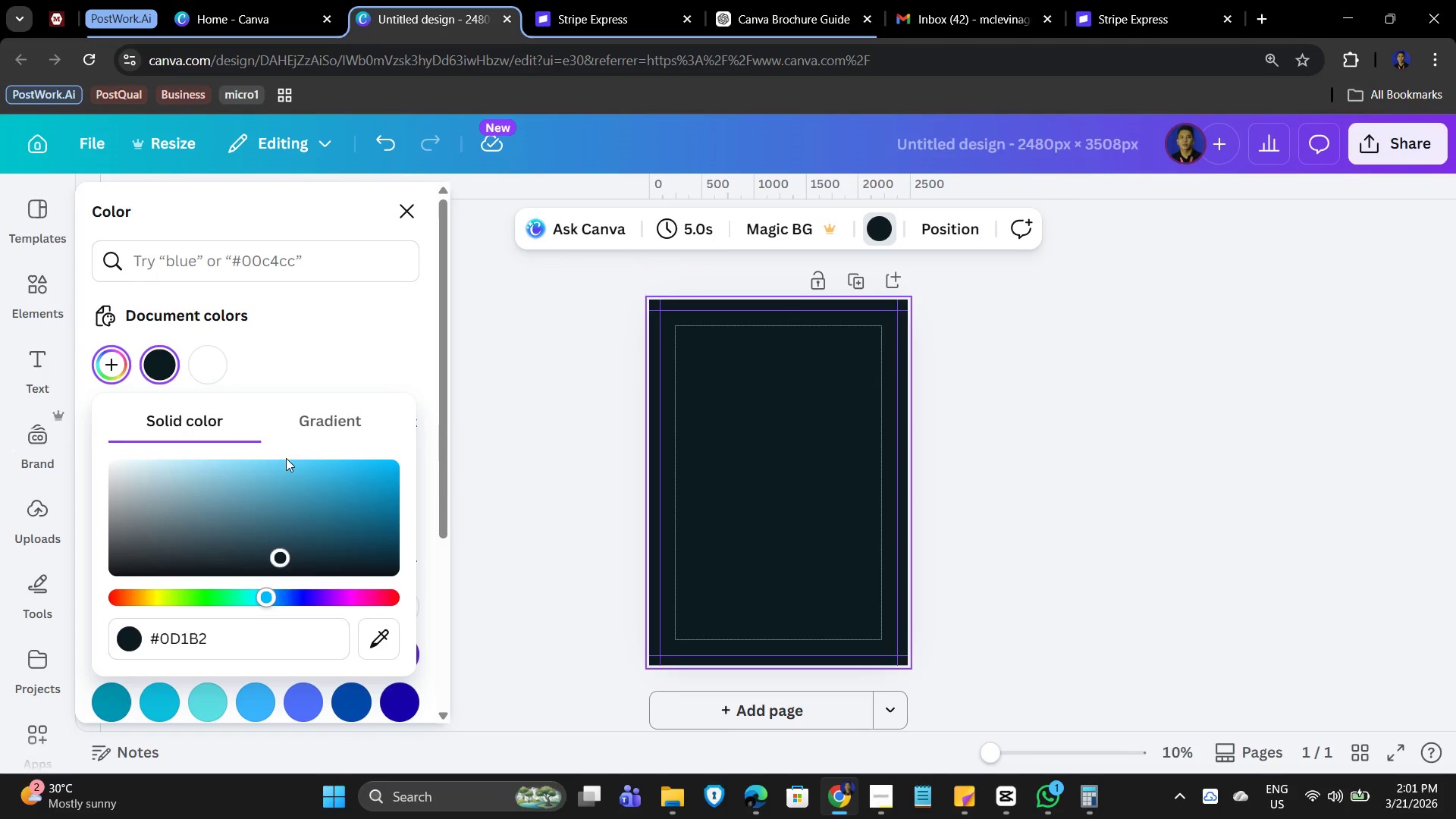 
key(A)
 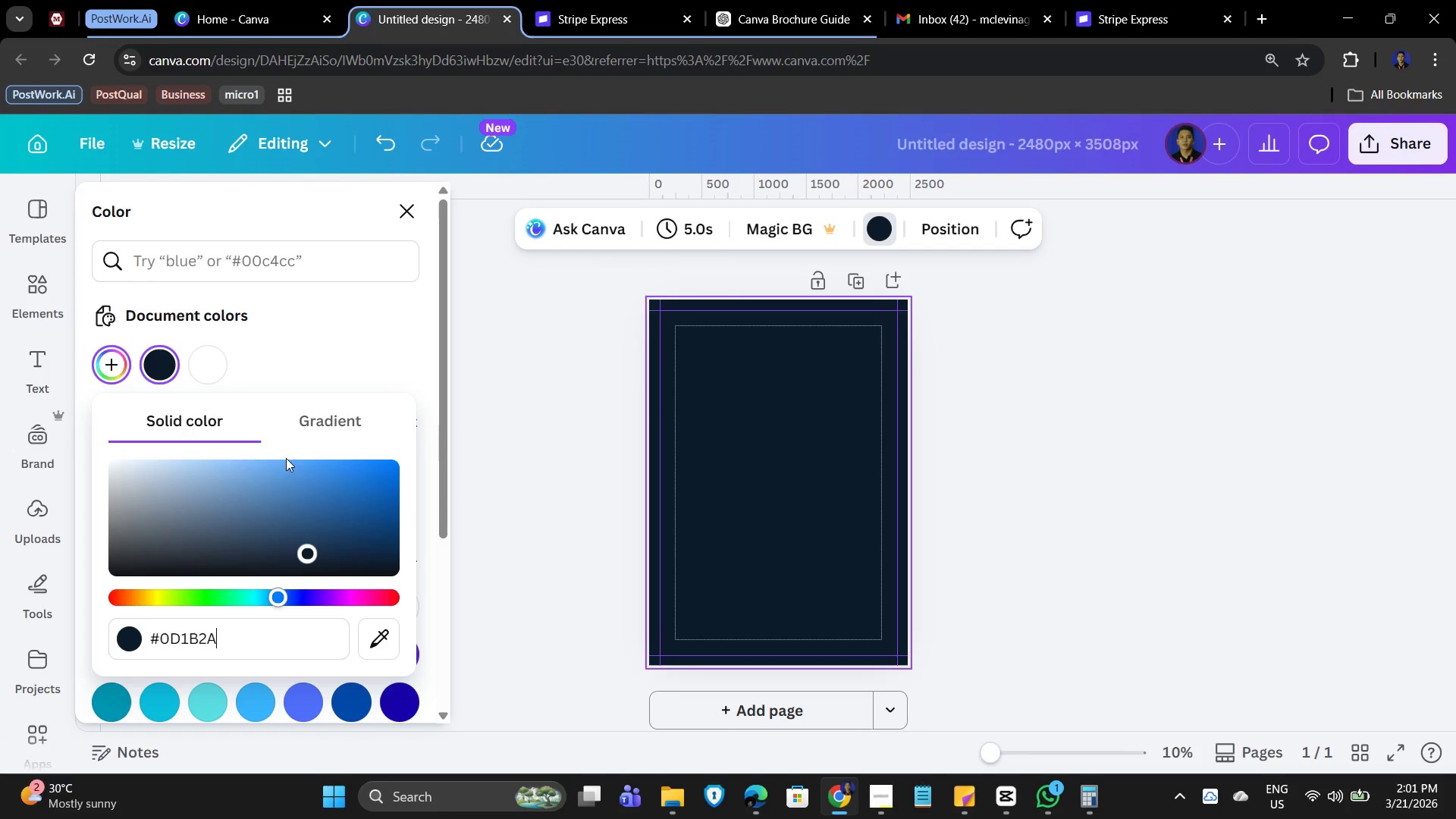 
key(NumpadEnter)
 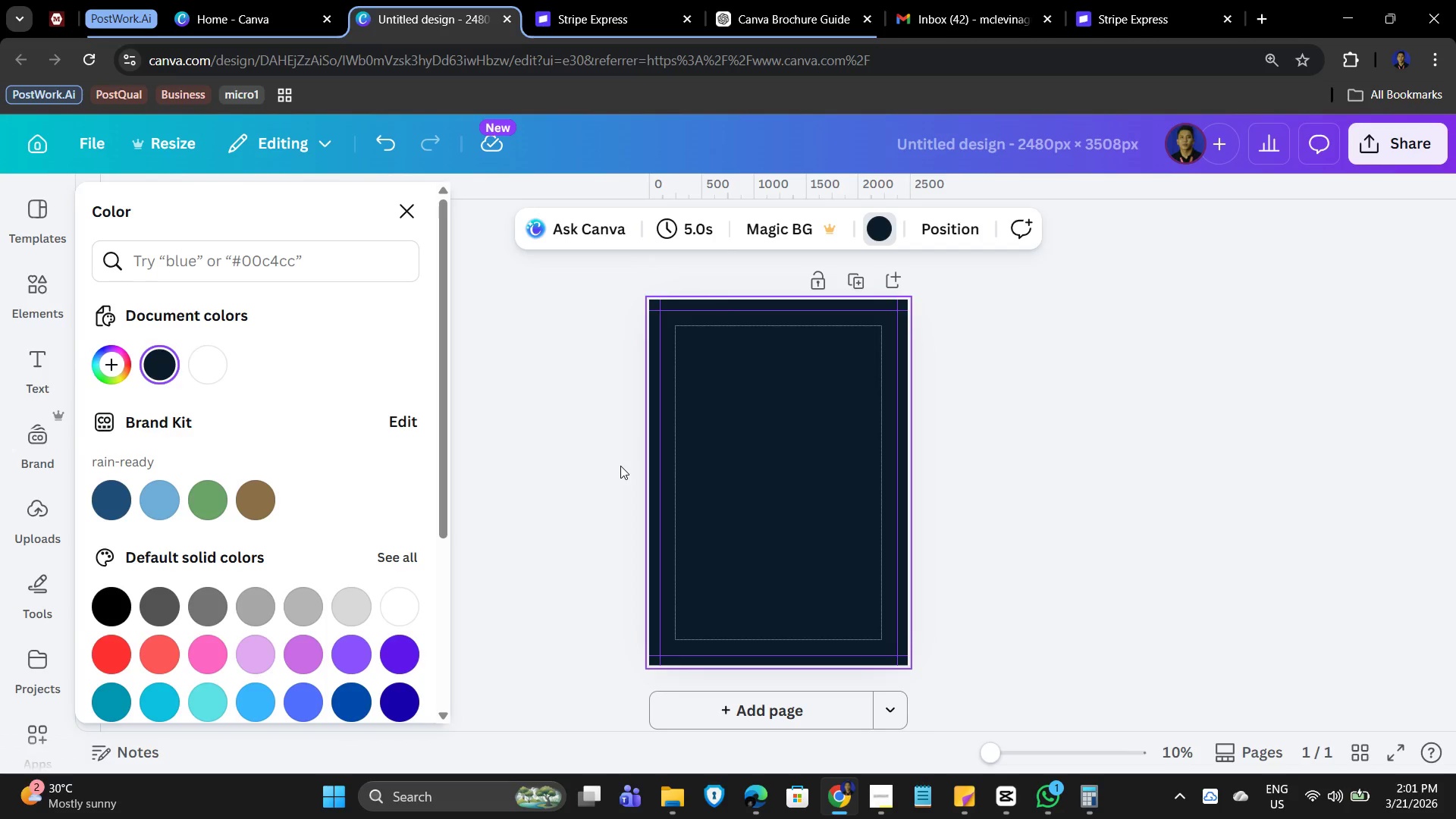 
wait(7.78)
 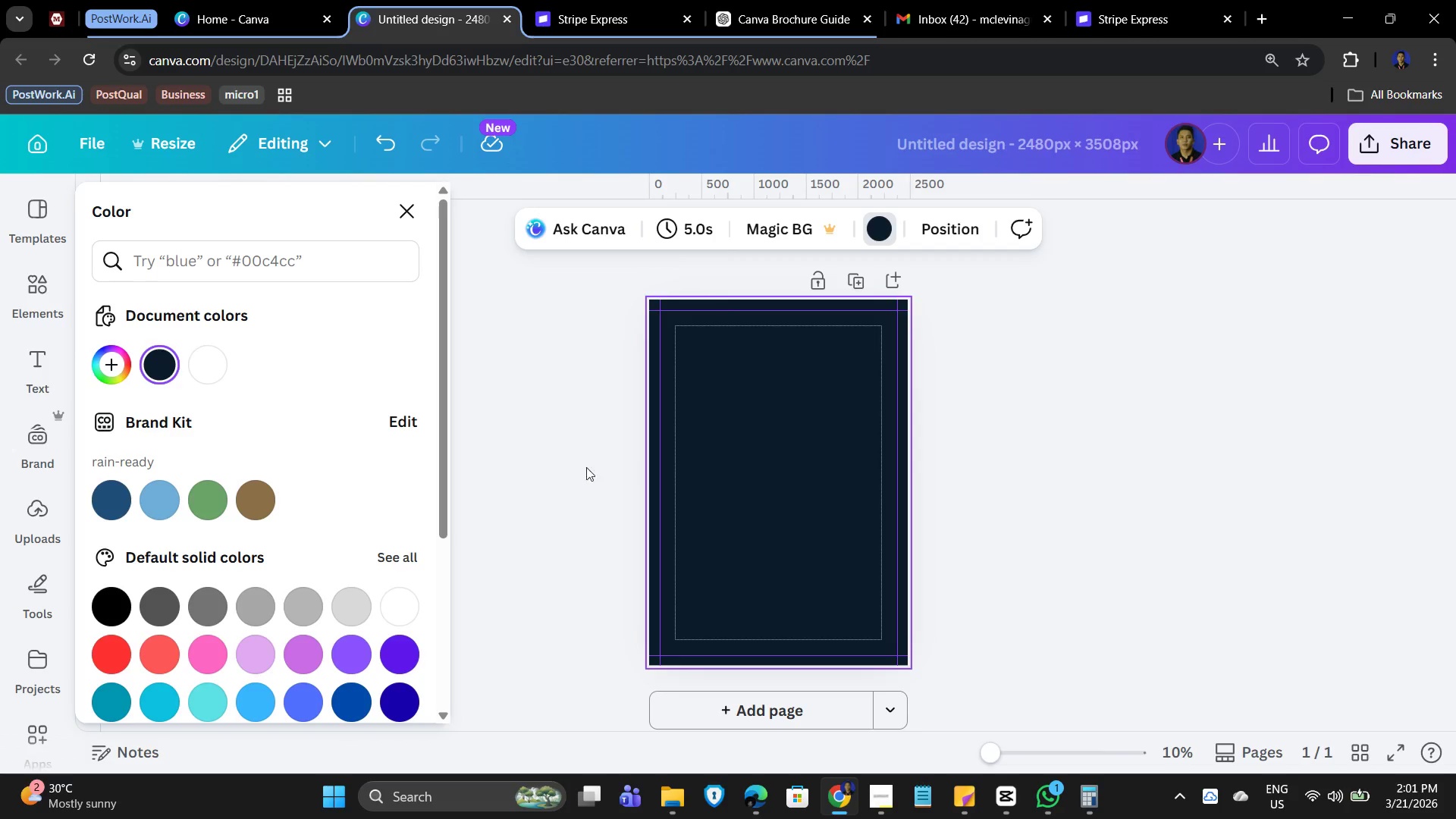 
scroll: coordinate [864, 575], scroll_direction: down, amount: 2.0
 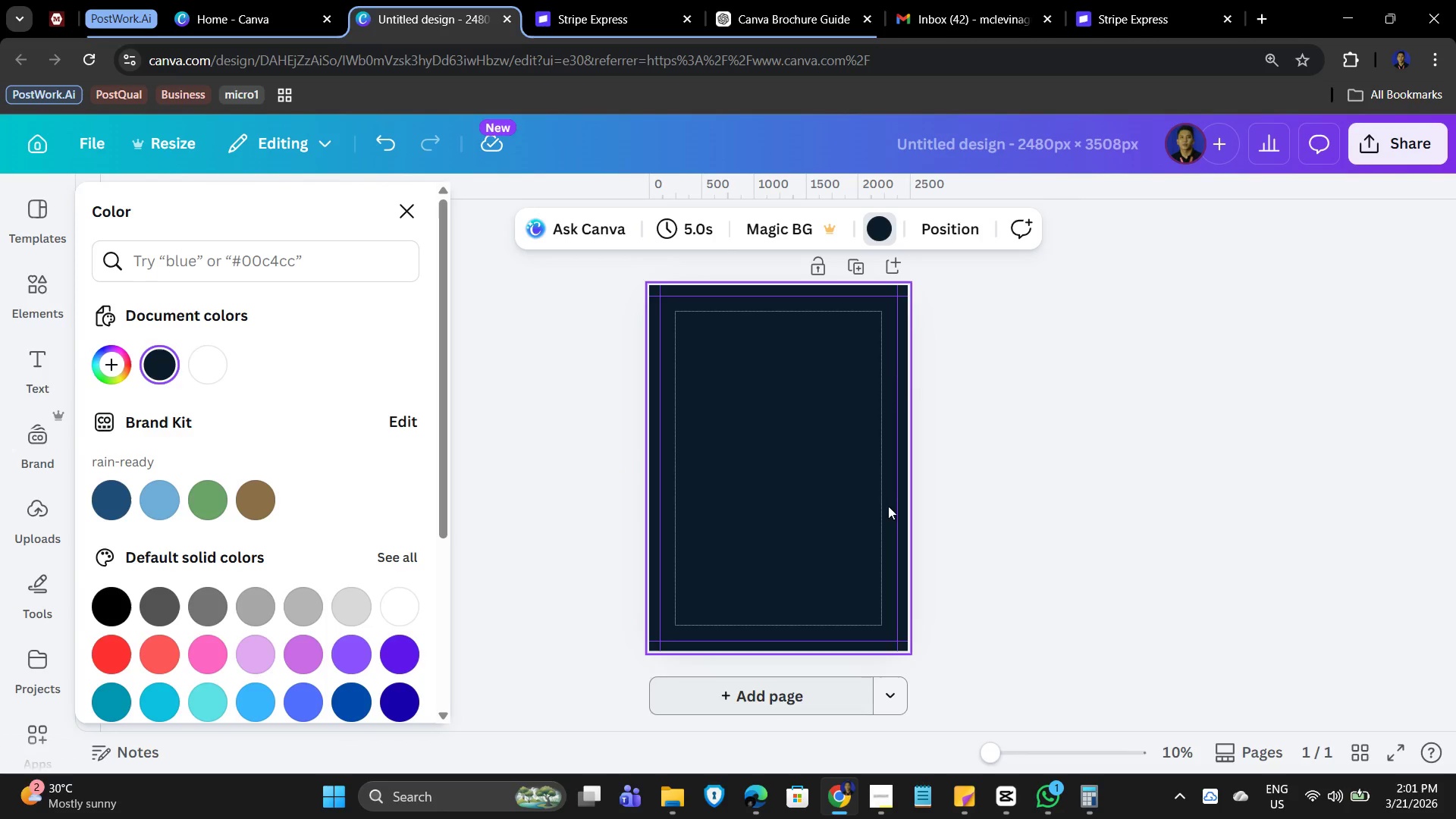 
scroll: coordinate [874, 377], scroll_direction: up, amount: 2.0
 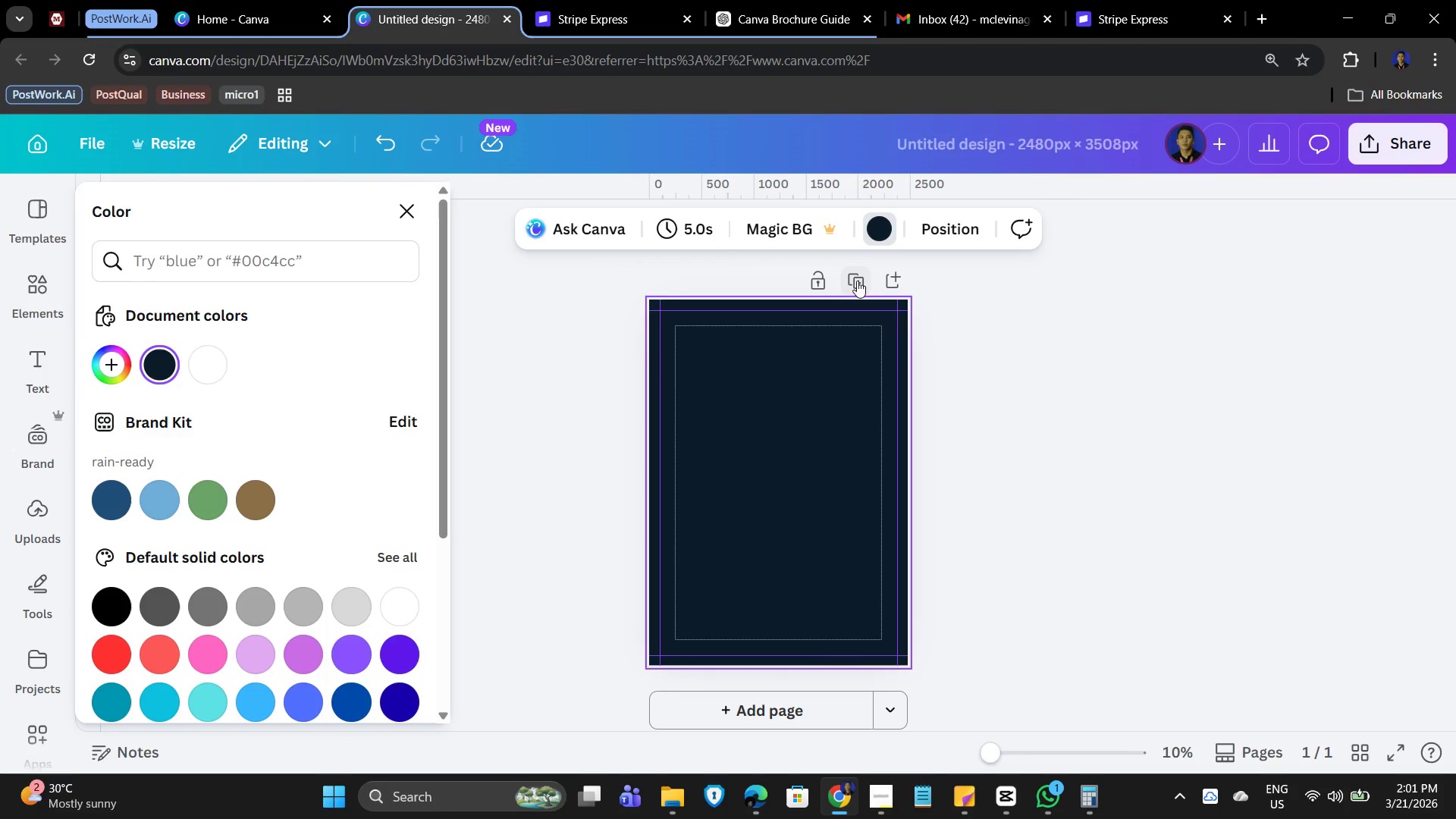 
left_click([855, 278])
 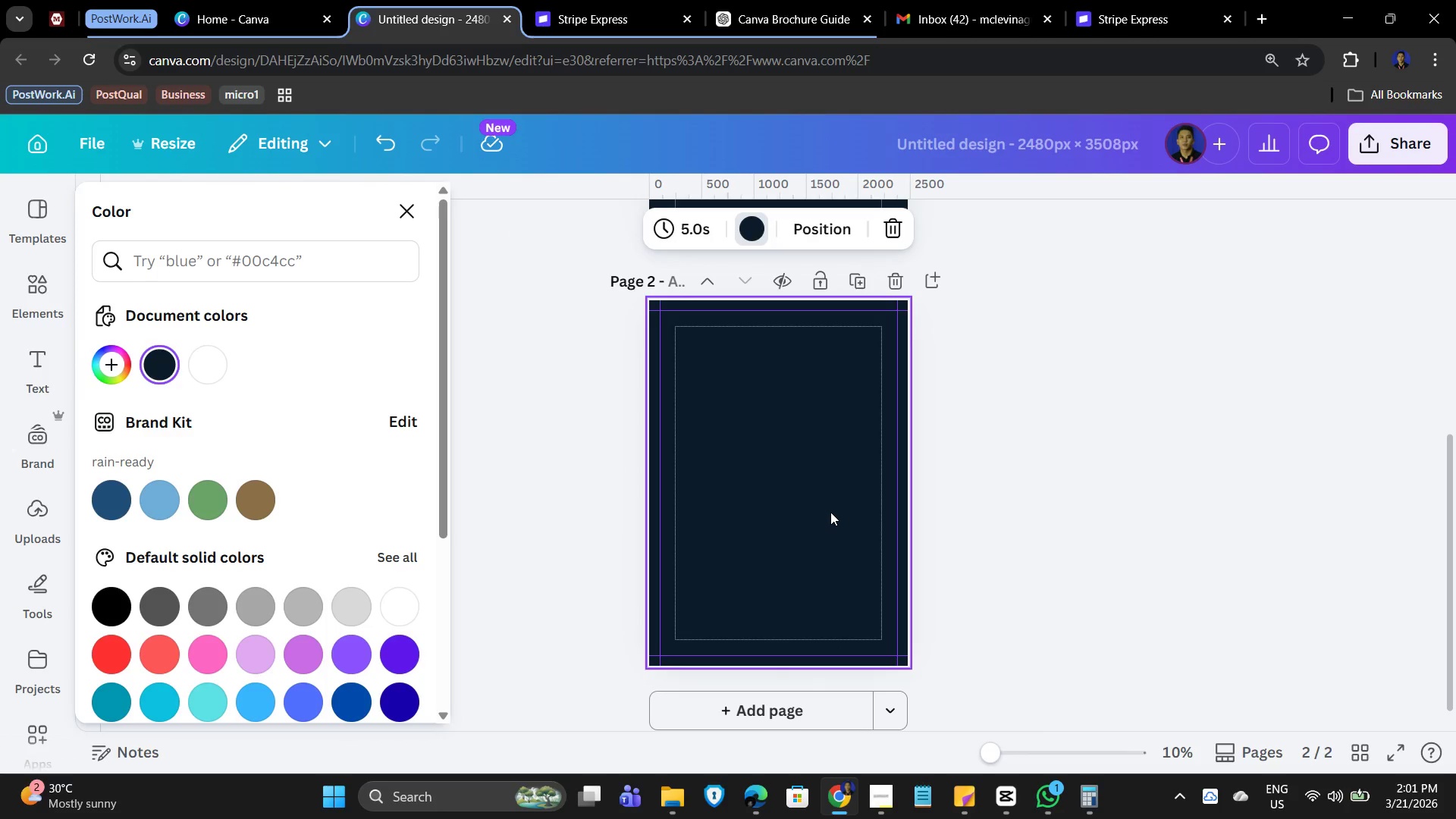 
left_click([824, 511])
 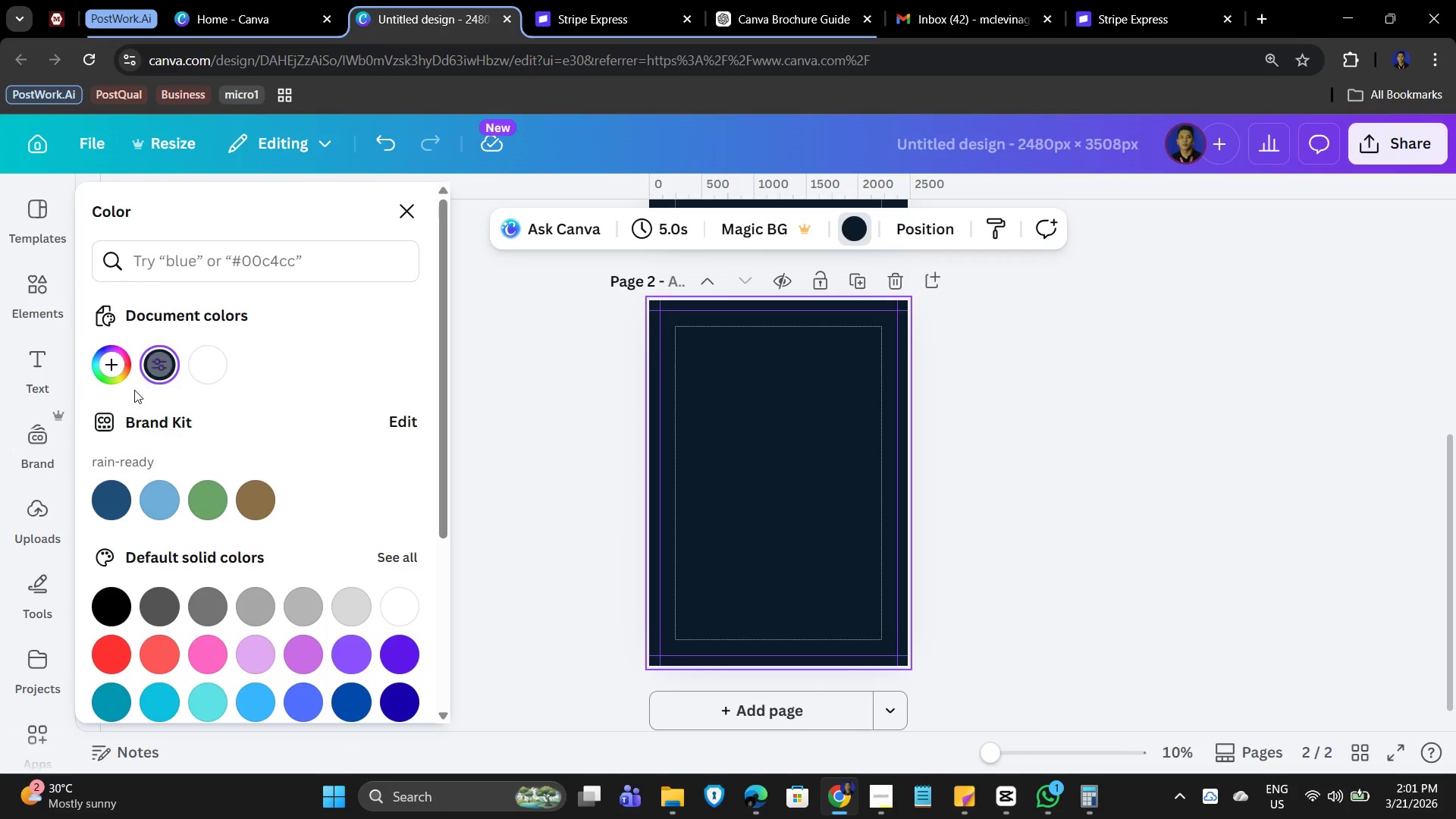 
left_click([109, 362])
 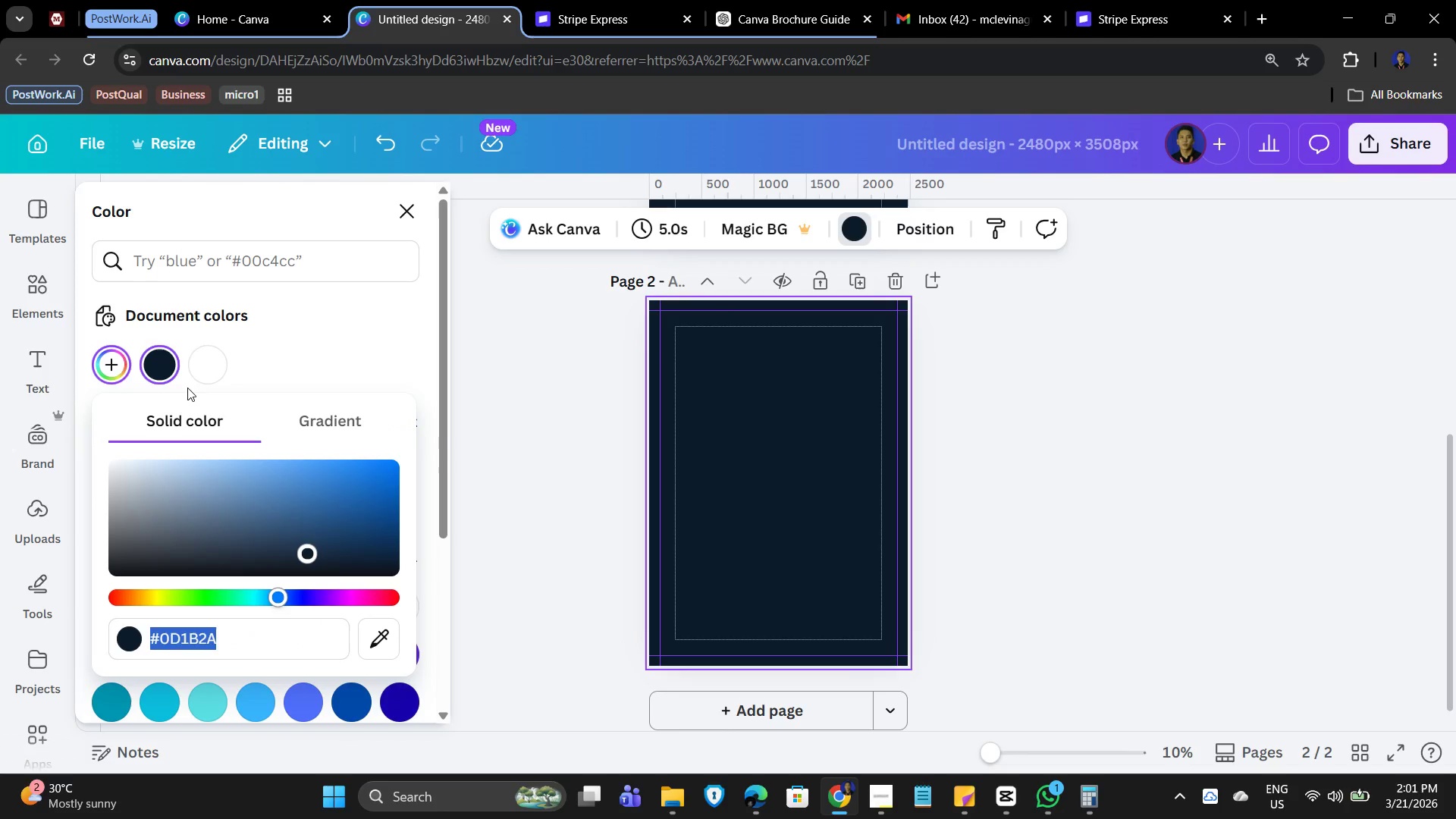 
wait(8.91)
 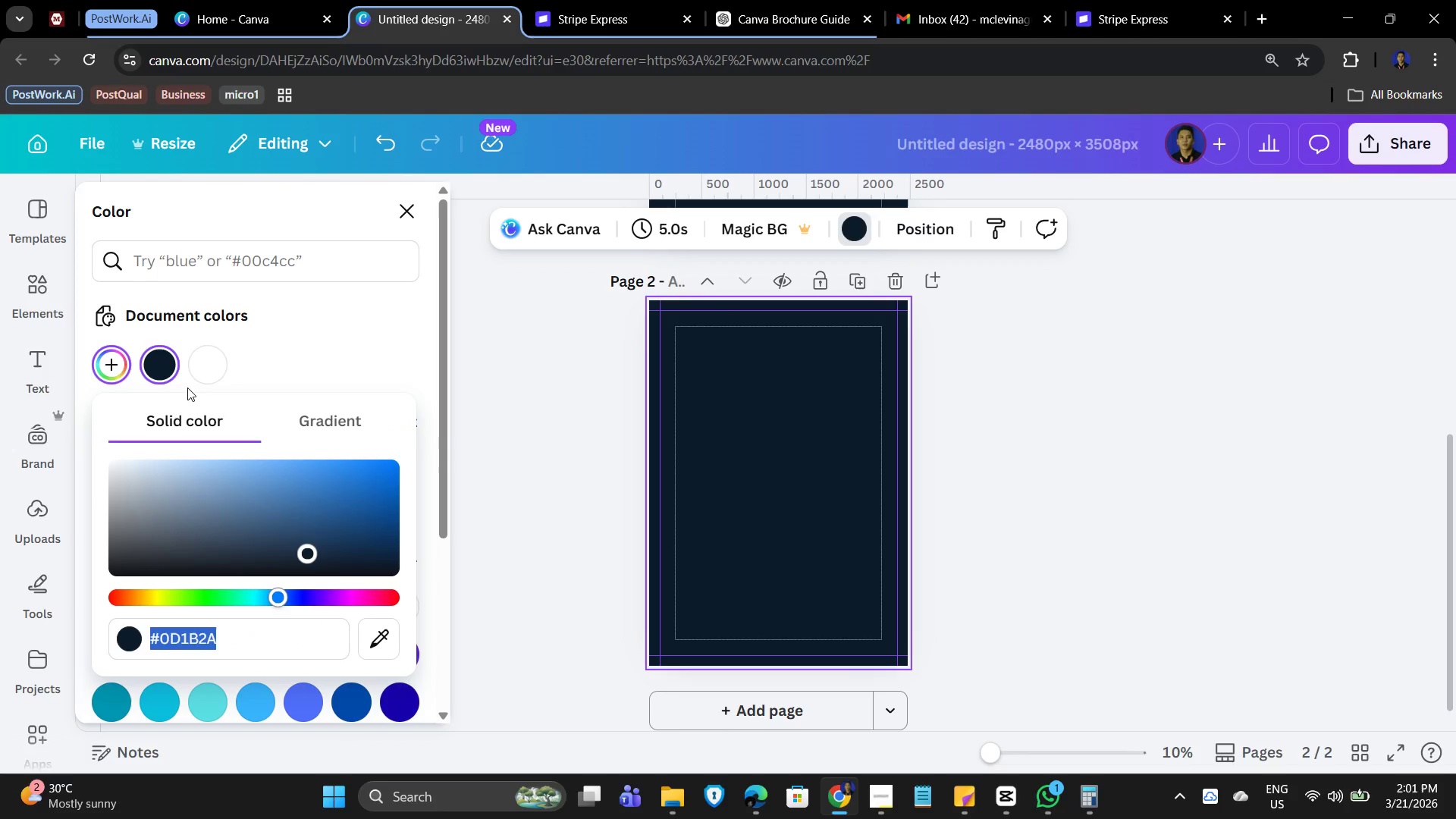 
key(Numpad1)
 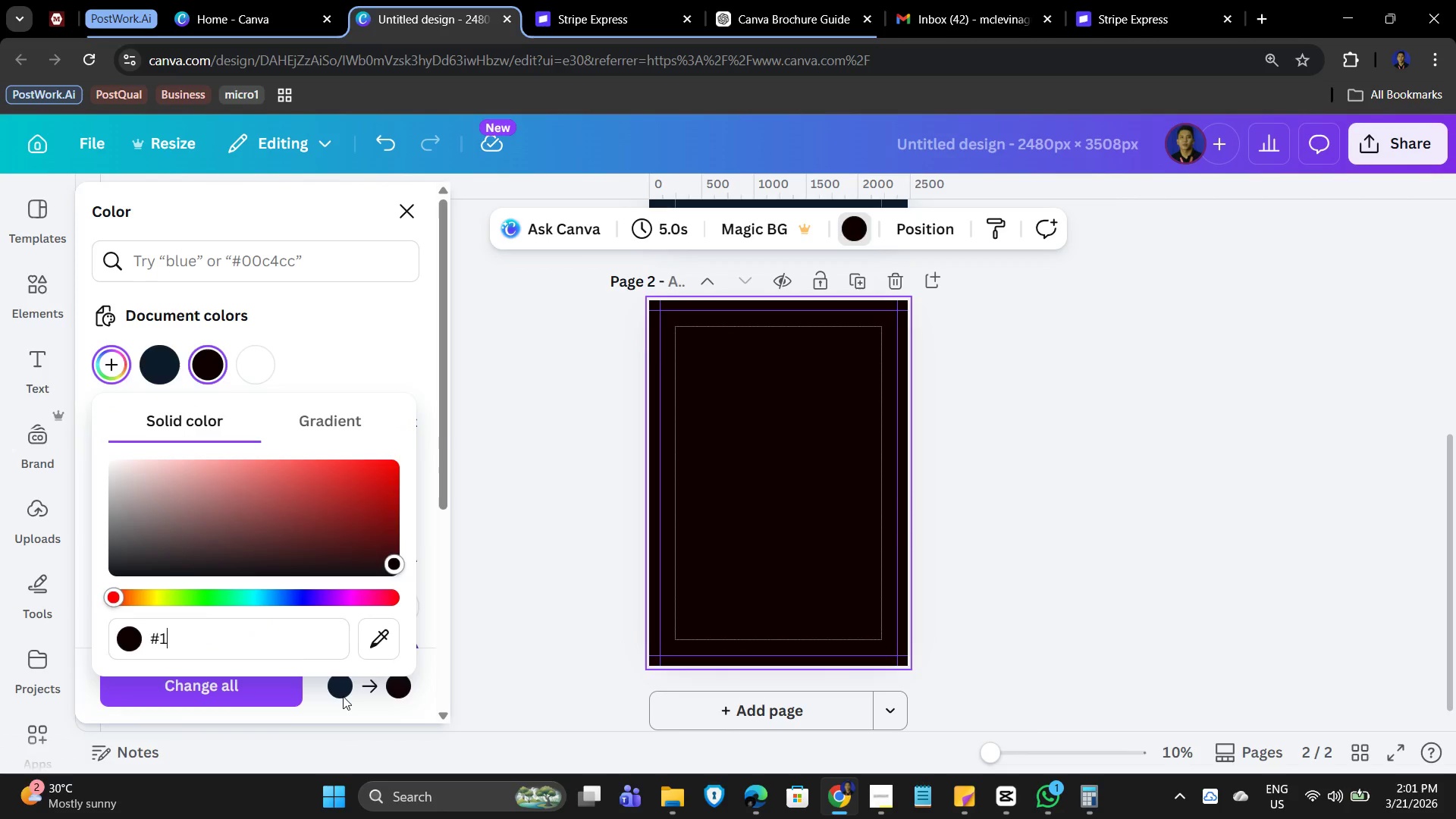 
key(B)
 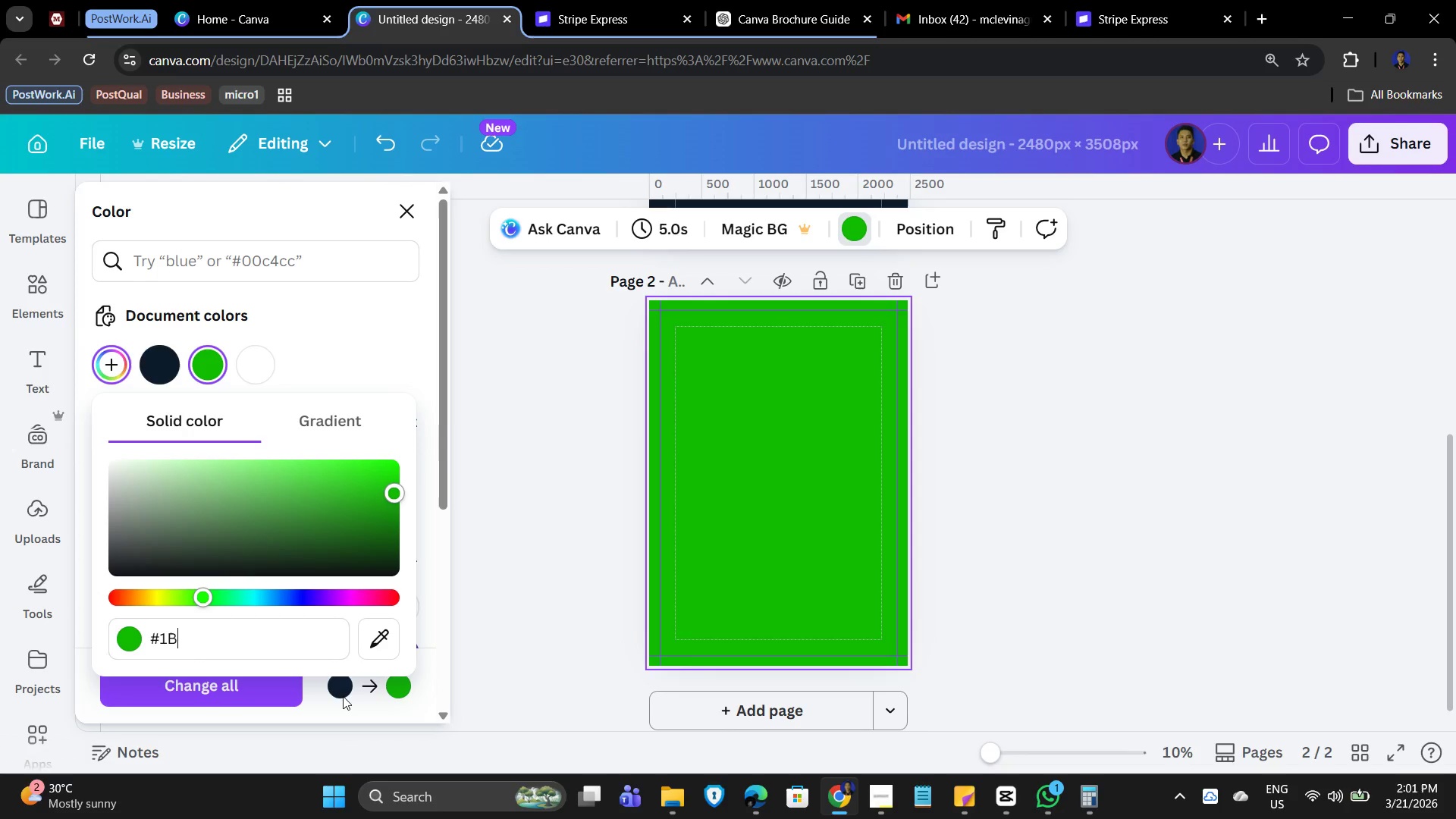 
key(Numpad2)
 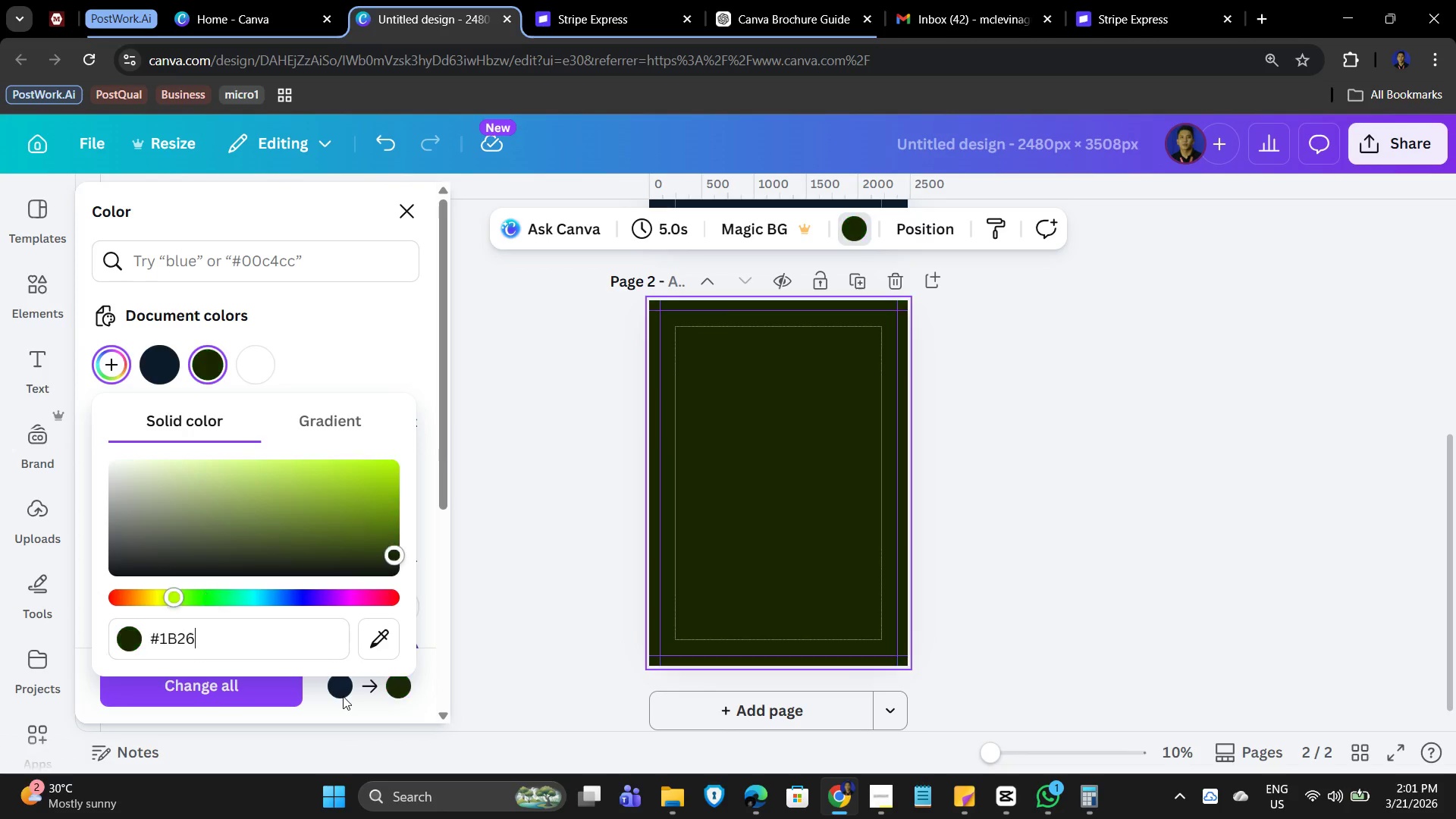 
key(Numpad6)
 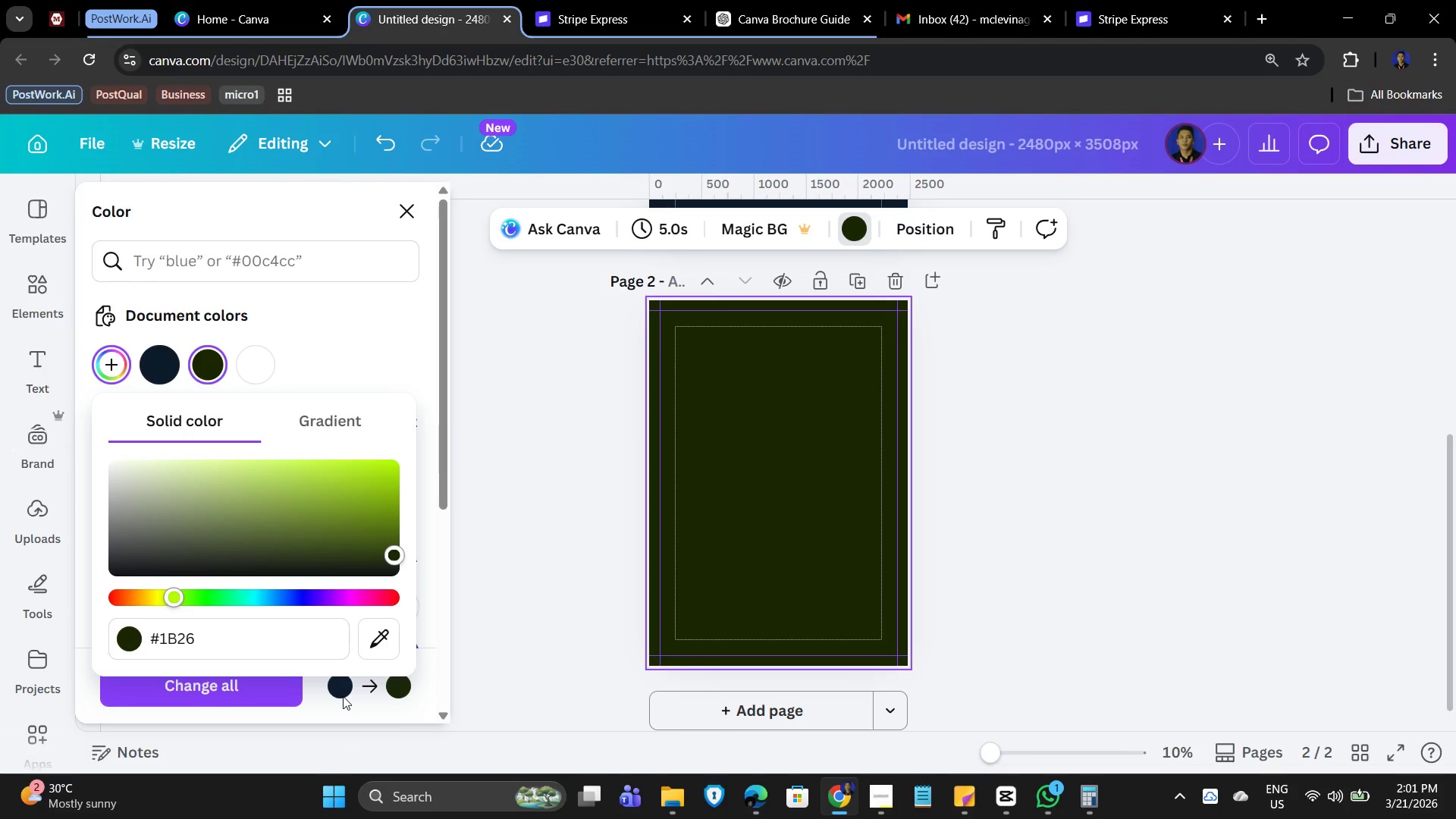 
key(Numpad3)
 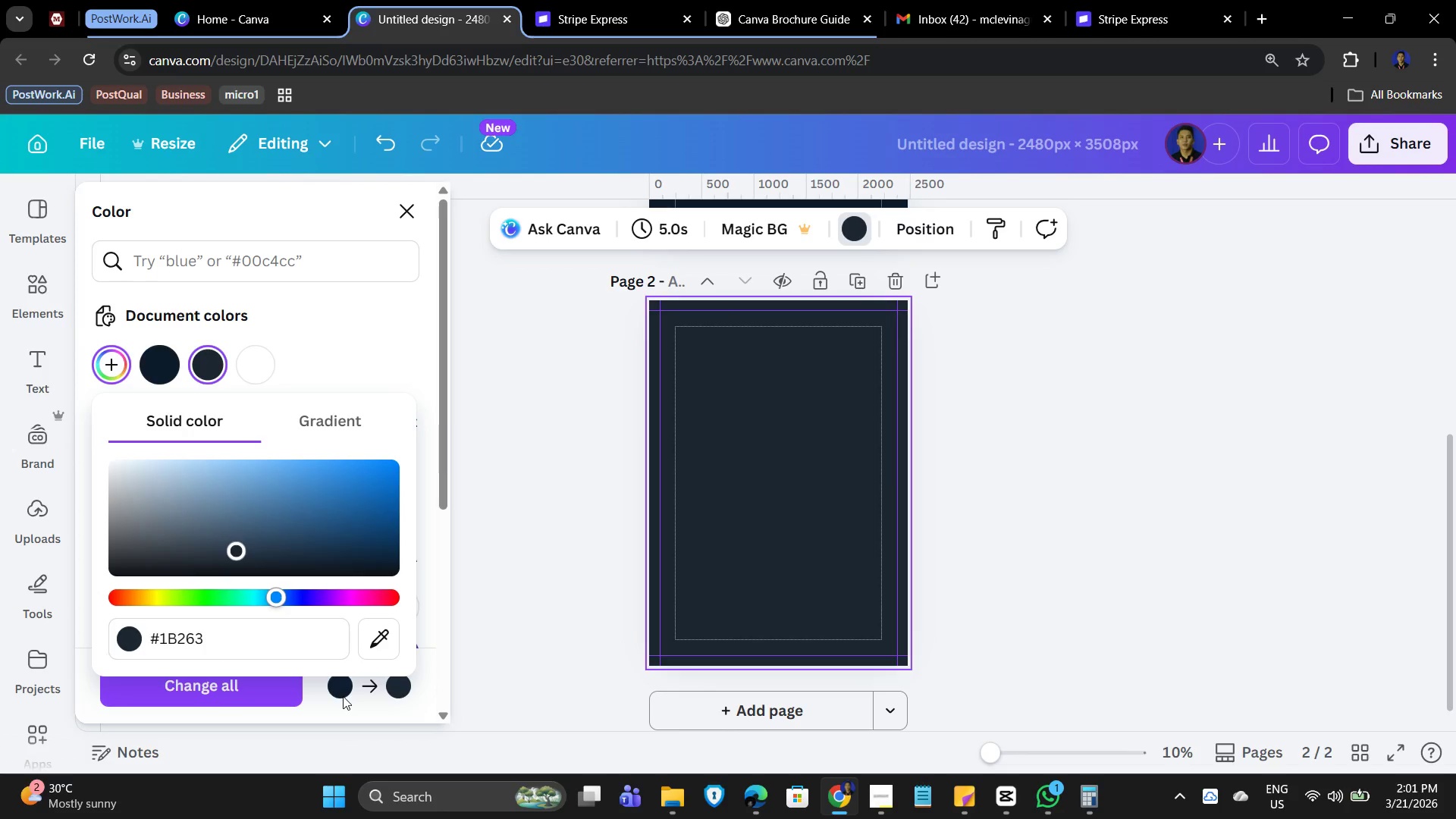 
key(B)
 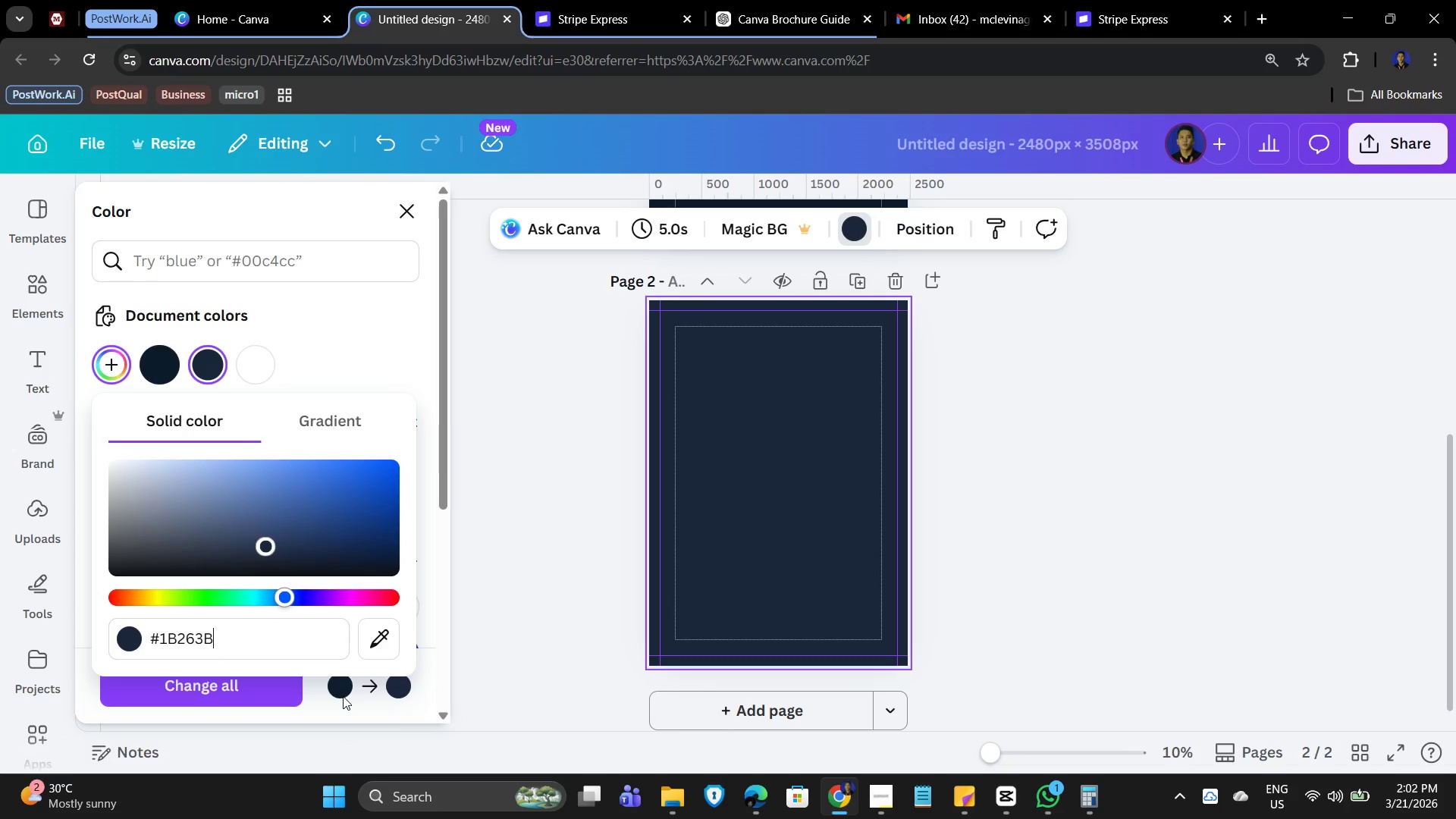 
key(NumpadEnter)
 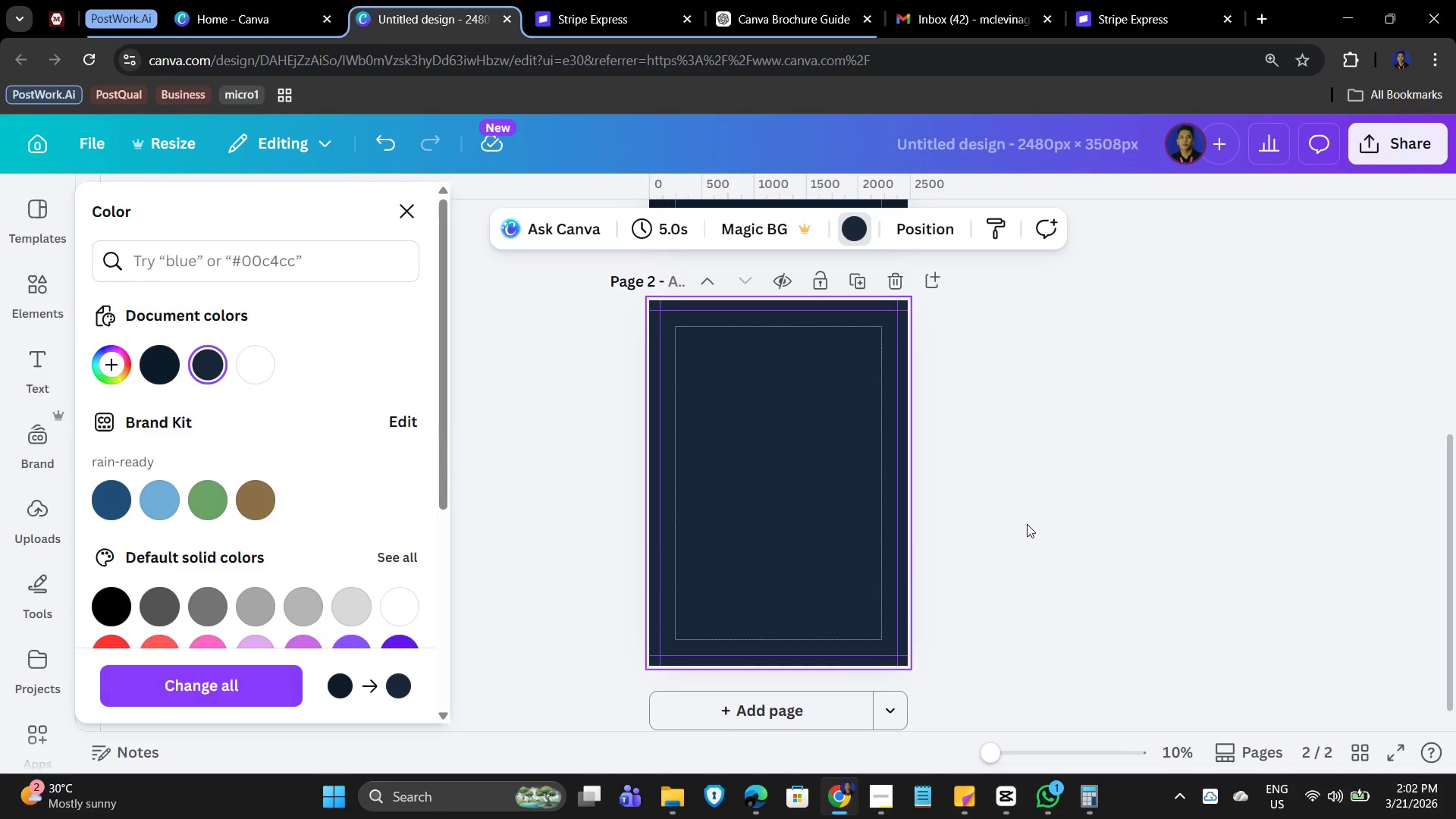 
scroll: coordinate [998, 482], scroll_direction: up, amount: 6.0
 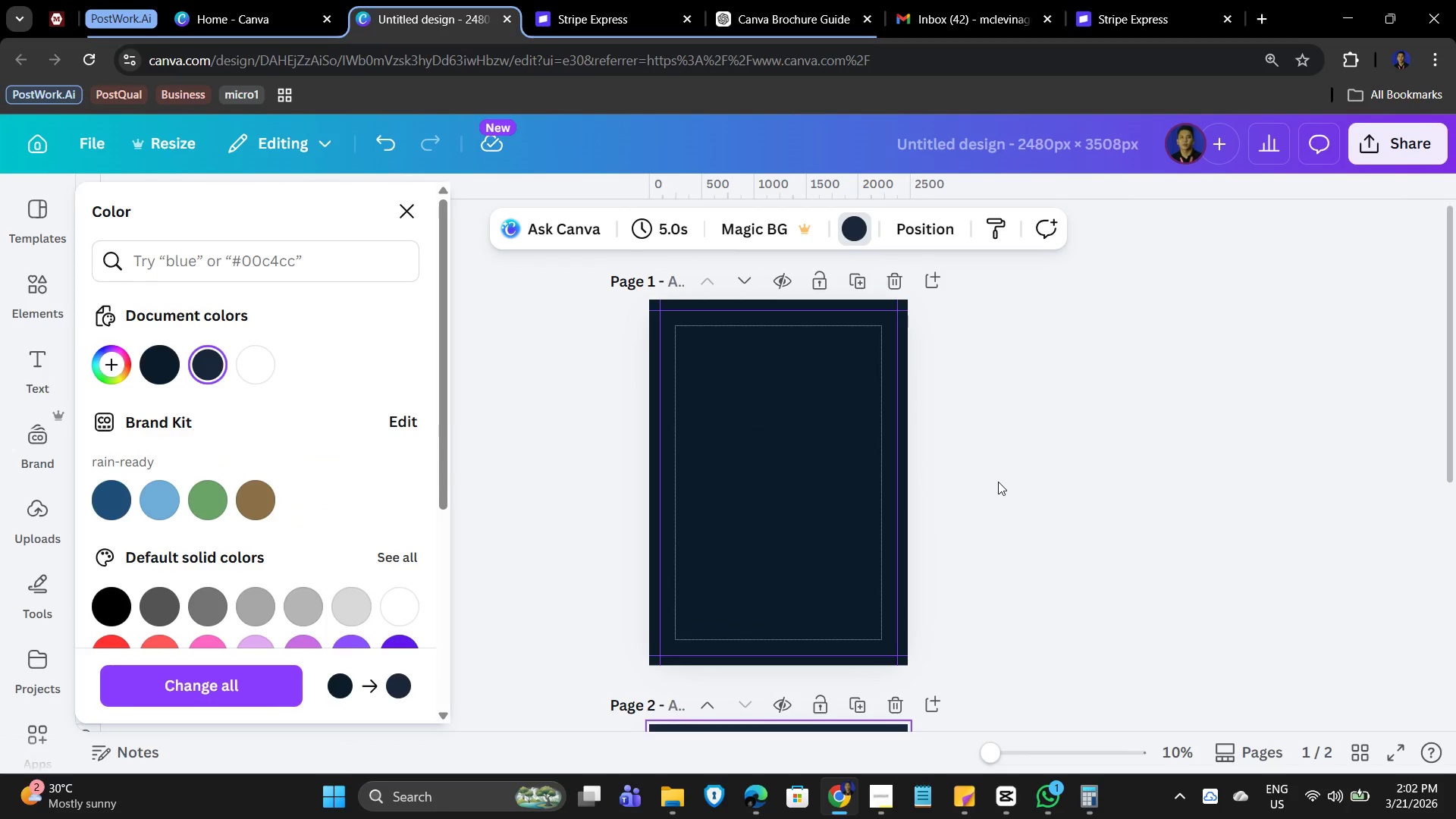 
scroll: coordinate [966, 368], scroll_direction: down, amount: 7.0
 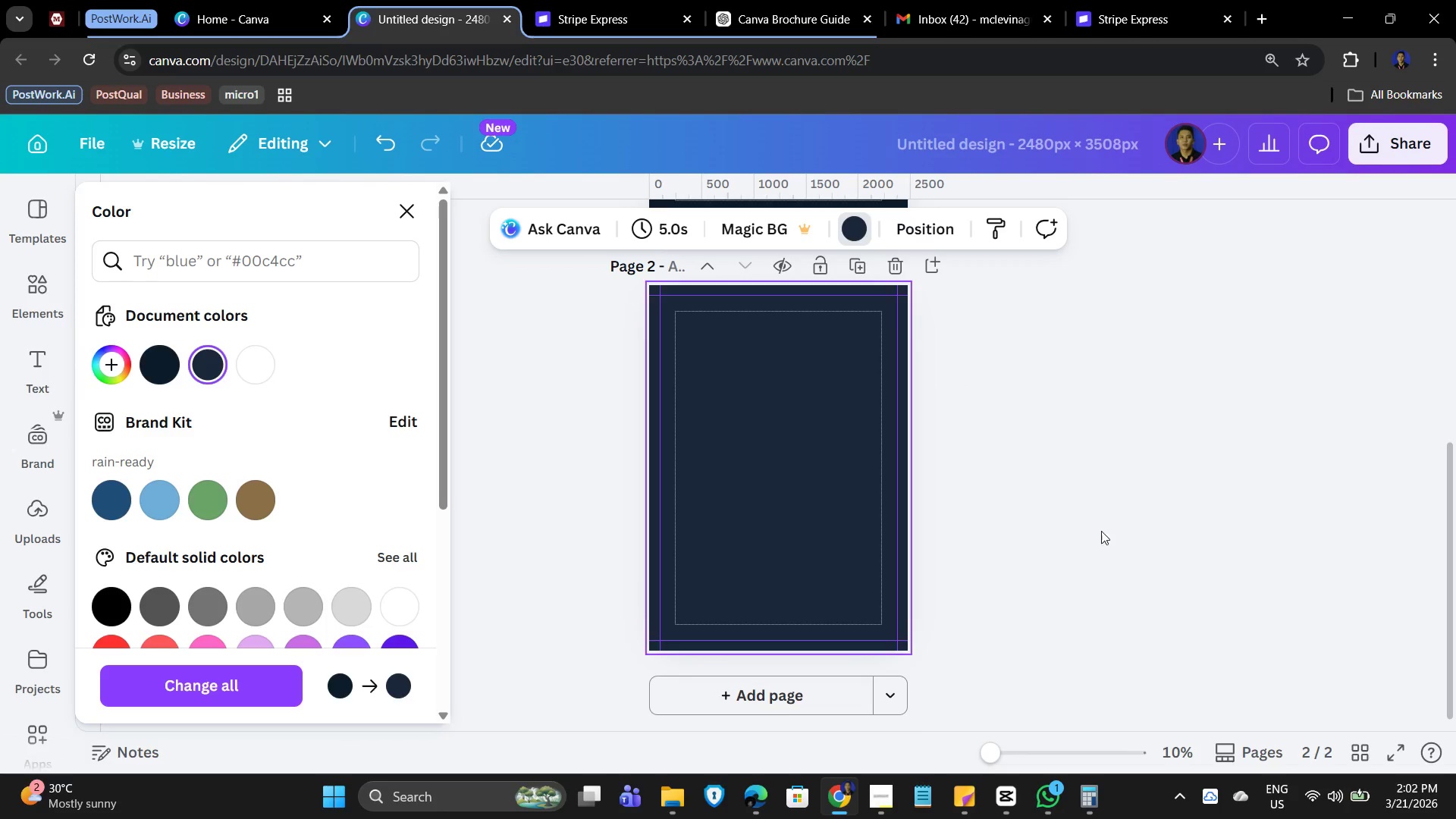 
scroll: coordinate [1090, 537], scroll_direction: up, amount: 6.0
 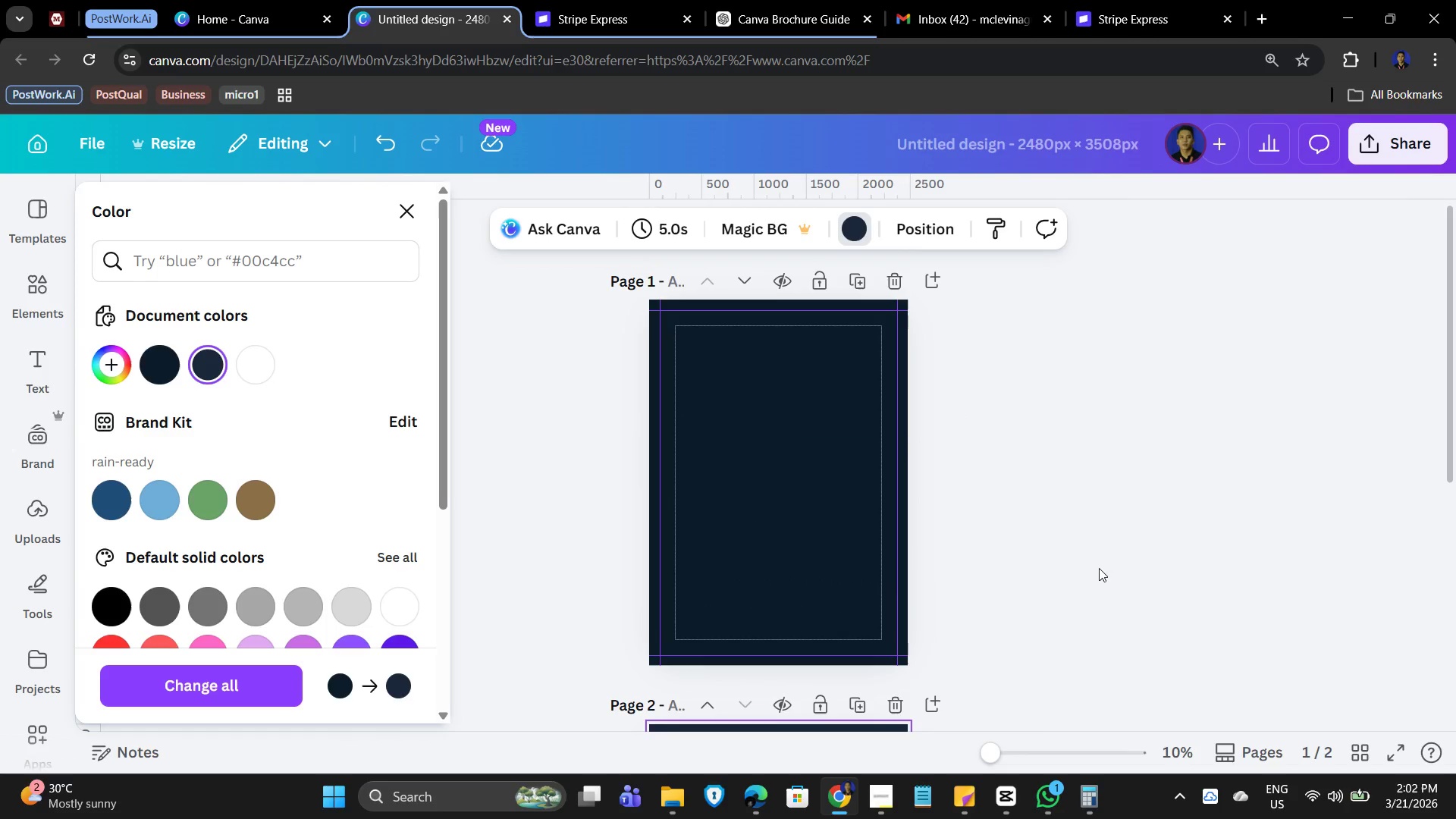 
scroll: coordinate [1102, 572], scroll_direction: down, amount: 3.0
 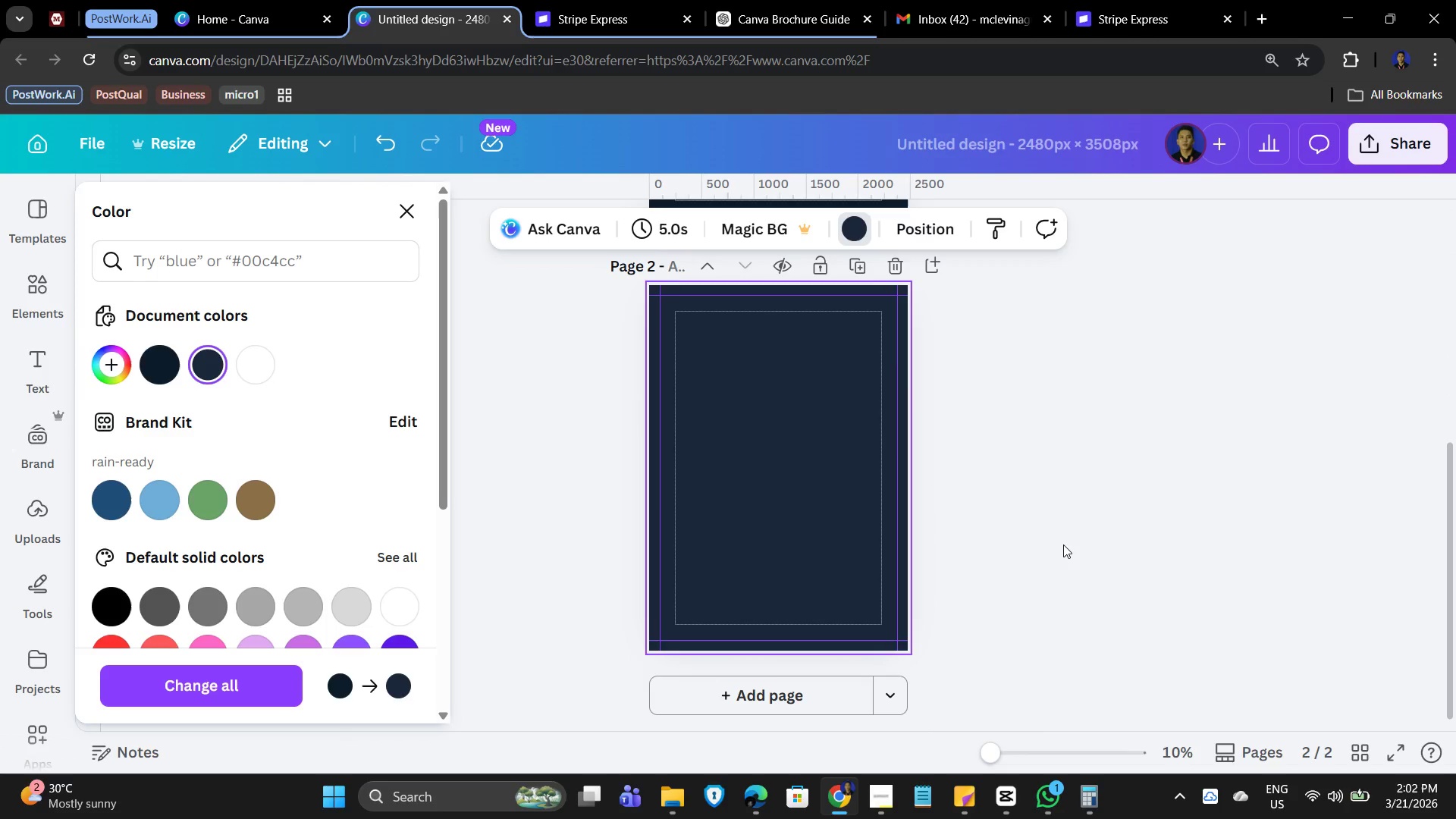 
scroll: coordinate [1014, 431], scroll_direction: up, amount: 3.0
 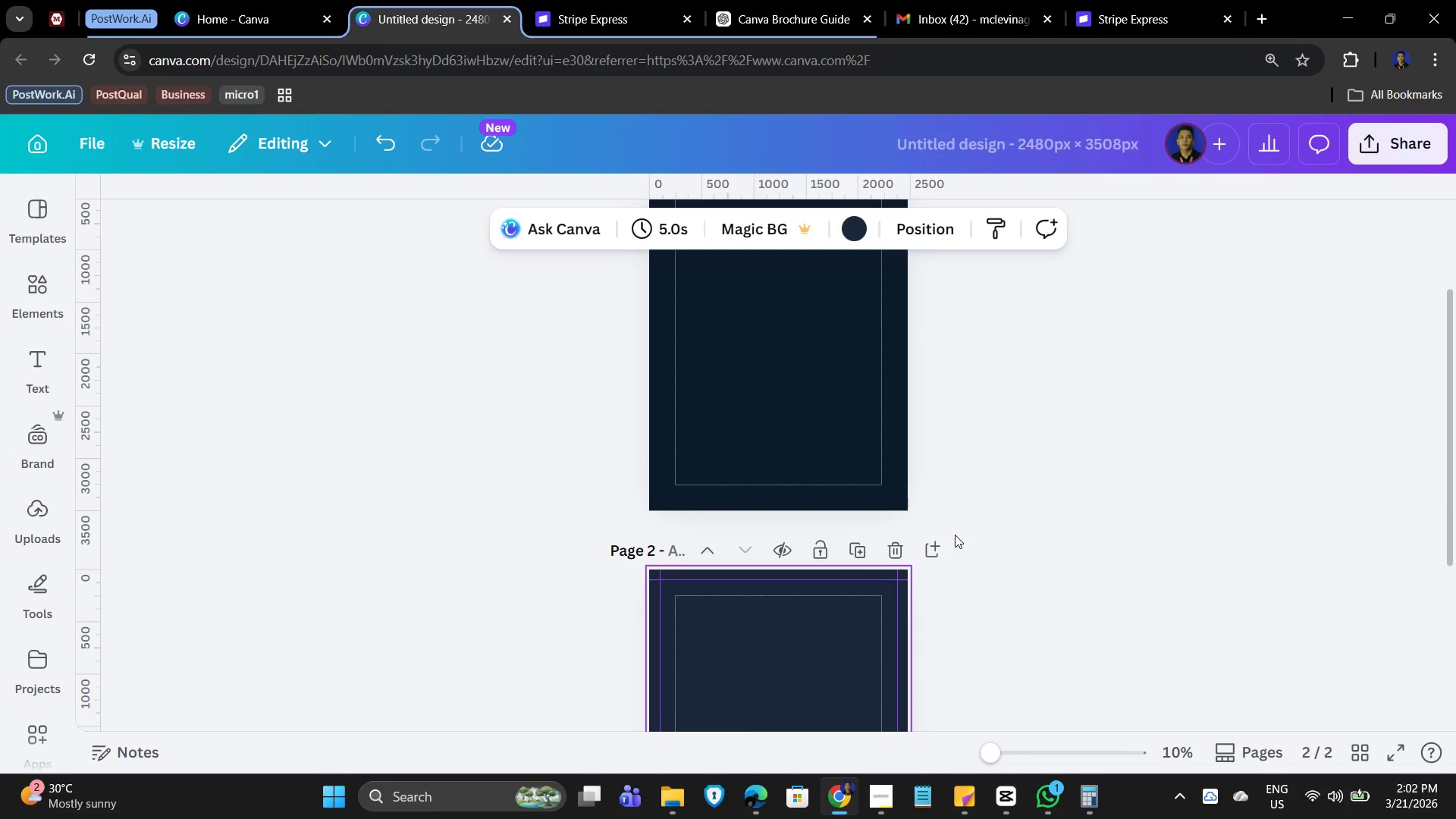 
wait(5.16)
 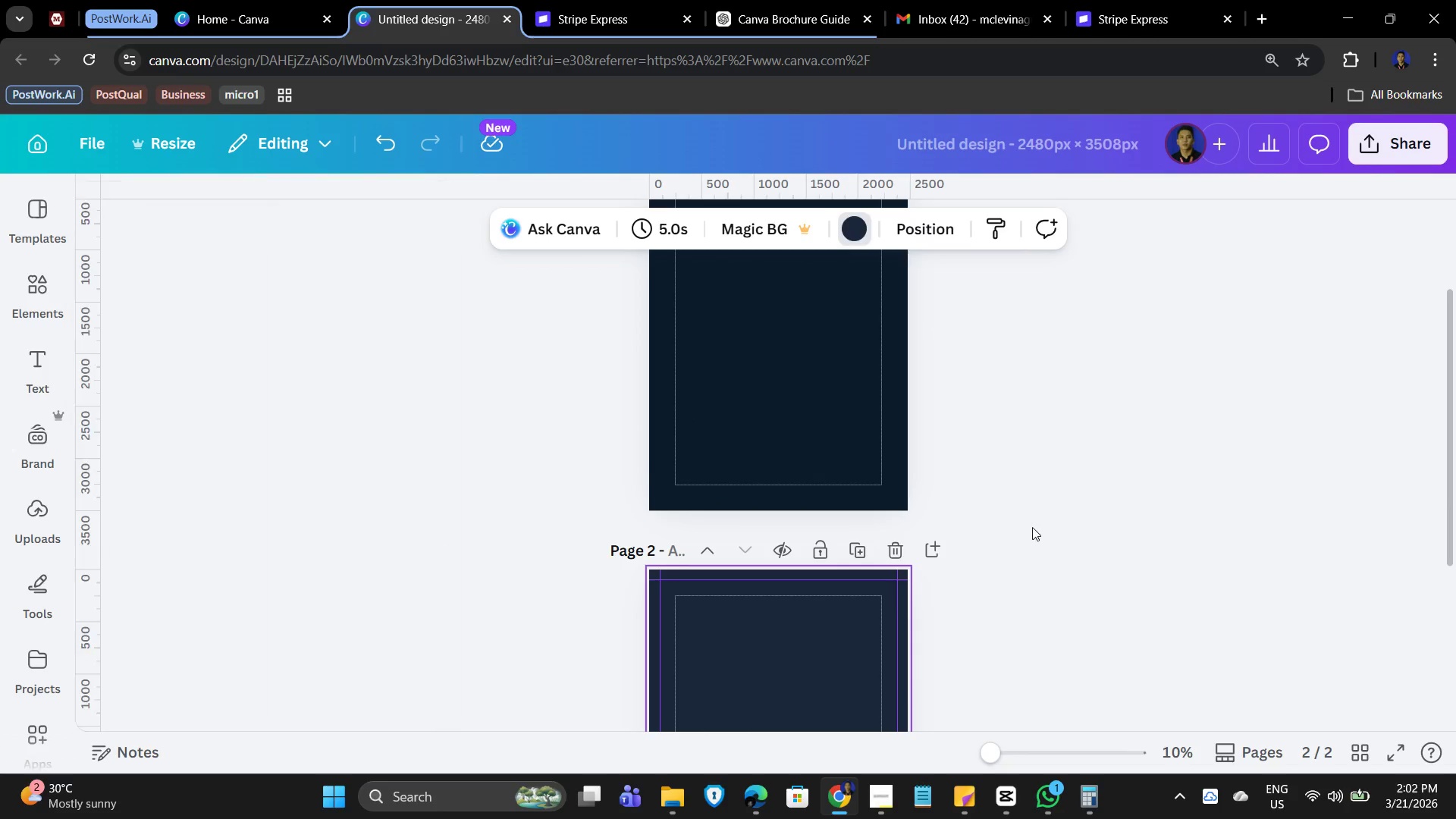 
scroll: coordinate [1092, 541], scroll_direction: down, amount: 4.0
 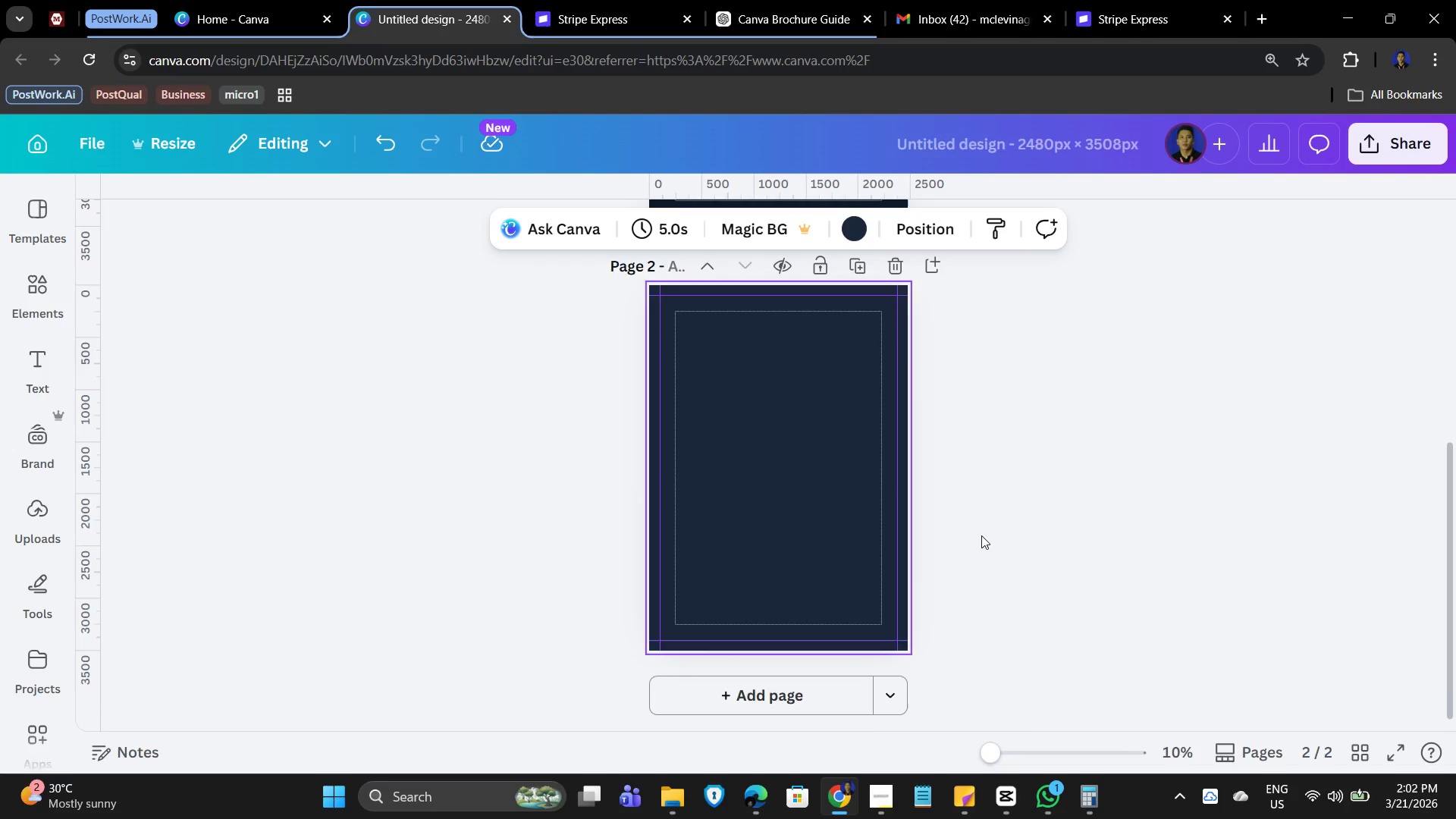 
scroll: coordinate [981, 535], scroll_direction: up, amount: 1.0
 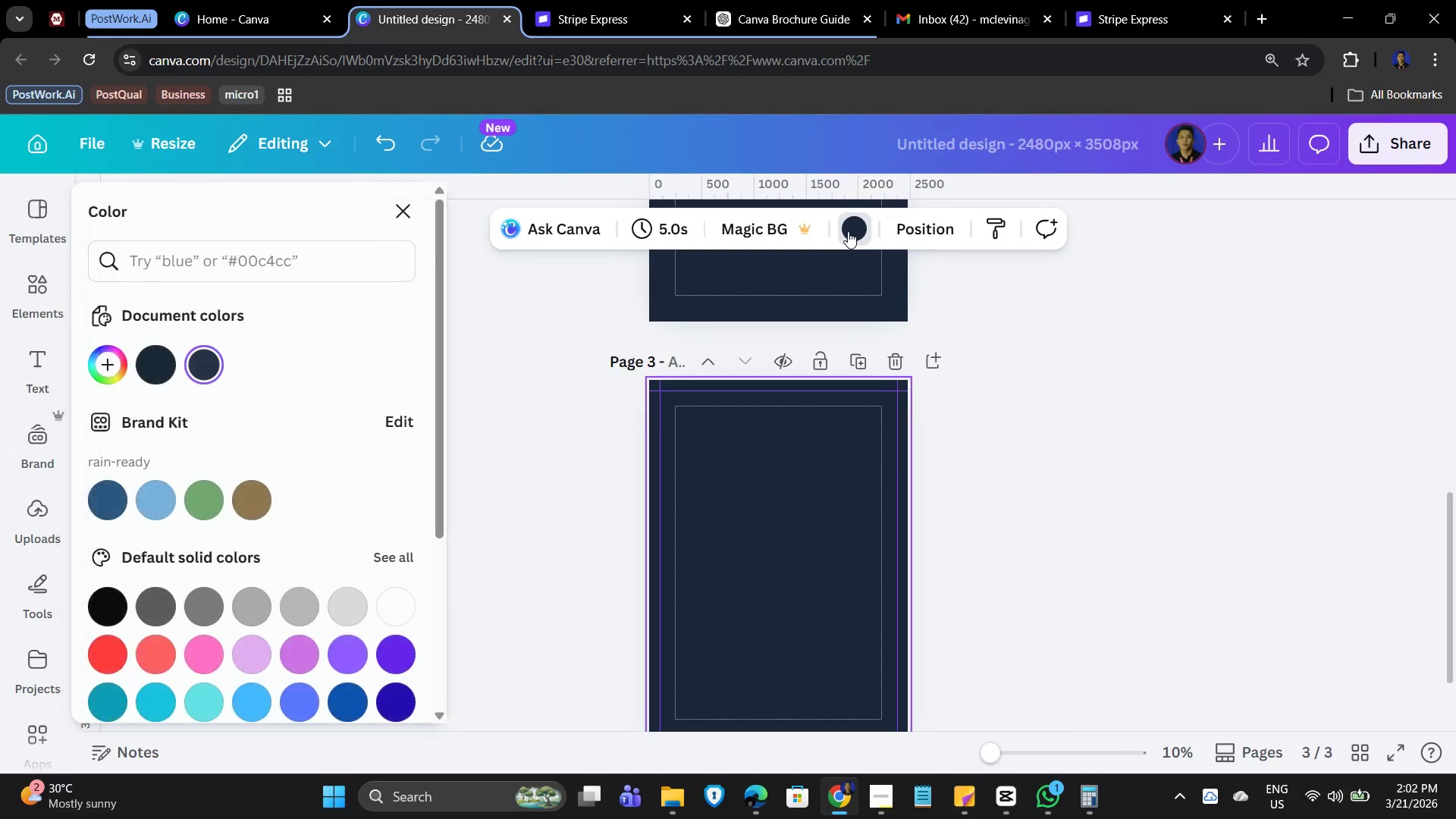 
wait(6.15)
 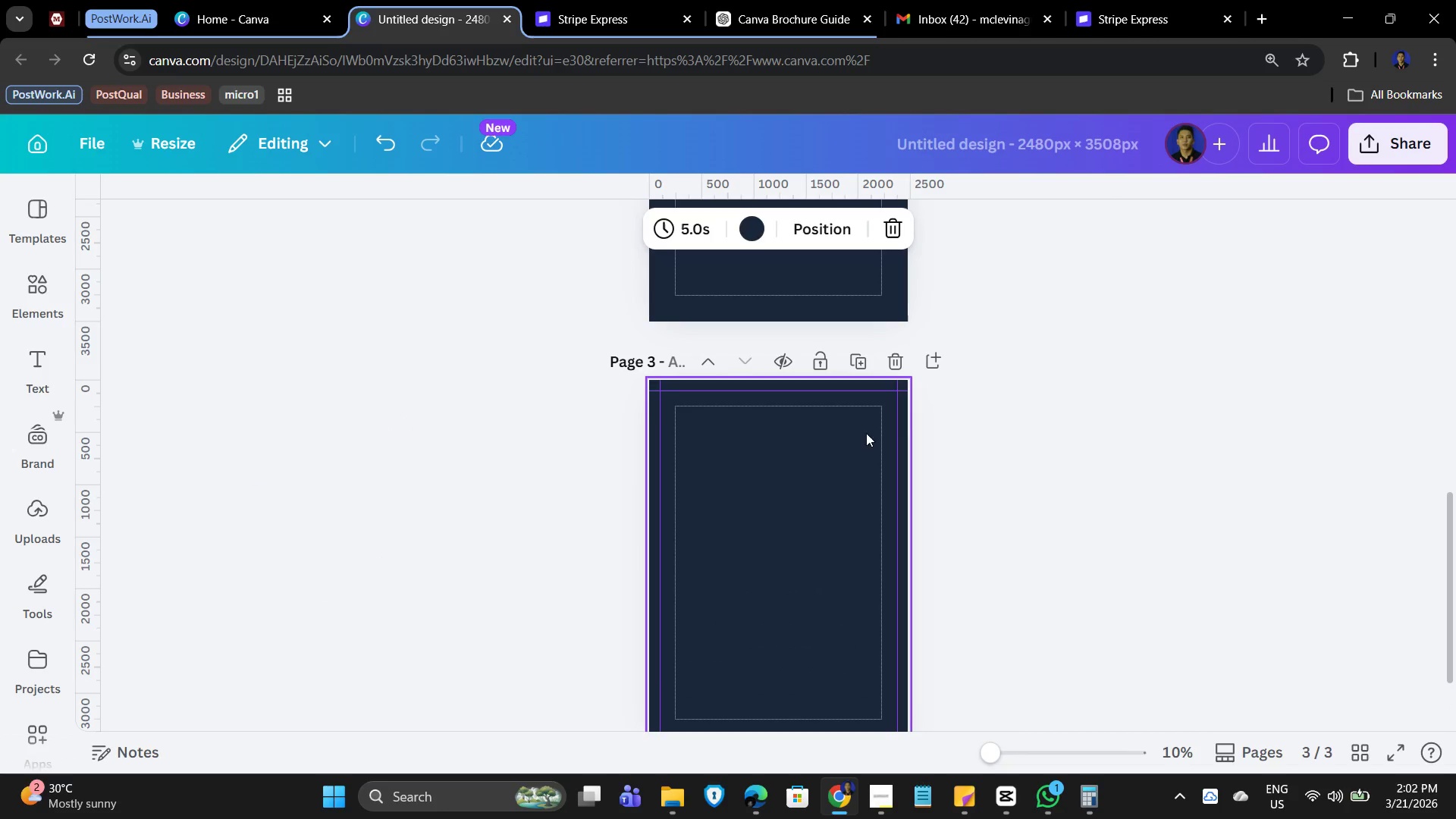 
left_click([99, 359])
 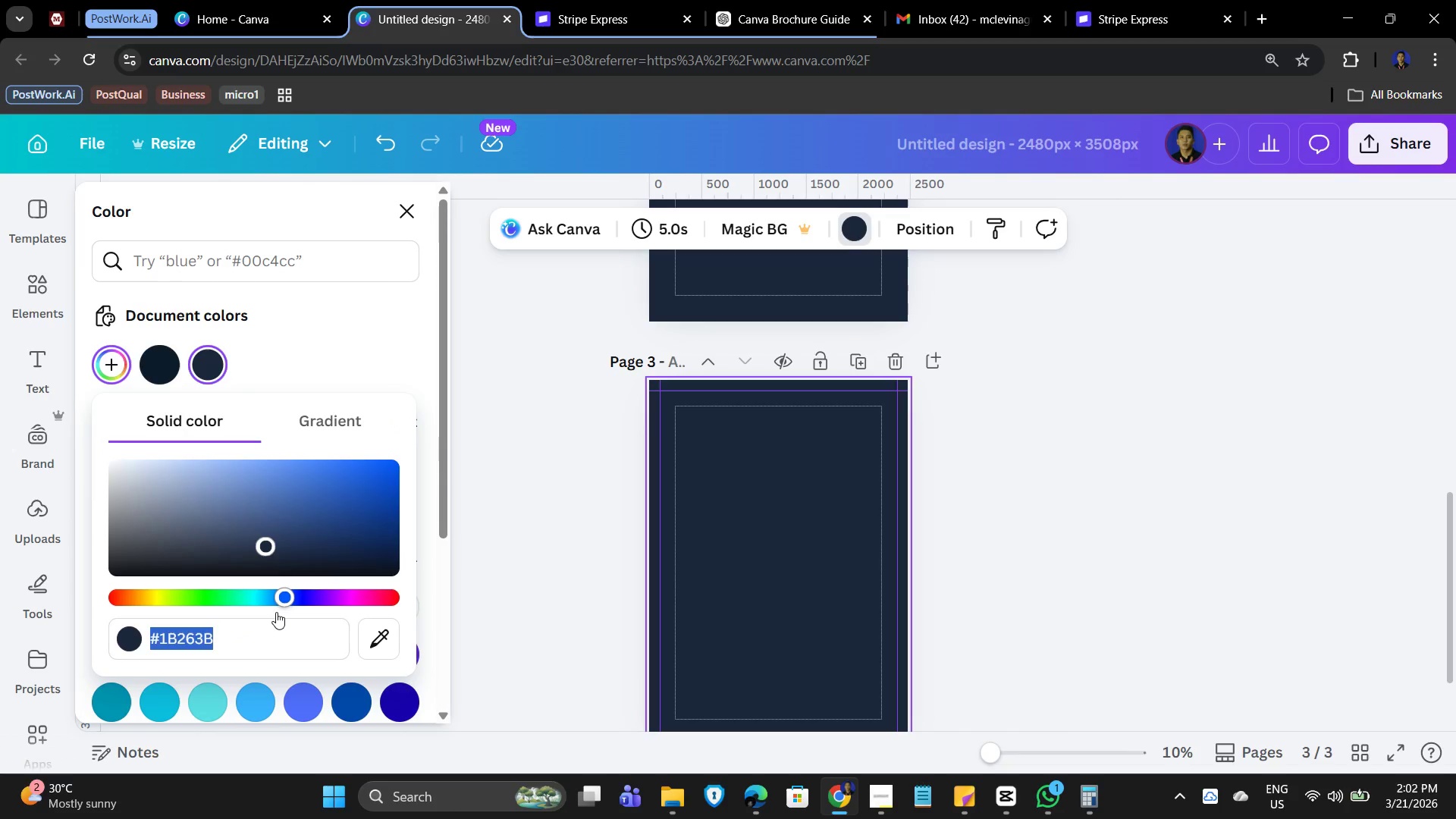 
key(Numpad0)
 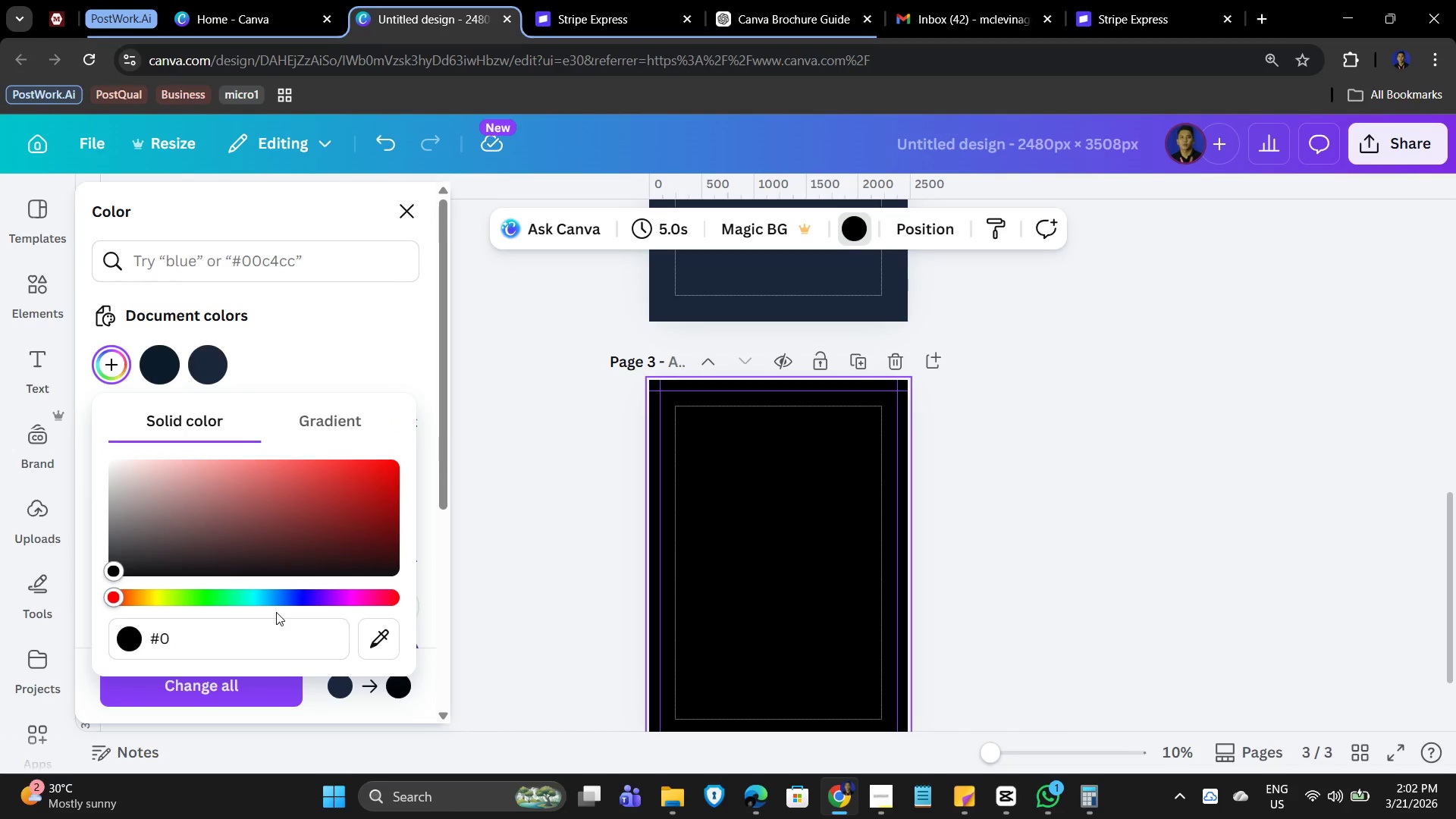 
key(D)
 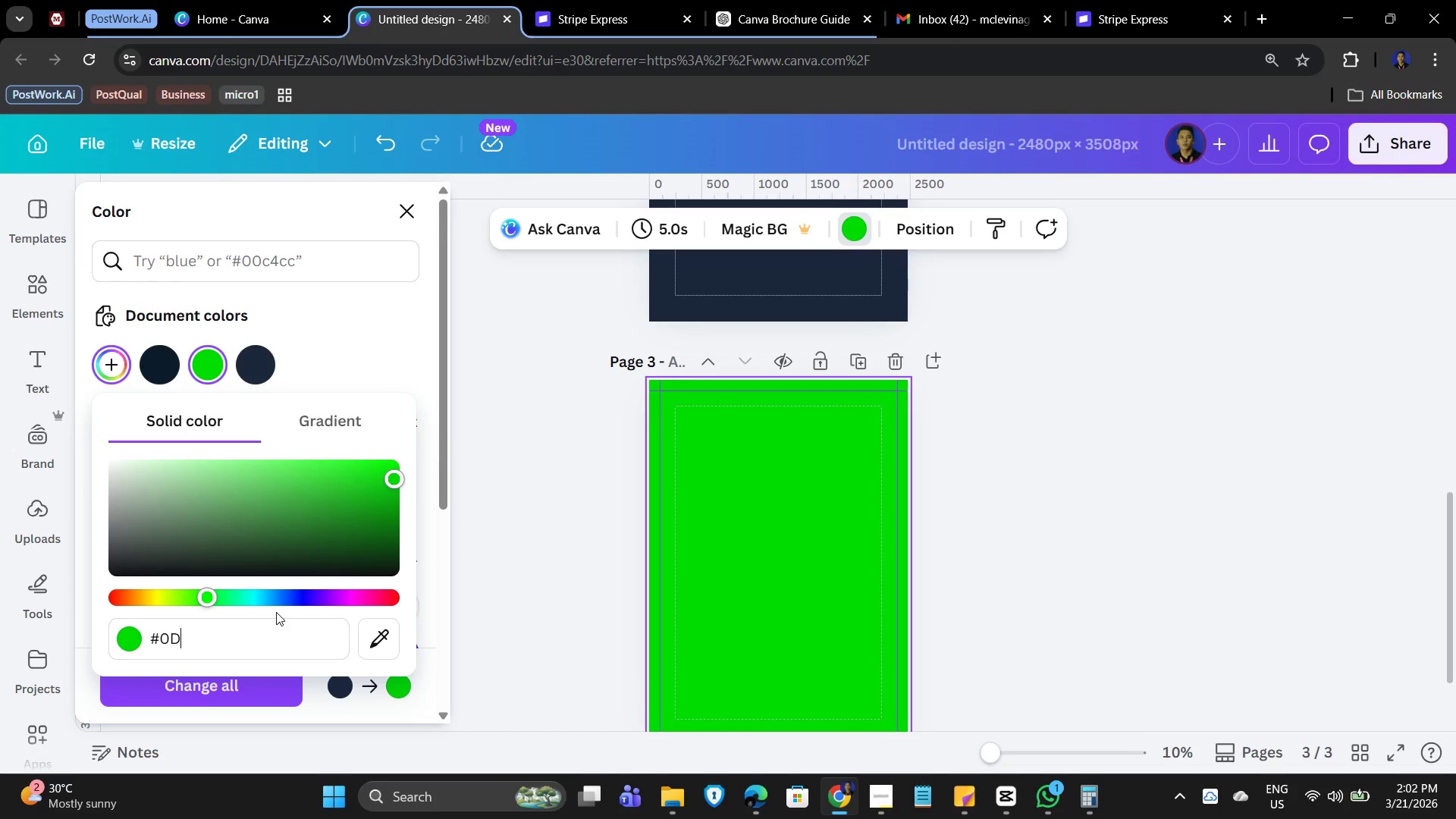 
key(Numpad1)
 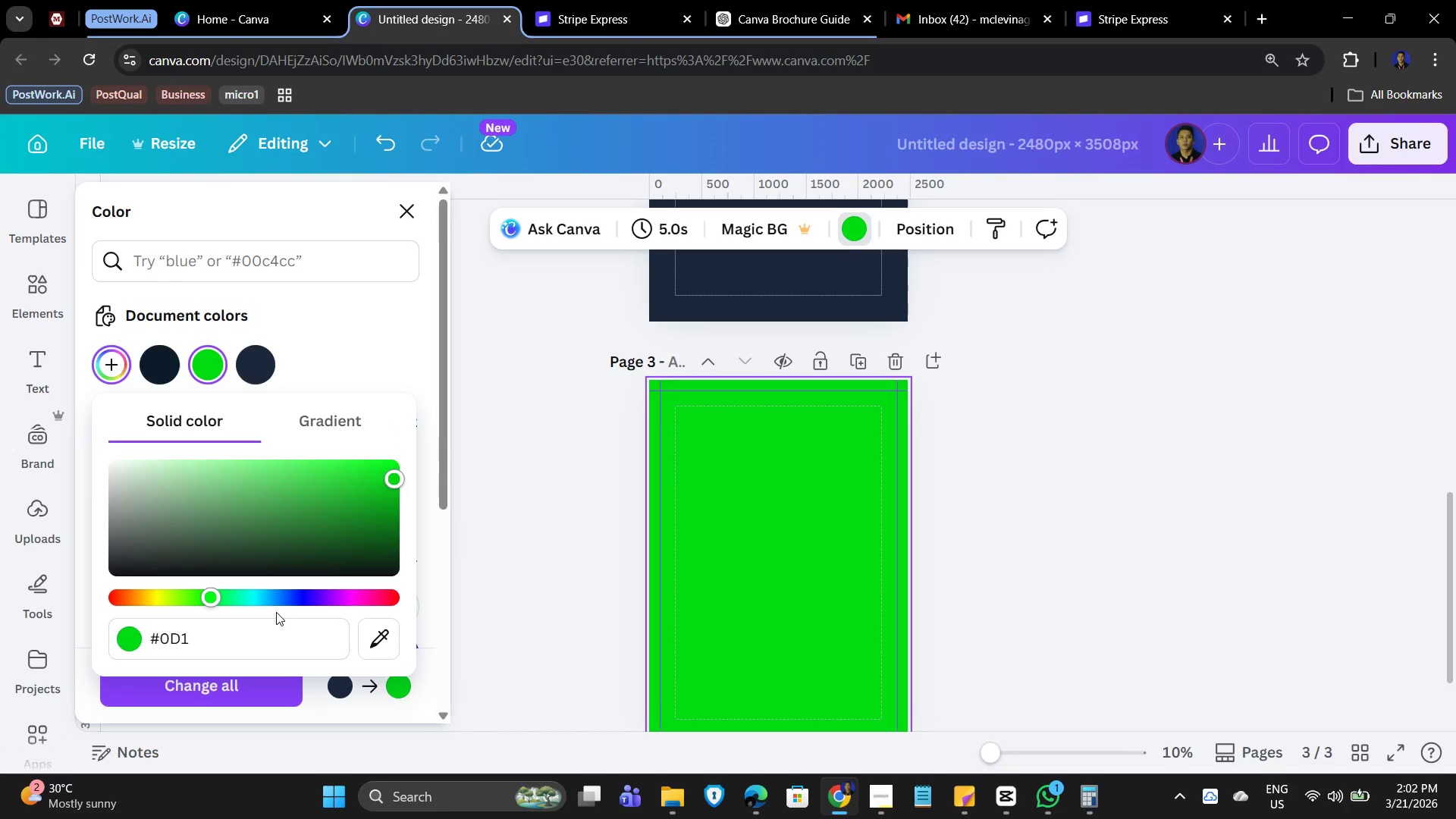 
key(B)
 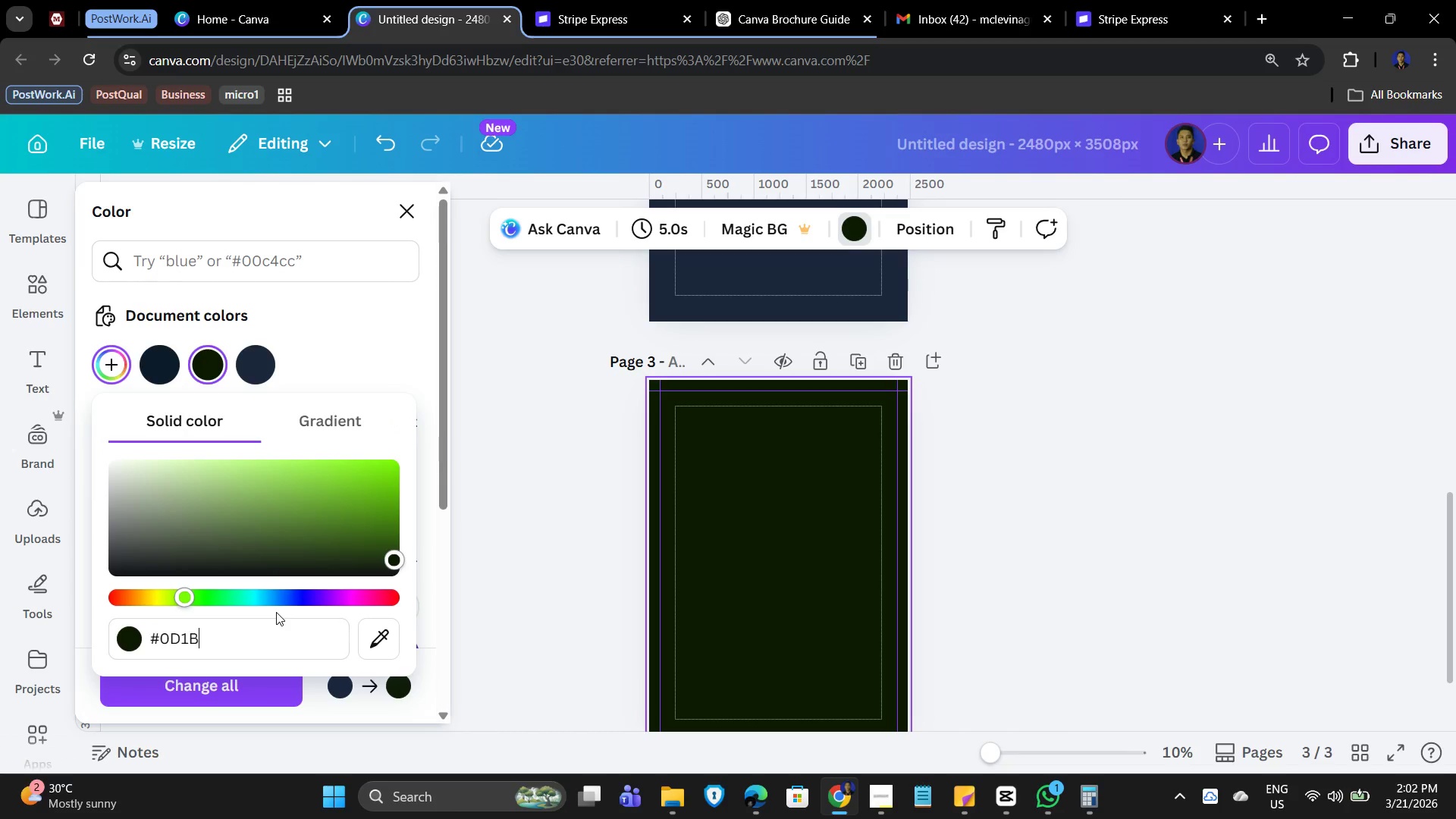 
key(Numpad2)
 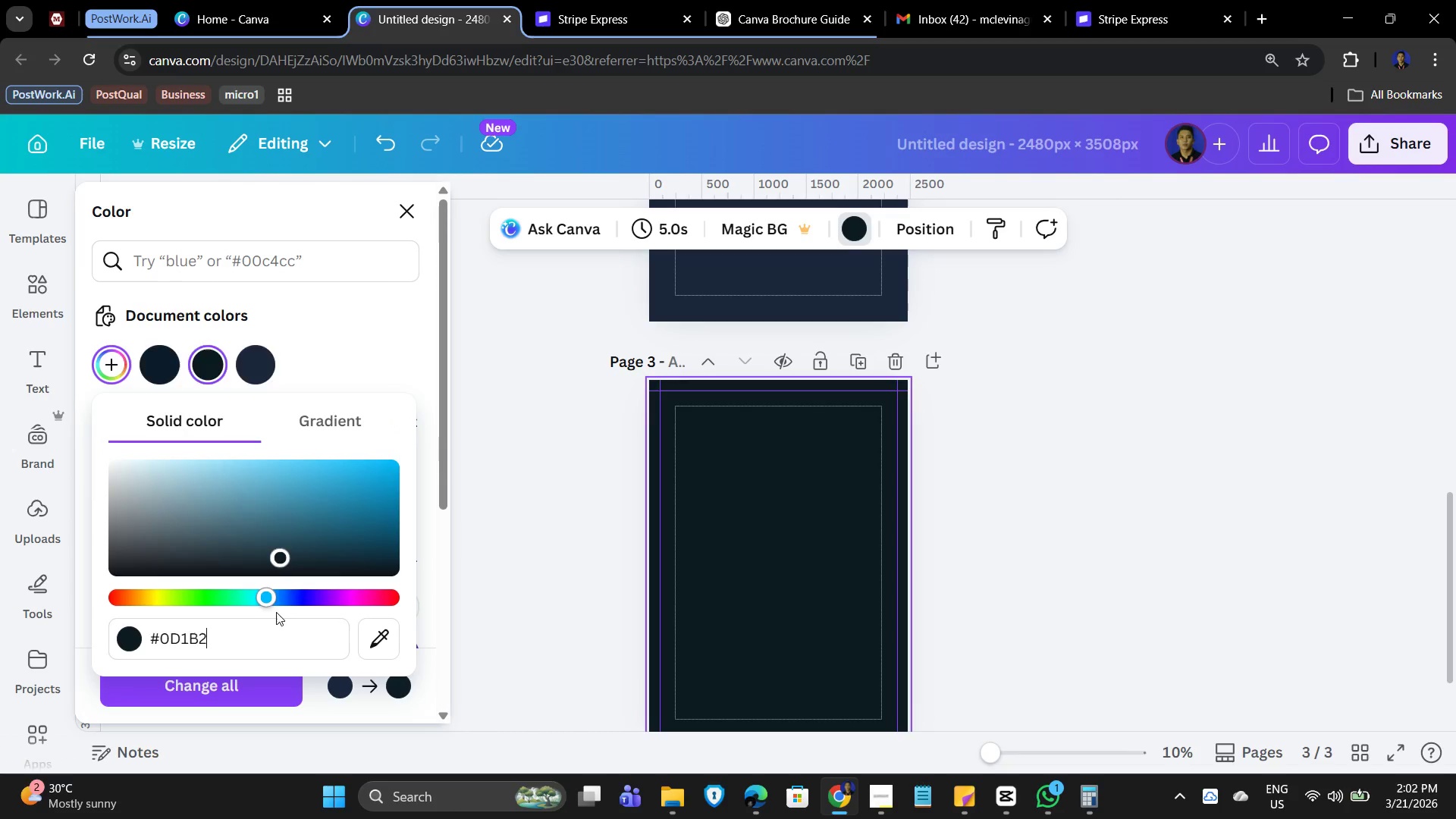 
key(A)
 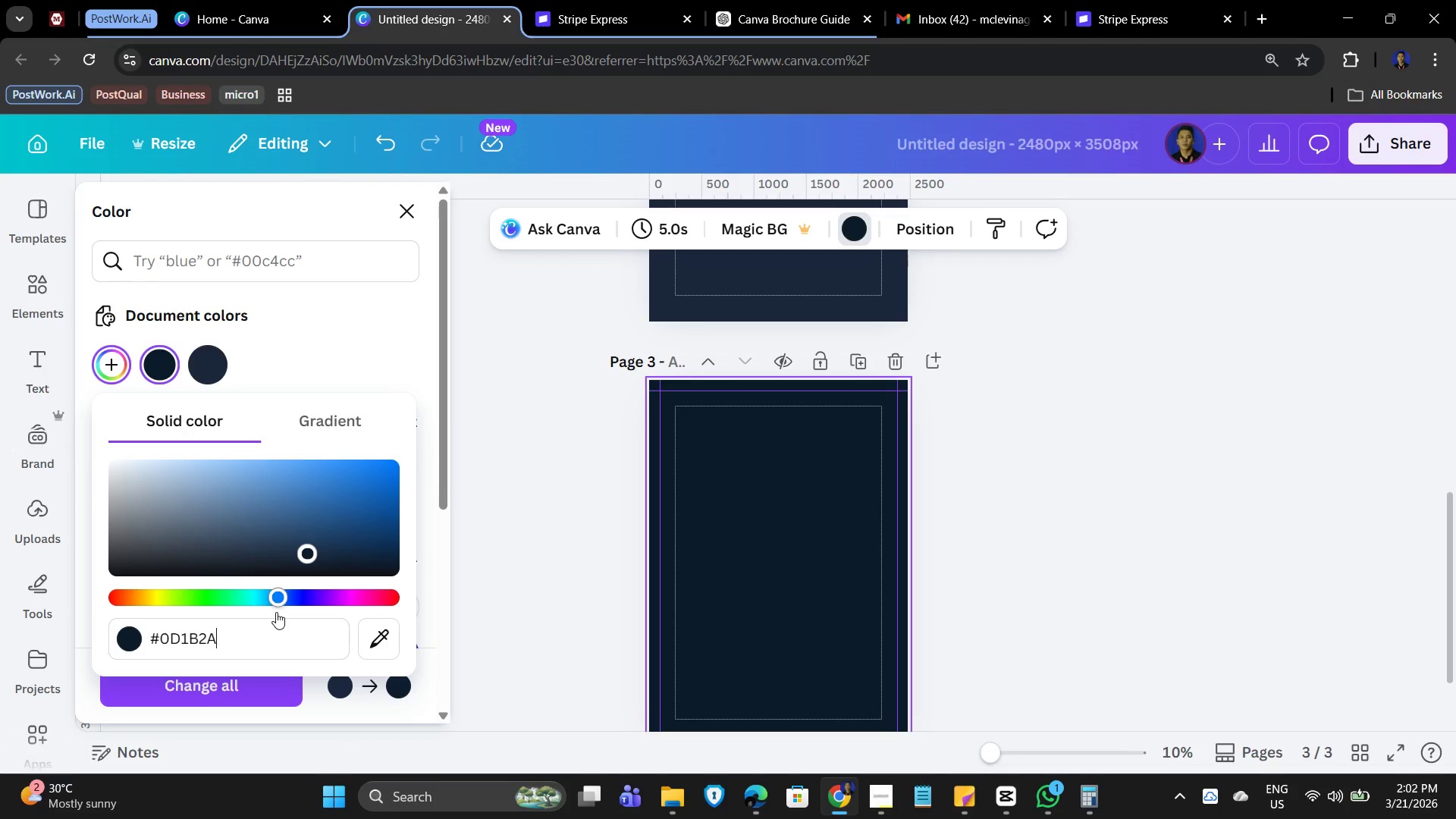 
key(NumpadEnter)
 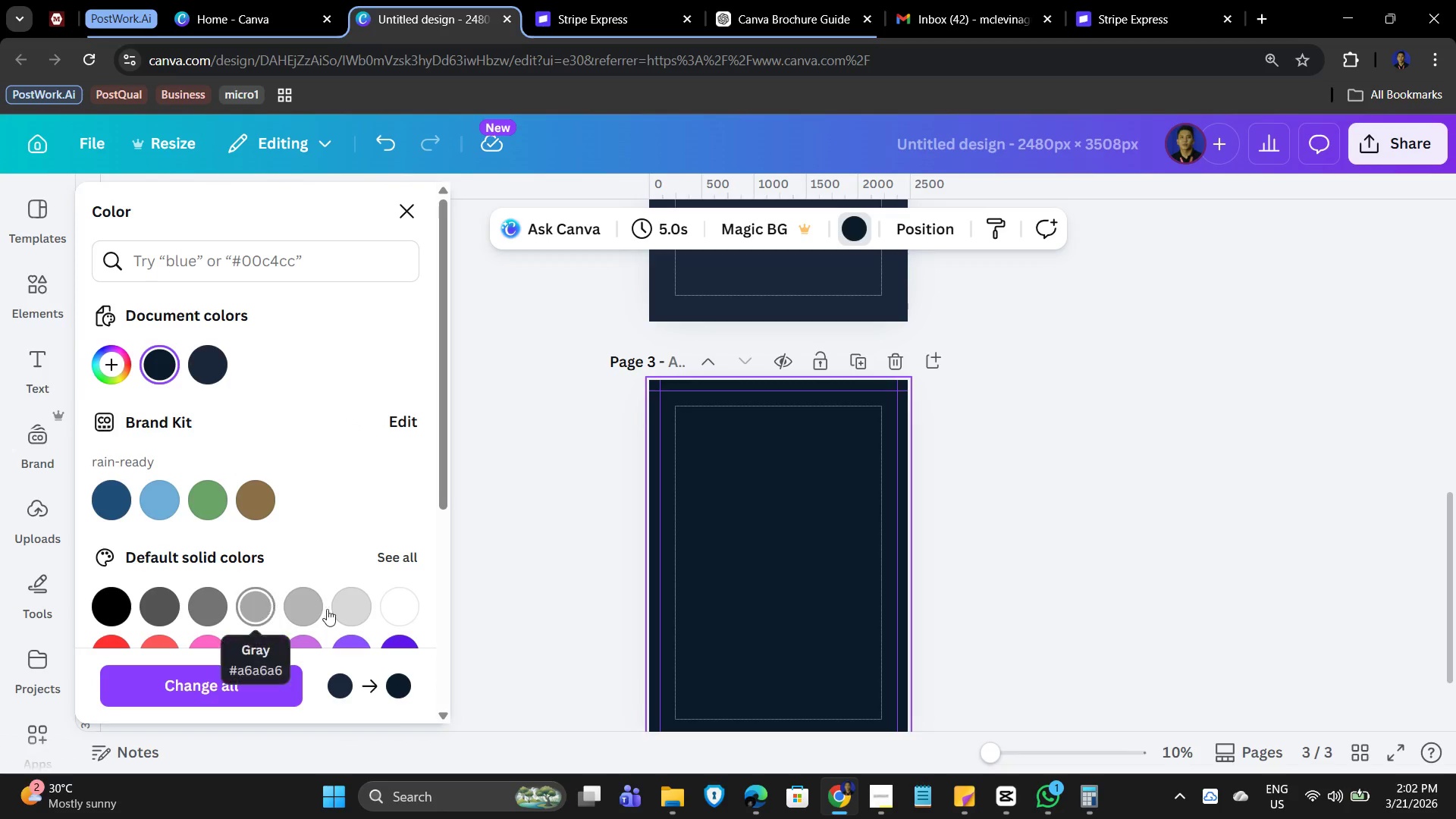 
scroll: coordinate [997, 546], scroll_direction: up, amount: 6.0
 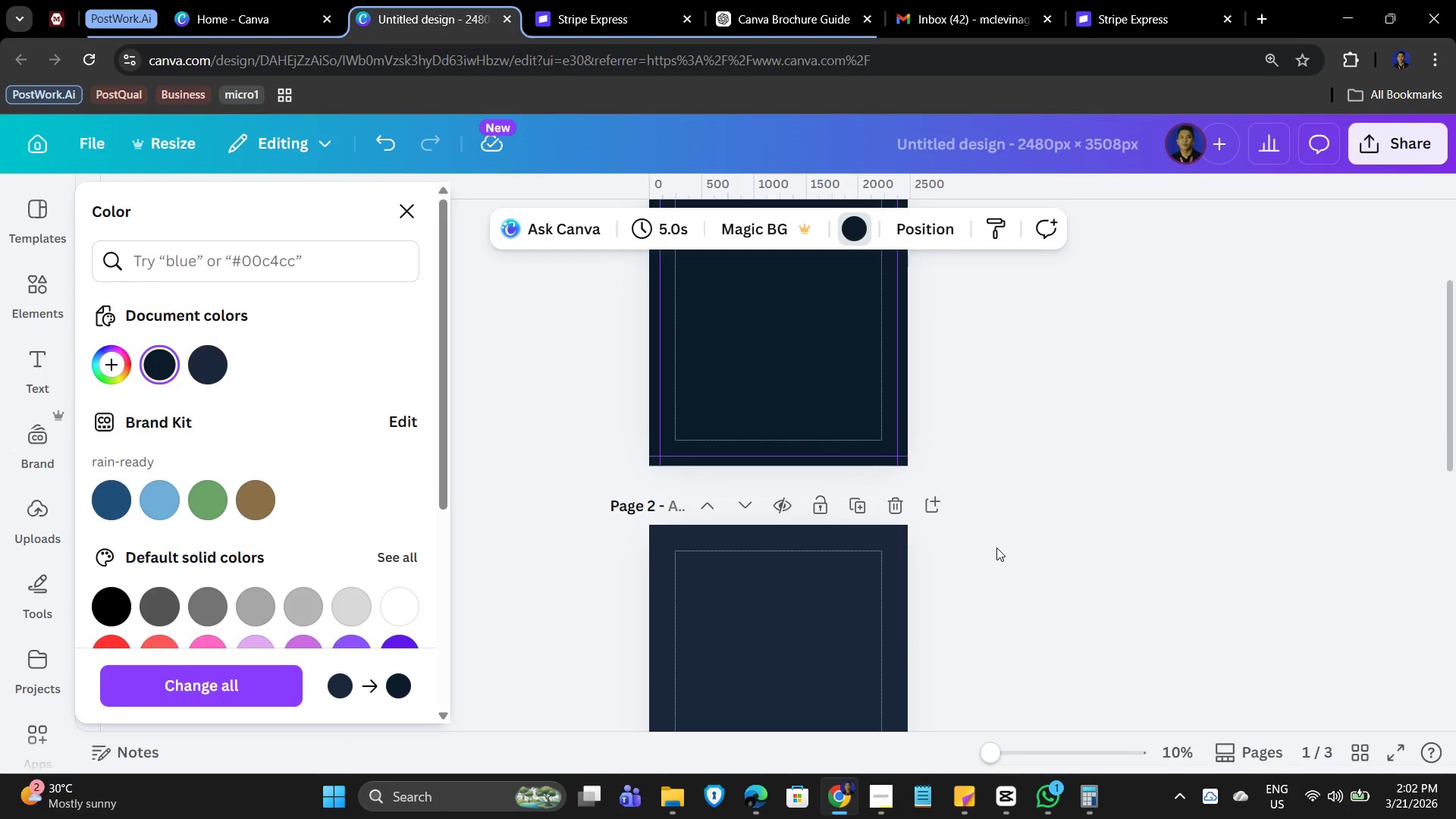 
scroll: coordinate [1003, 548], scroll_direction: down, amount: 4.0
 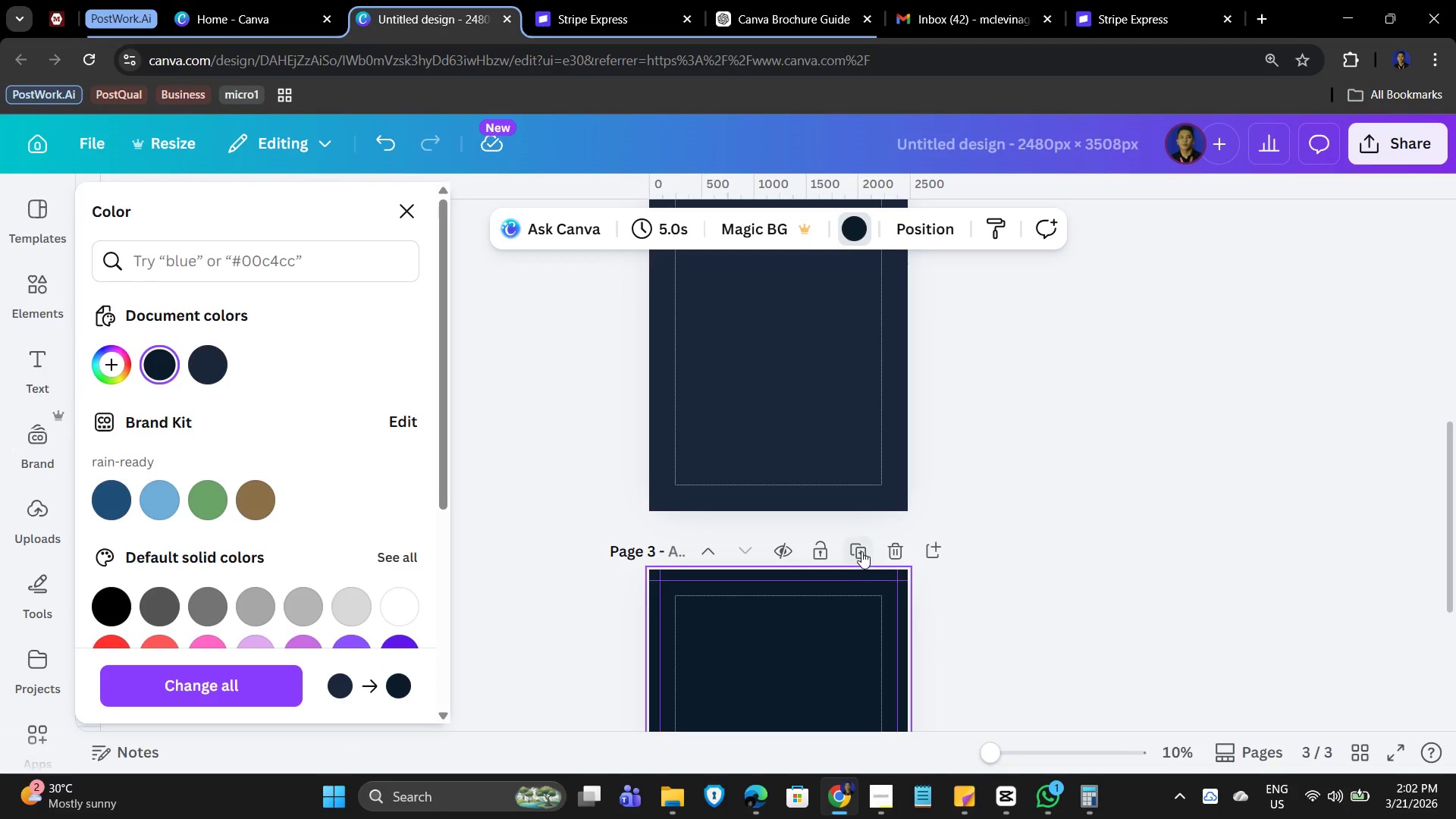 
left_click([861, 551])
 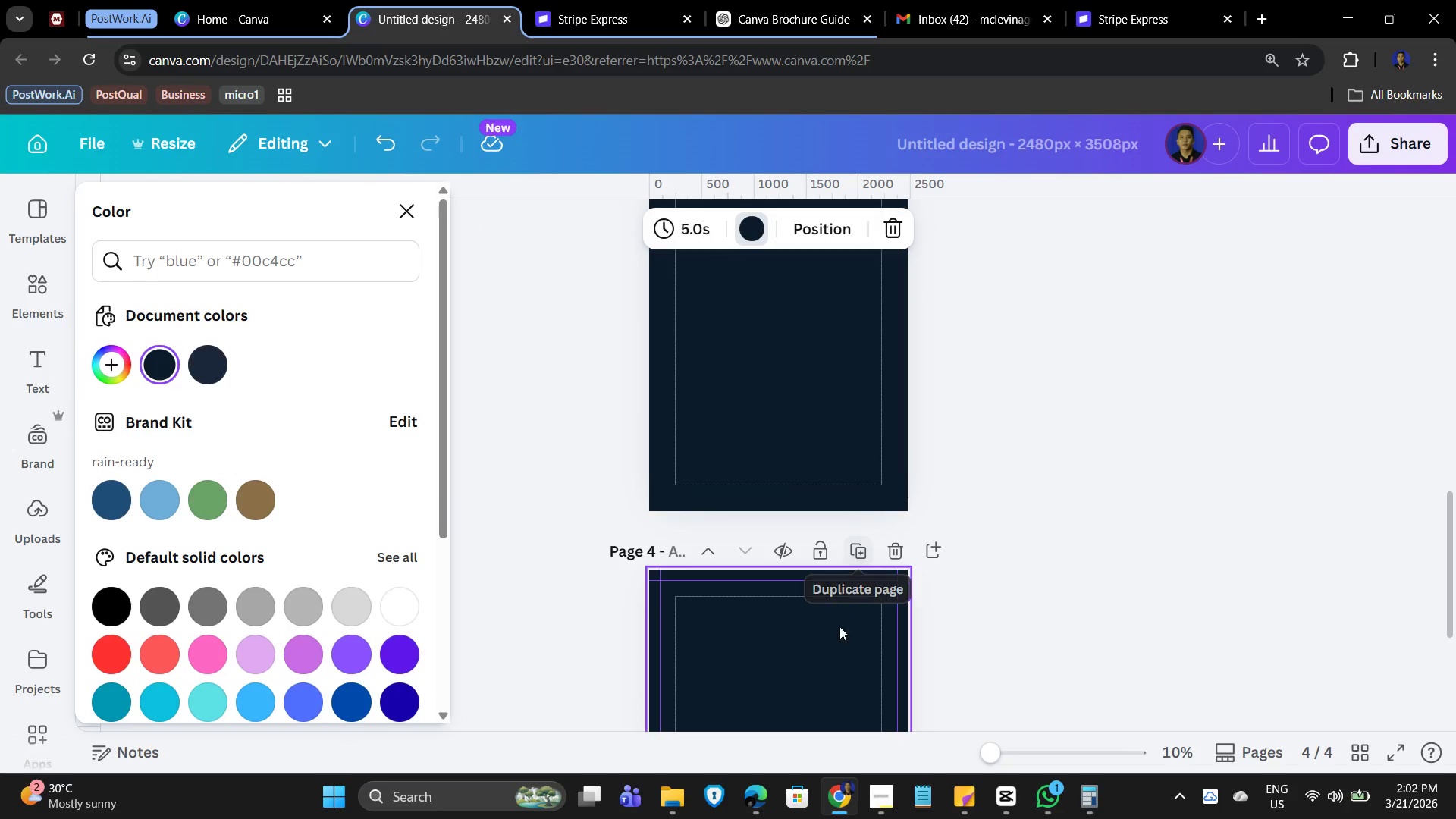 
left_click([842, 644])
 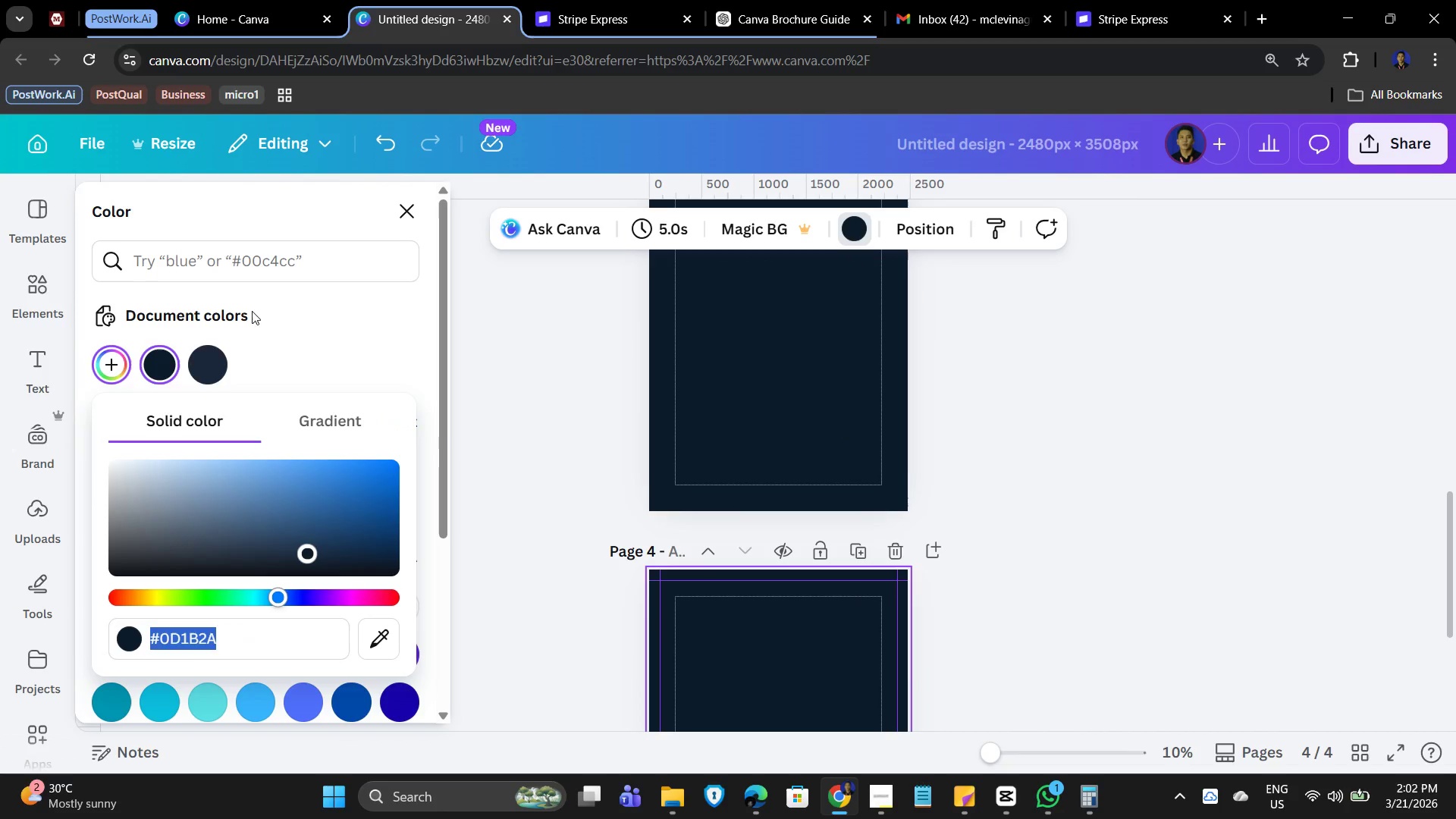 
wait(8.62)
 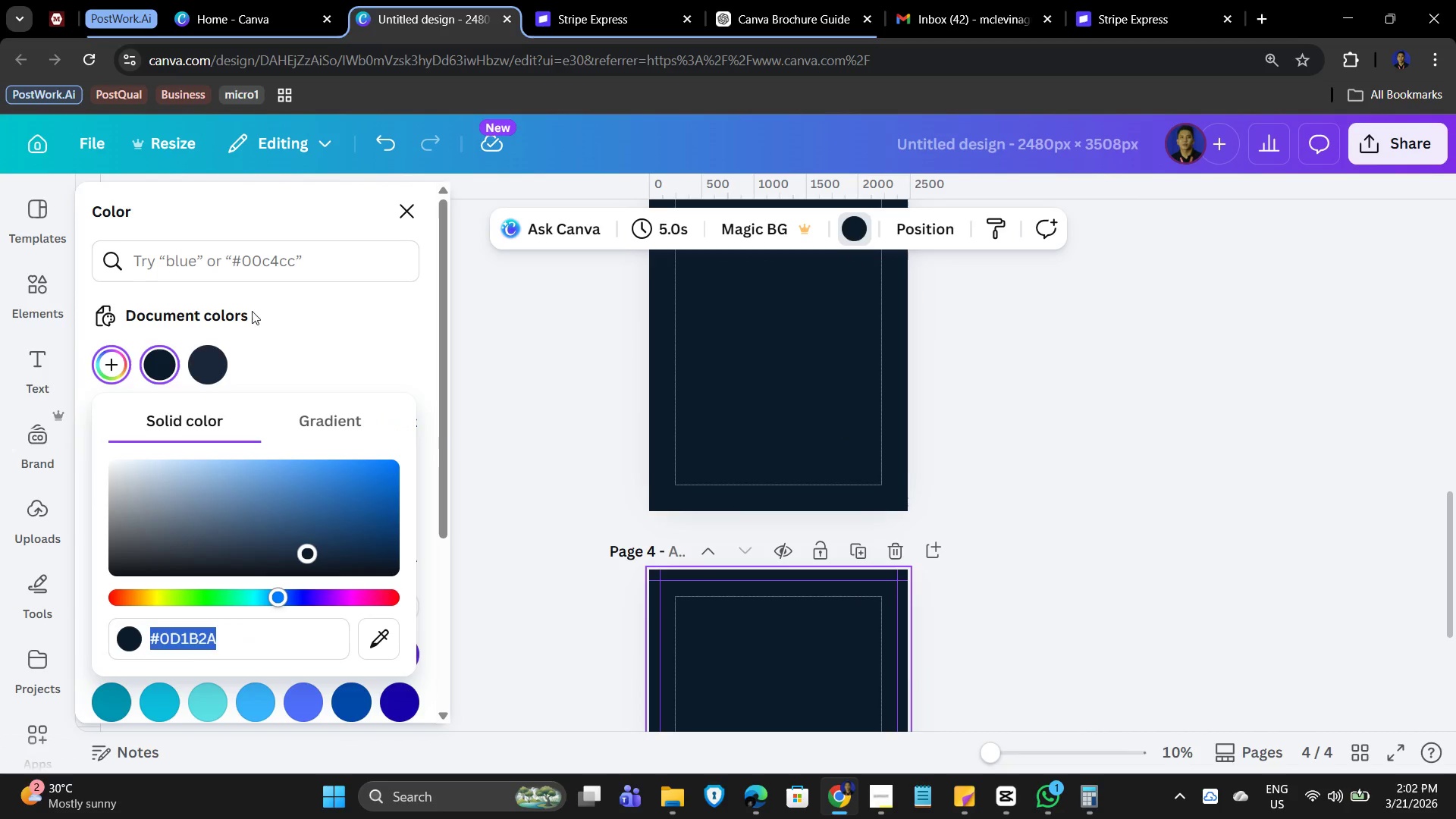 
key(Numpad1)
 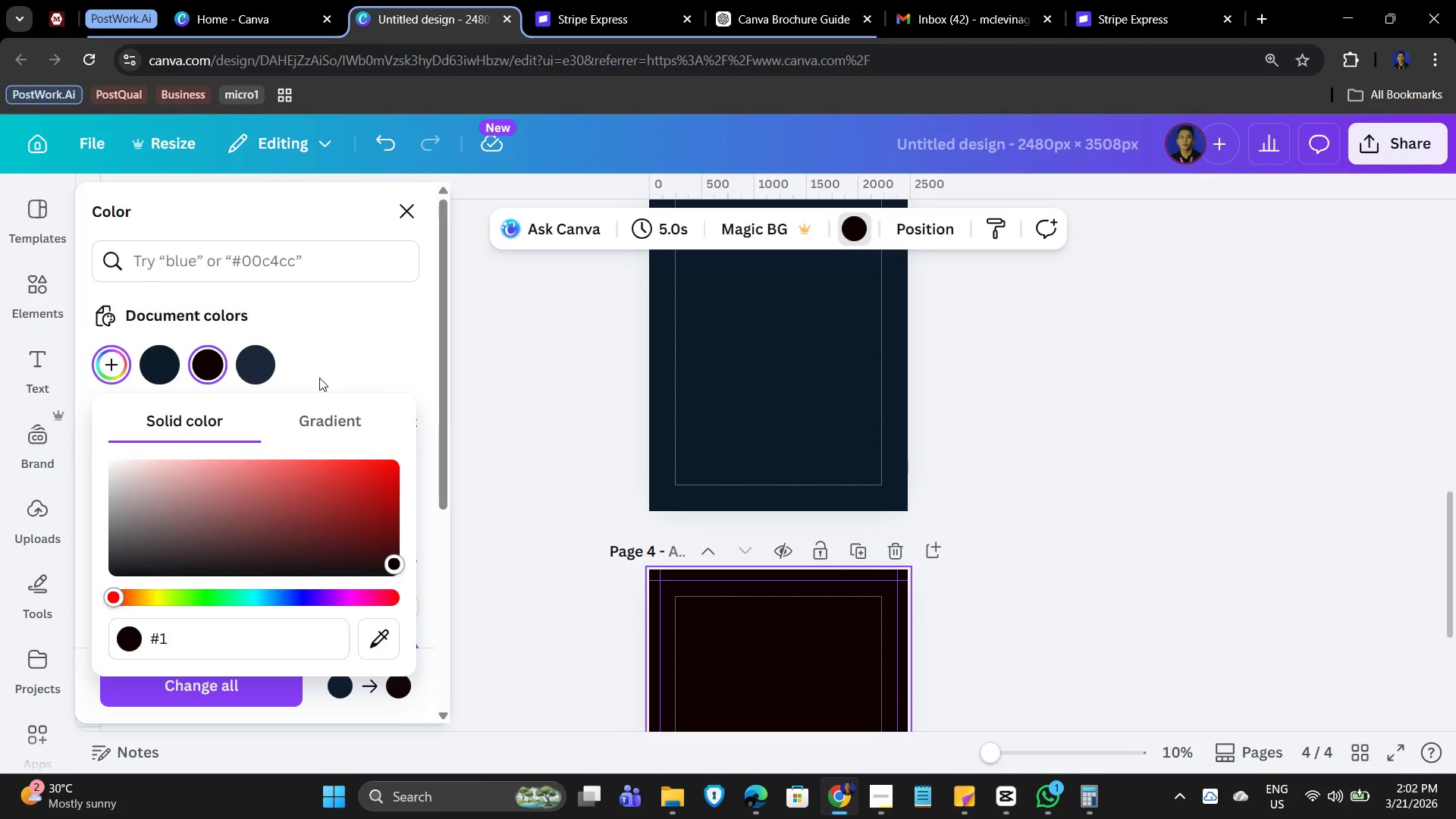 
key(B)
 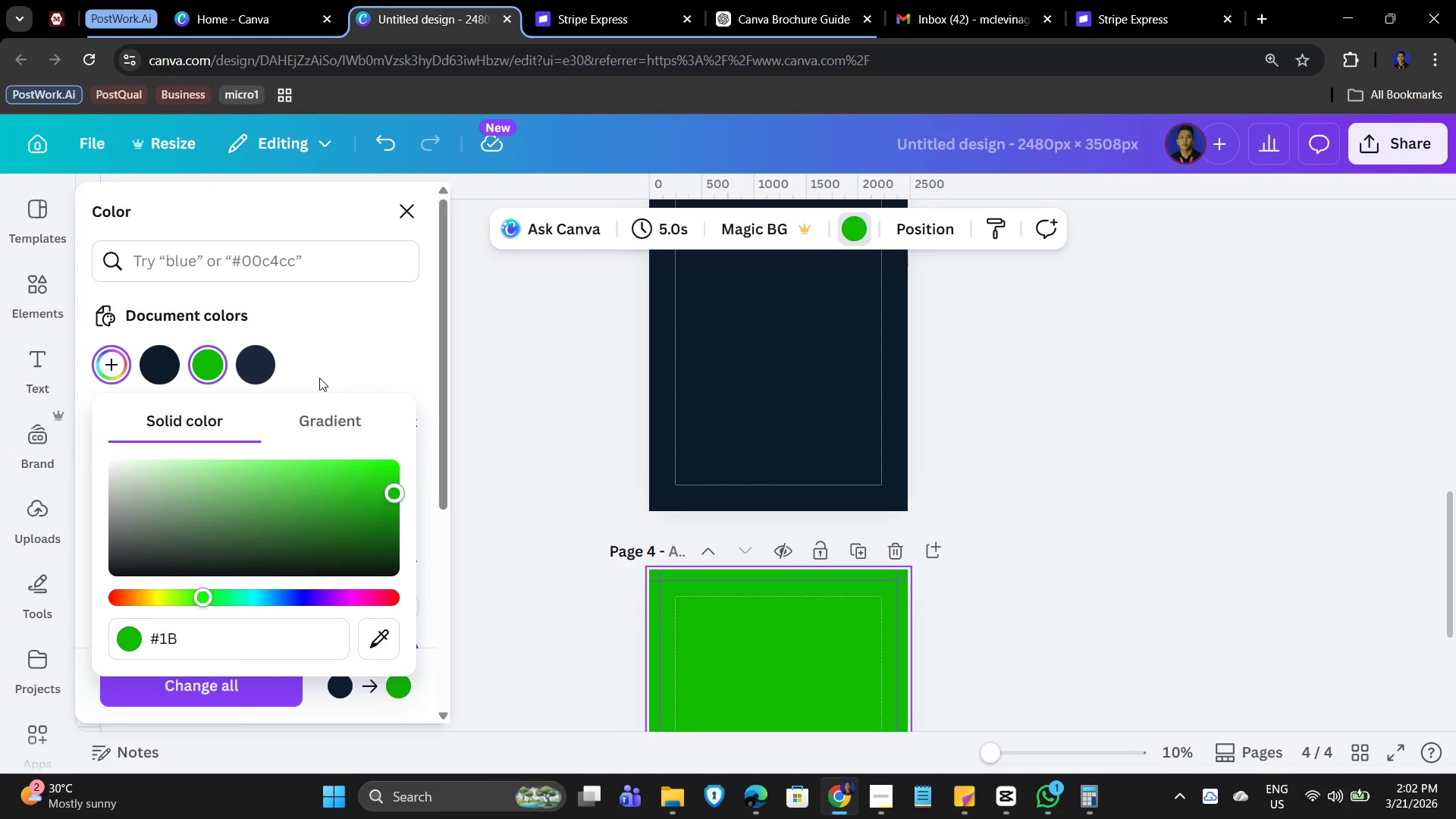 
key(Numpad2)
 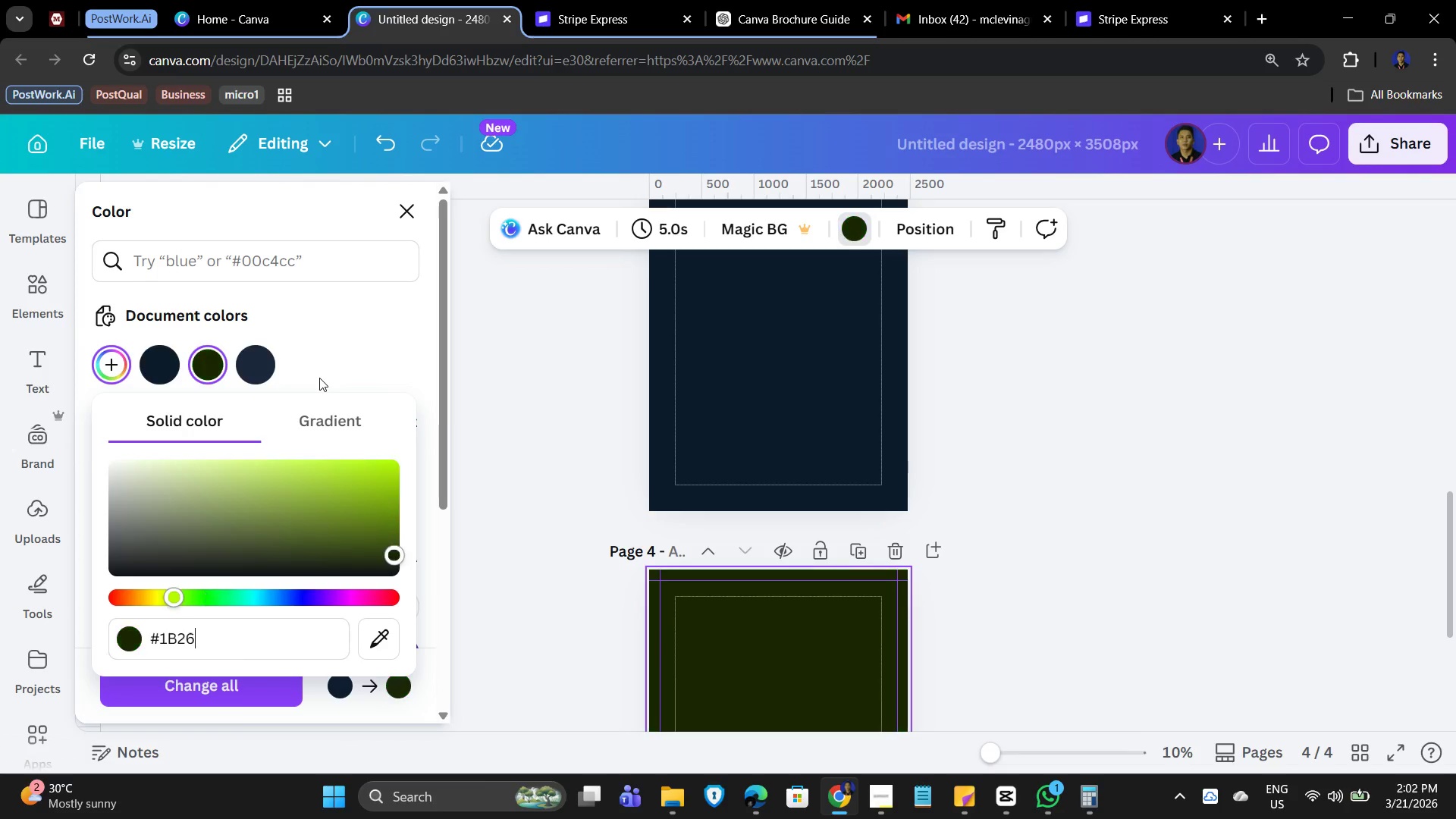 
key(Numpad6)
 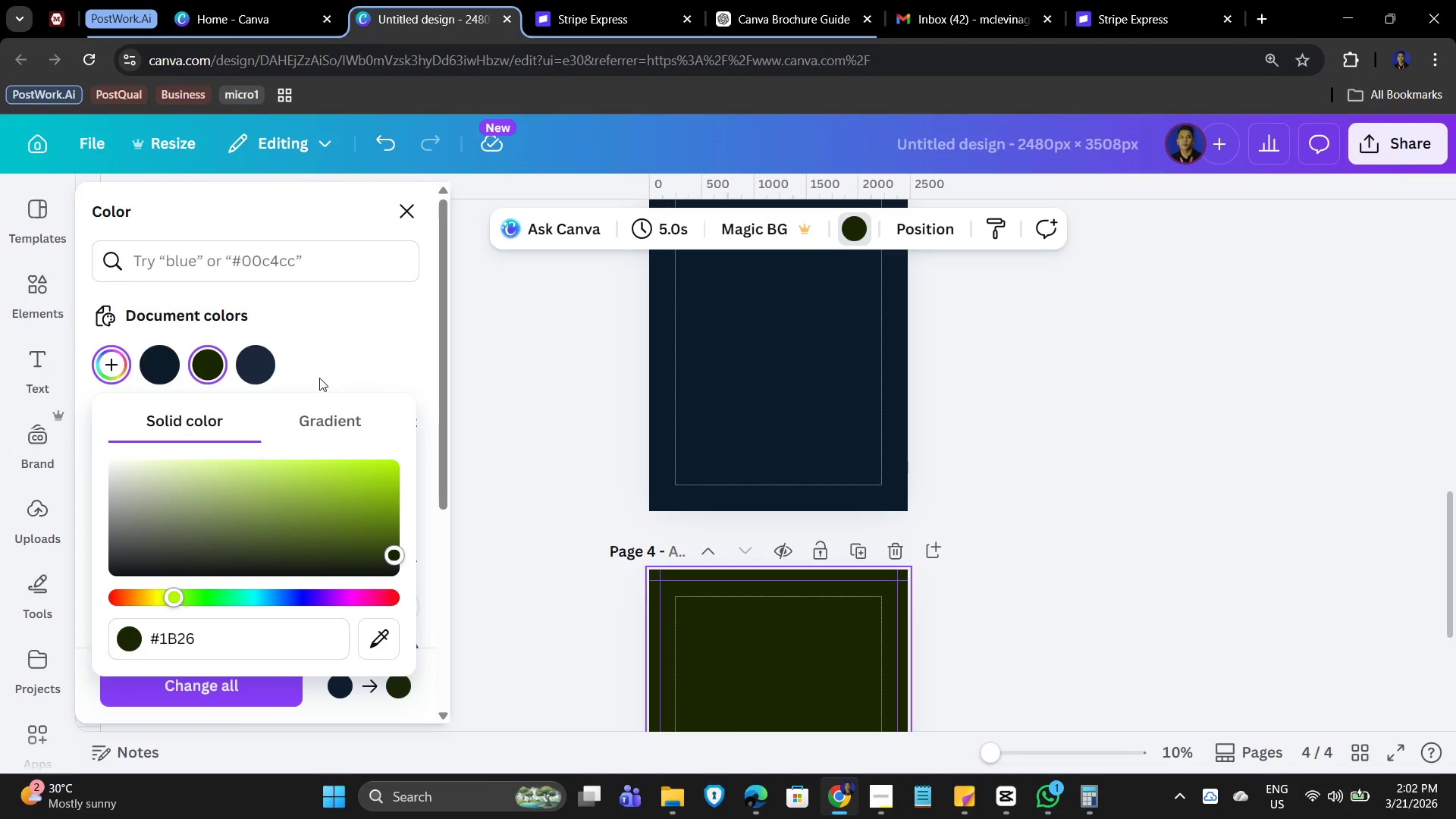 
key(Numpad3)
 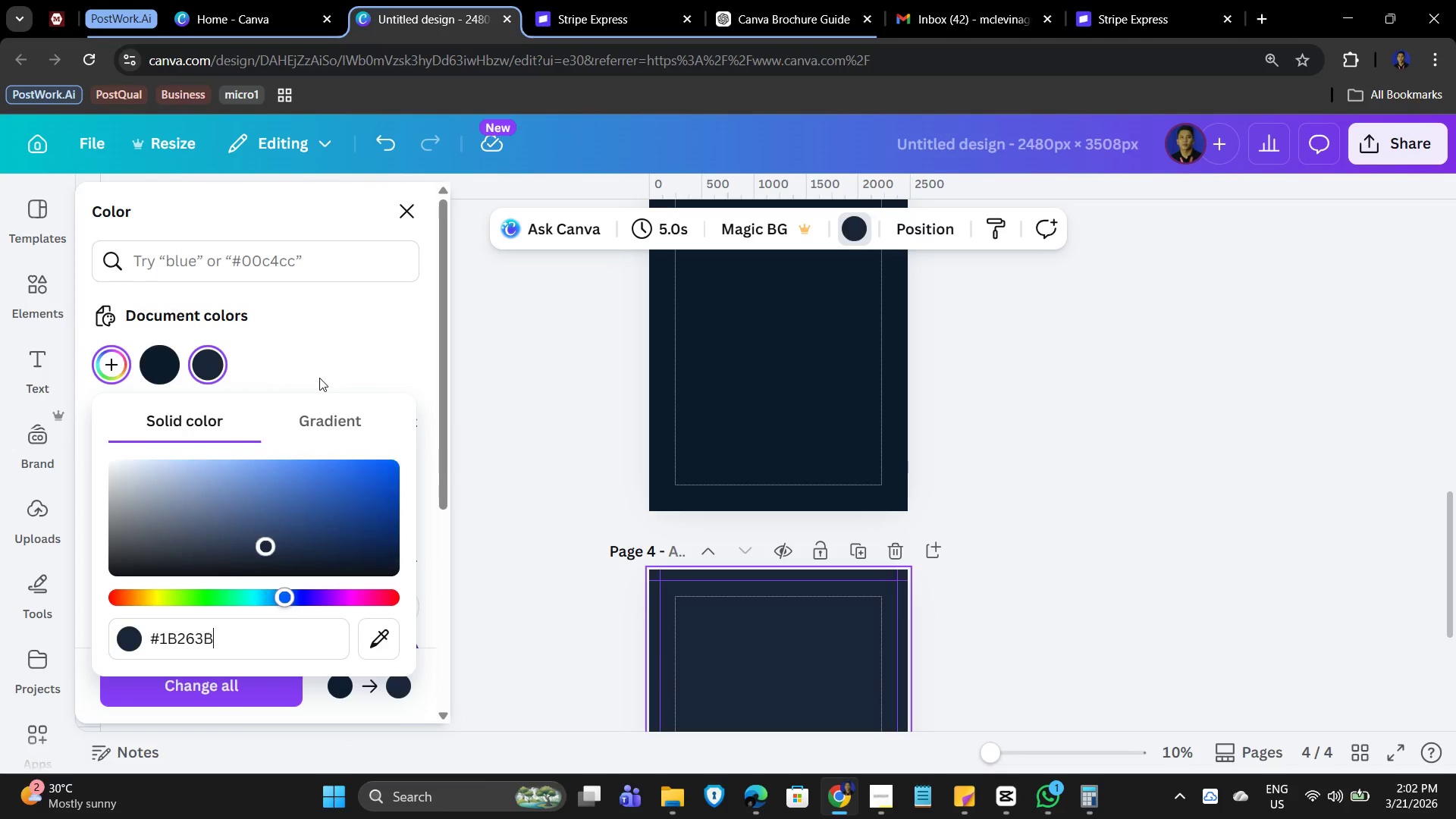 
key(B)
 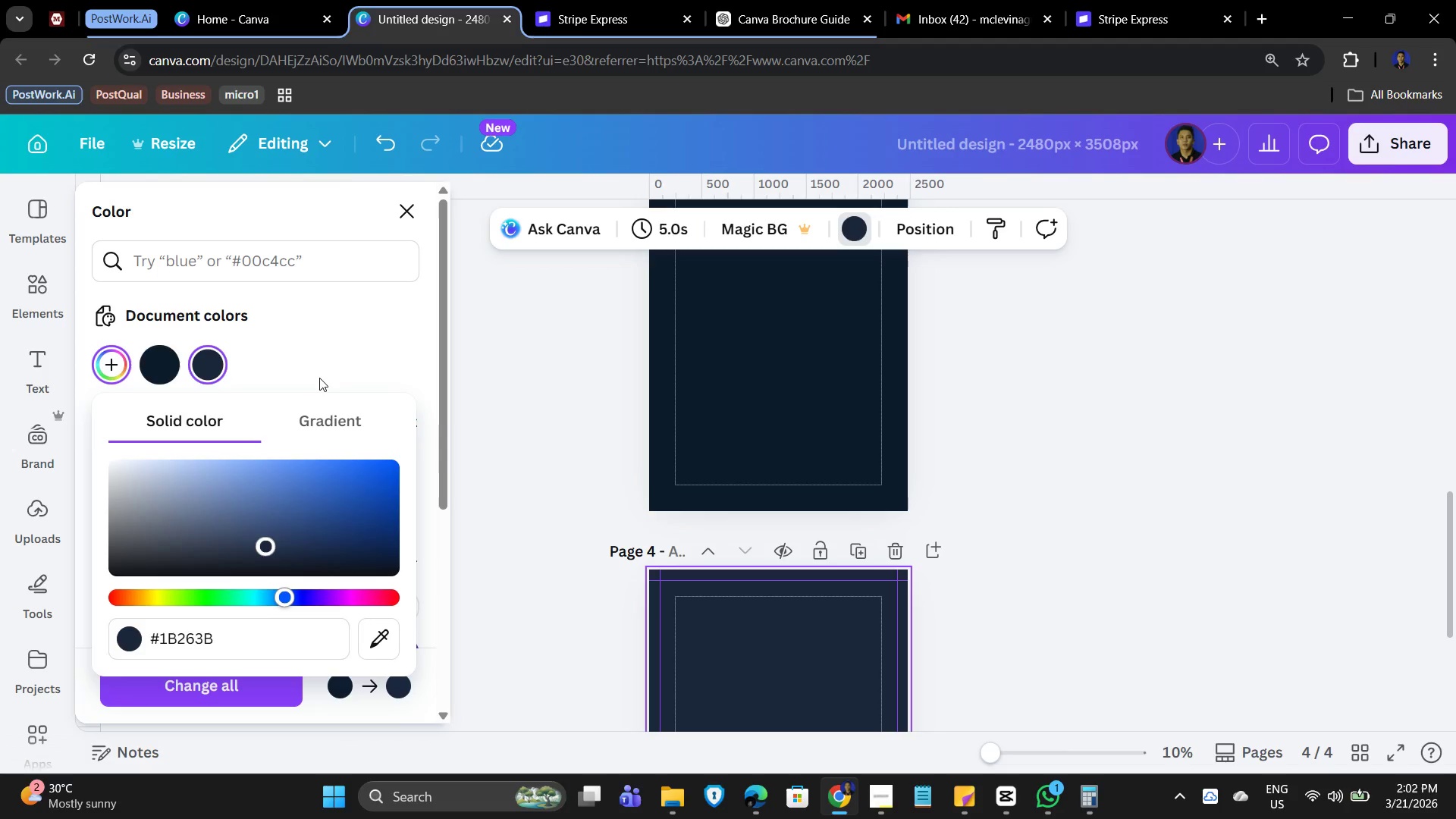 
key(NumpadEnter)
 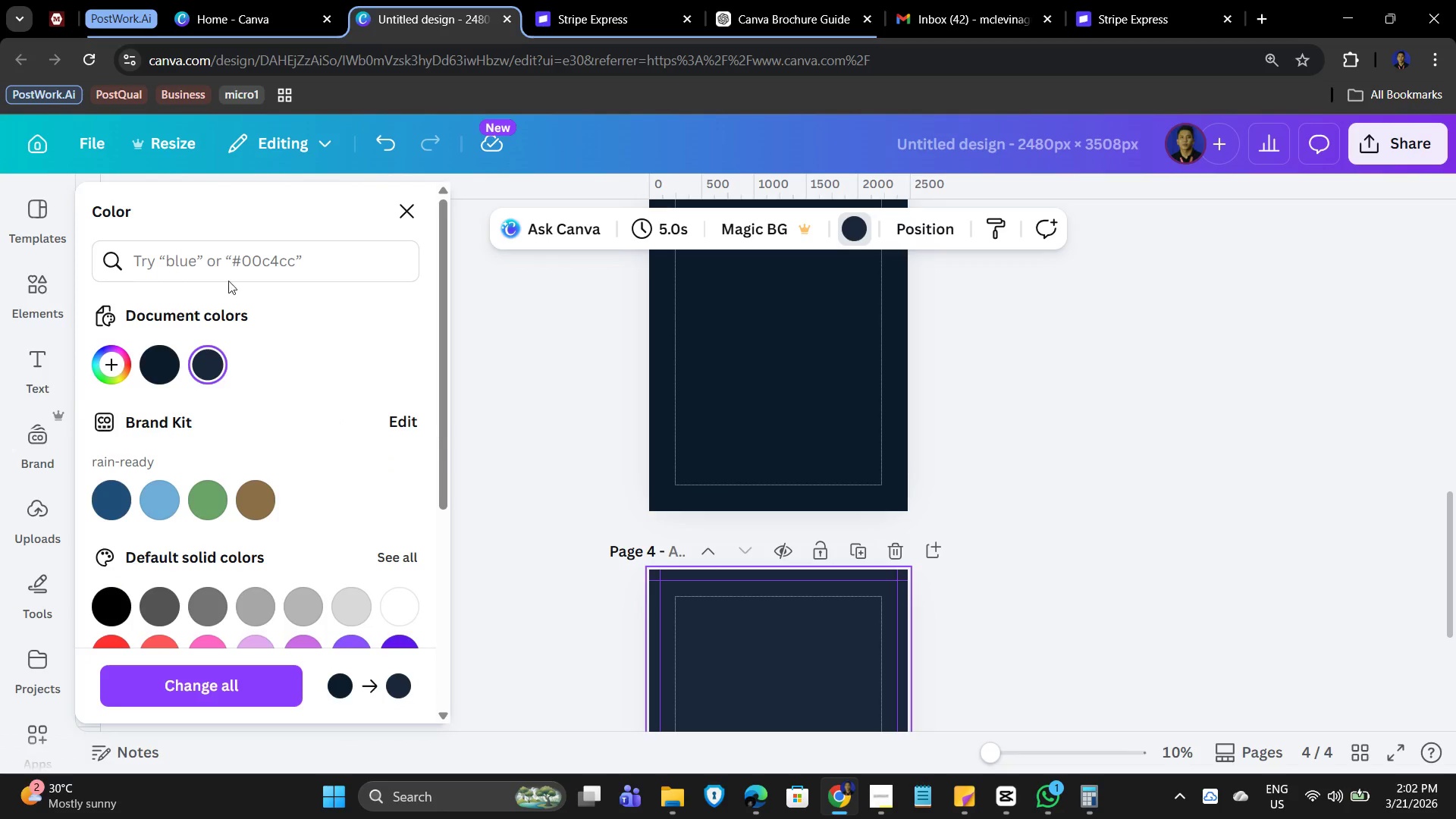 
scroll: coordinate [847, 506], scroll_direction: down, amount: 4.0
 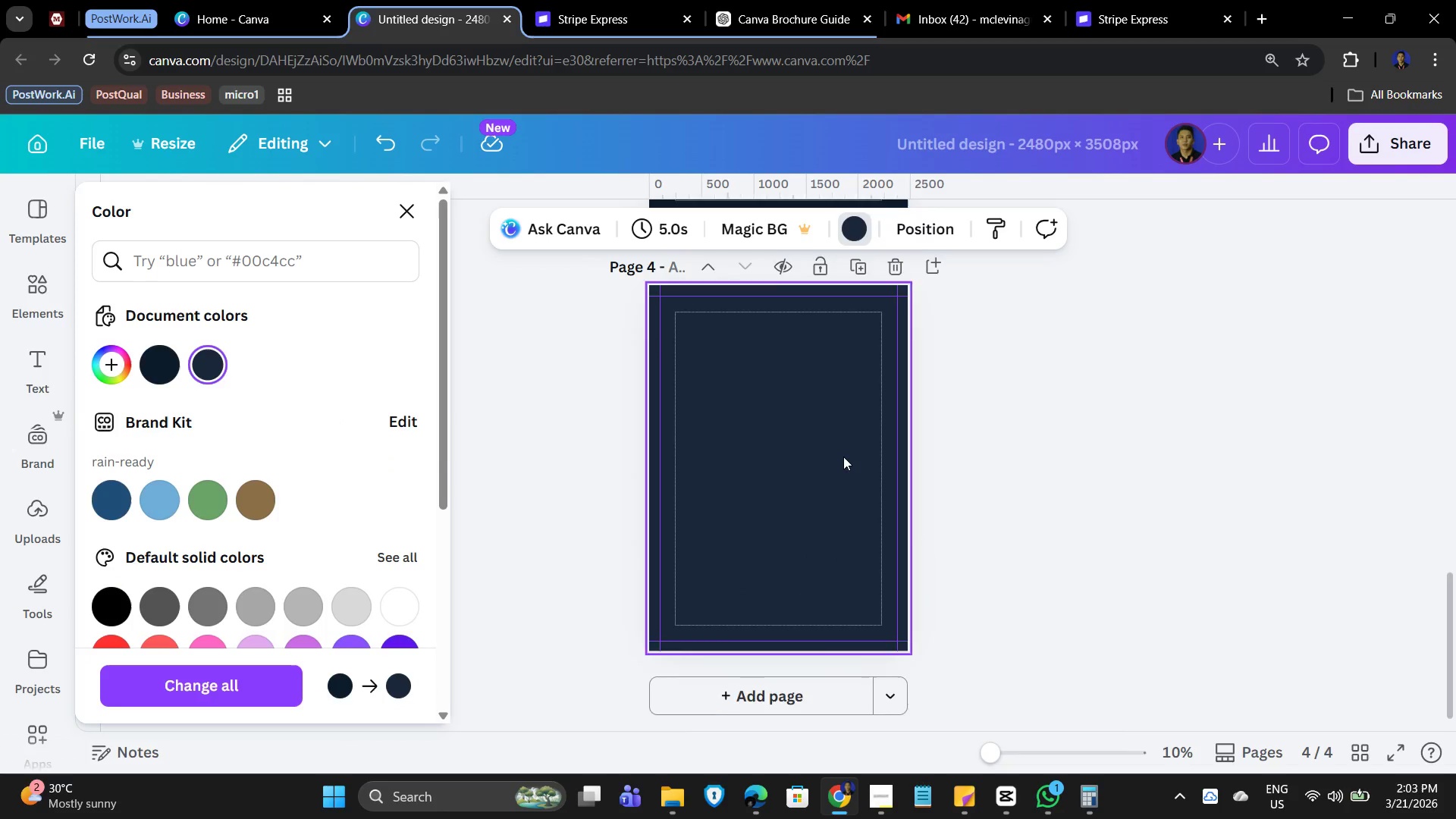 
scroll: coordinate [843, 457], scroll_direction: up, amount: 1.0
 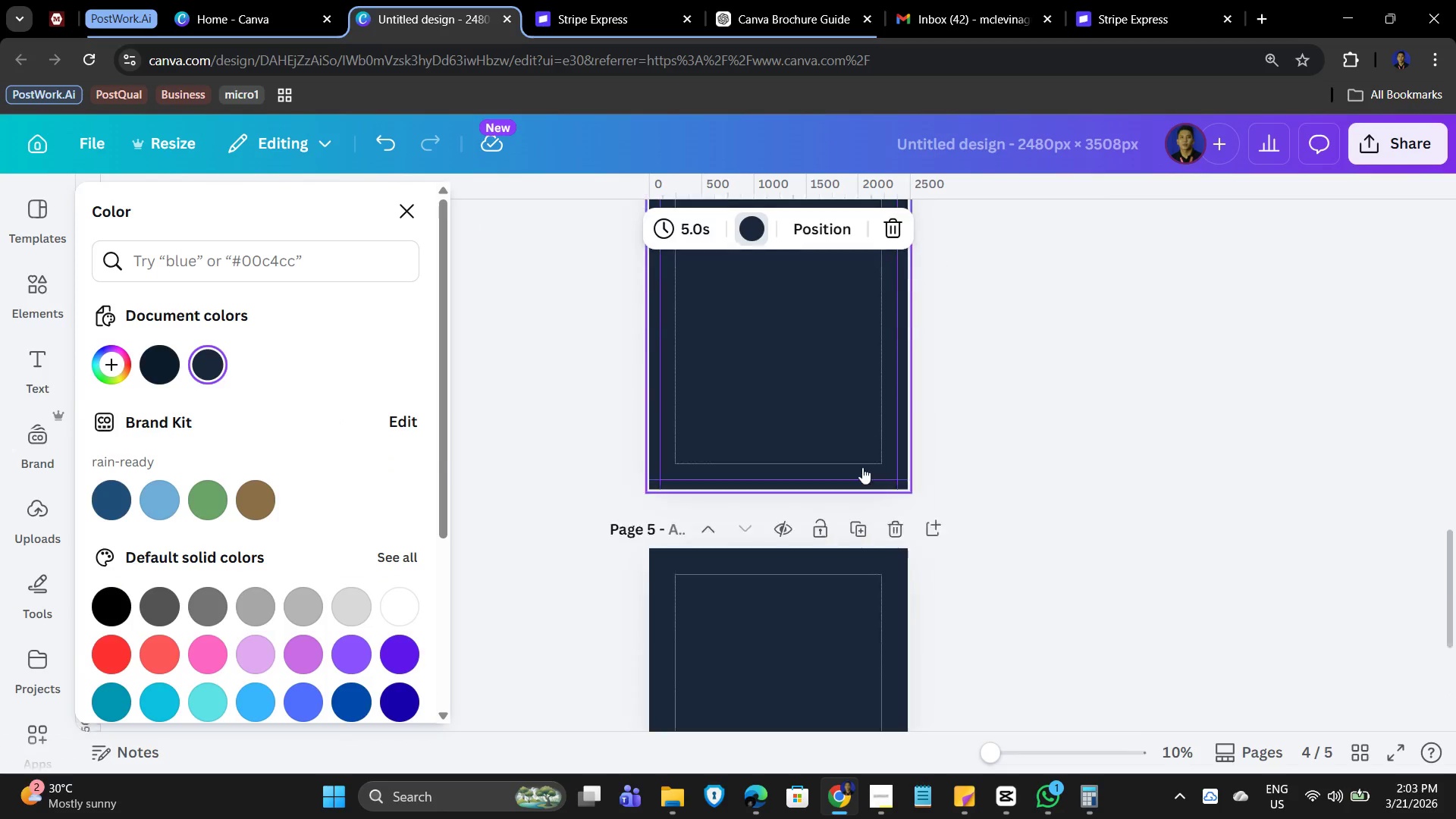 
left_click([794, 560])
 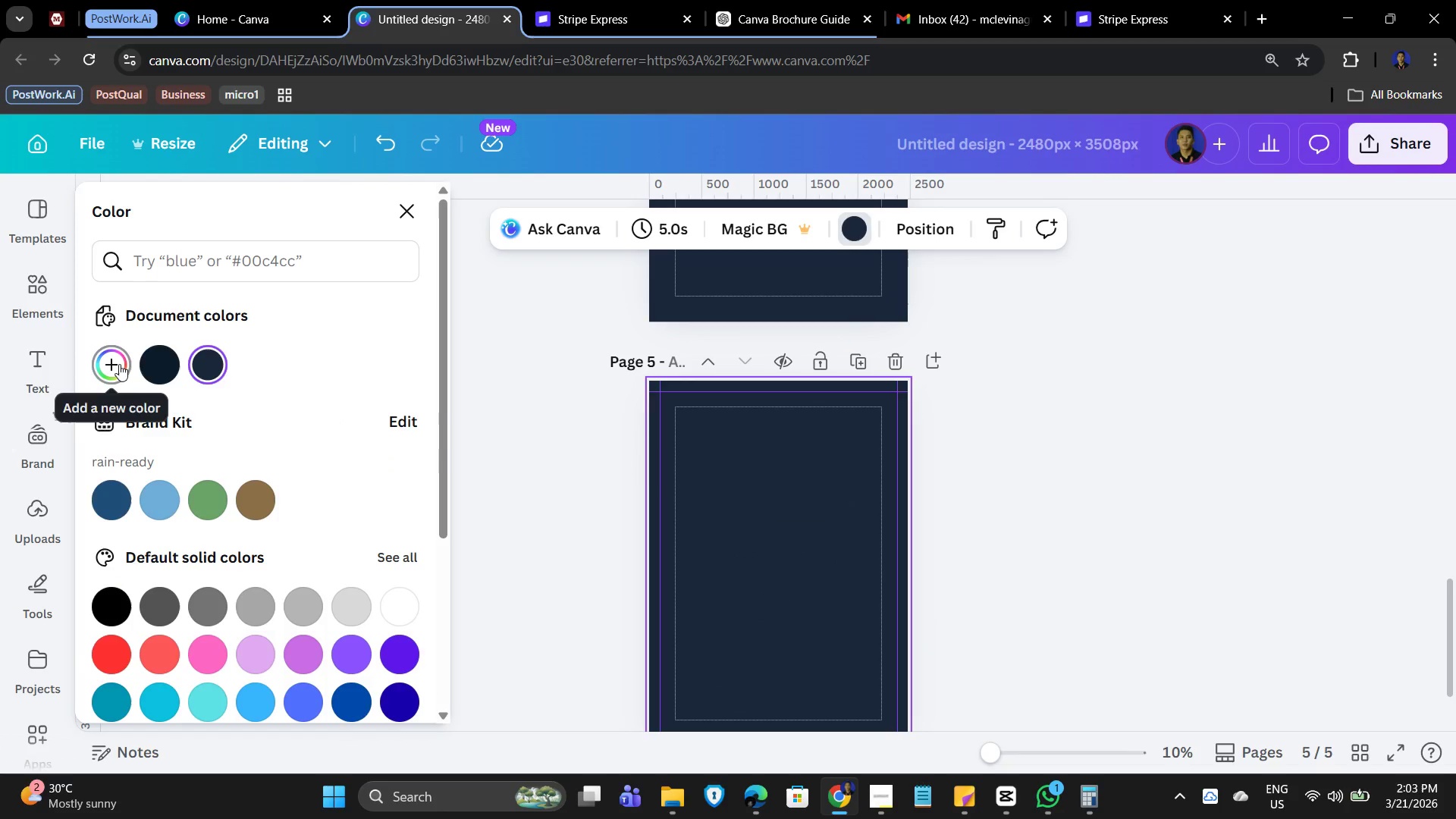 
left_click([156, 370])
 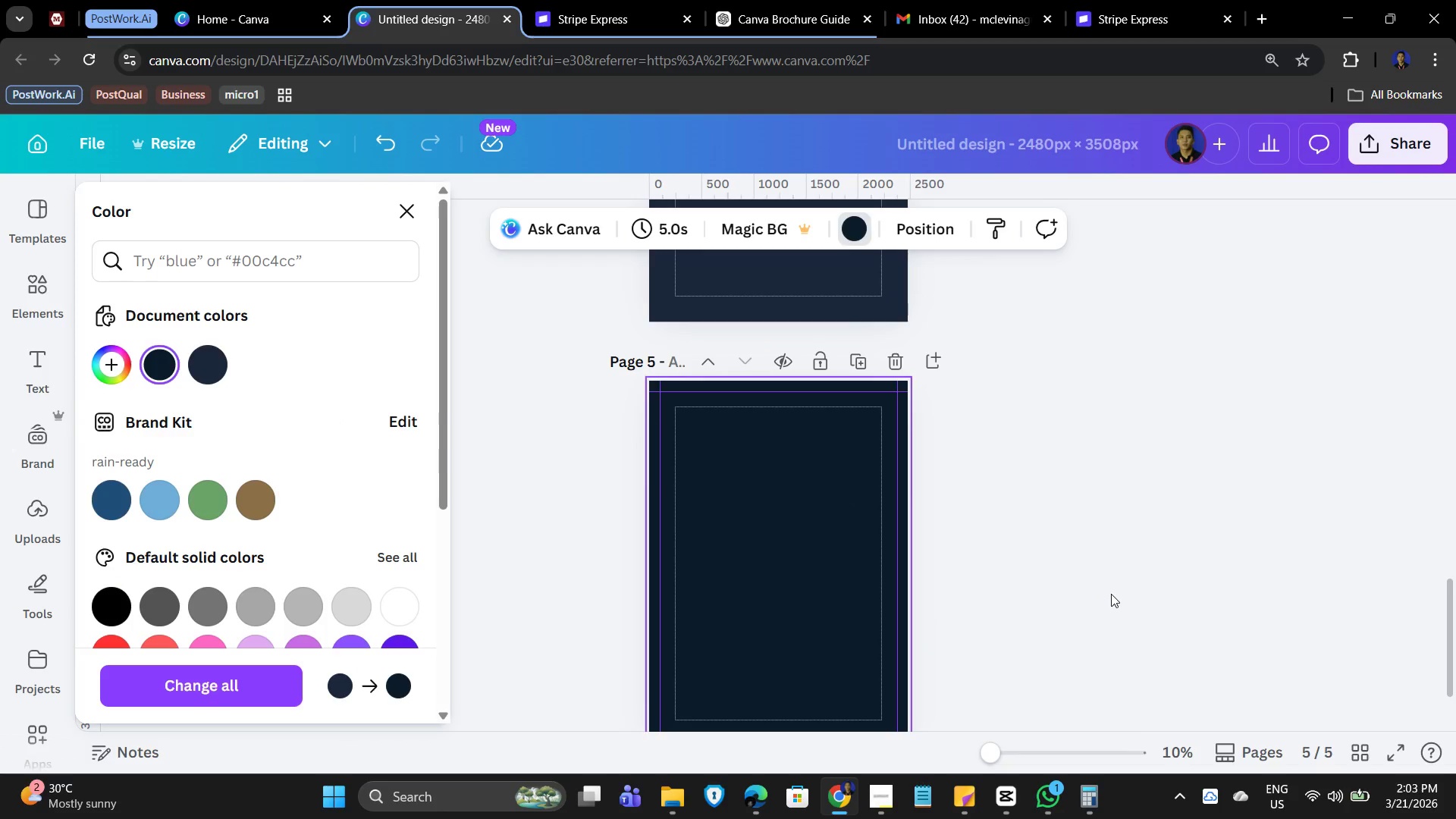 
scroll: coordinate [1104, 657], scroll_direction: up, amount: 3.0
 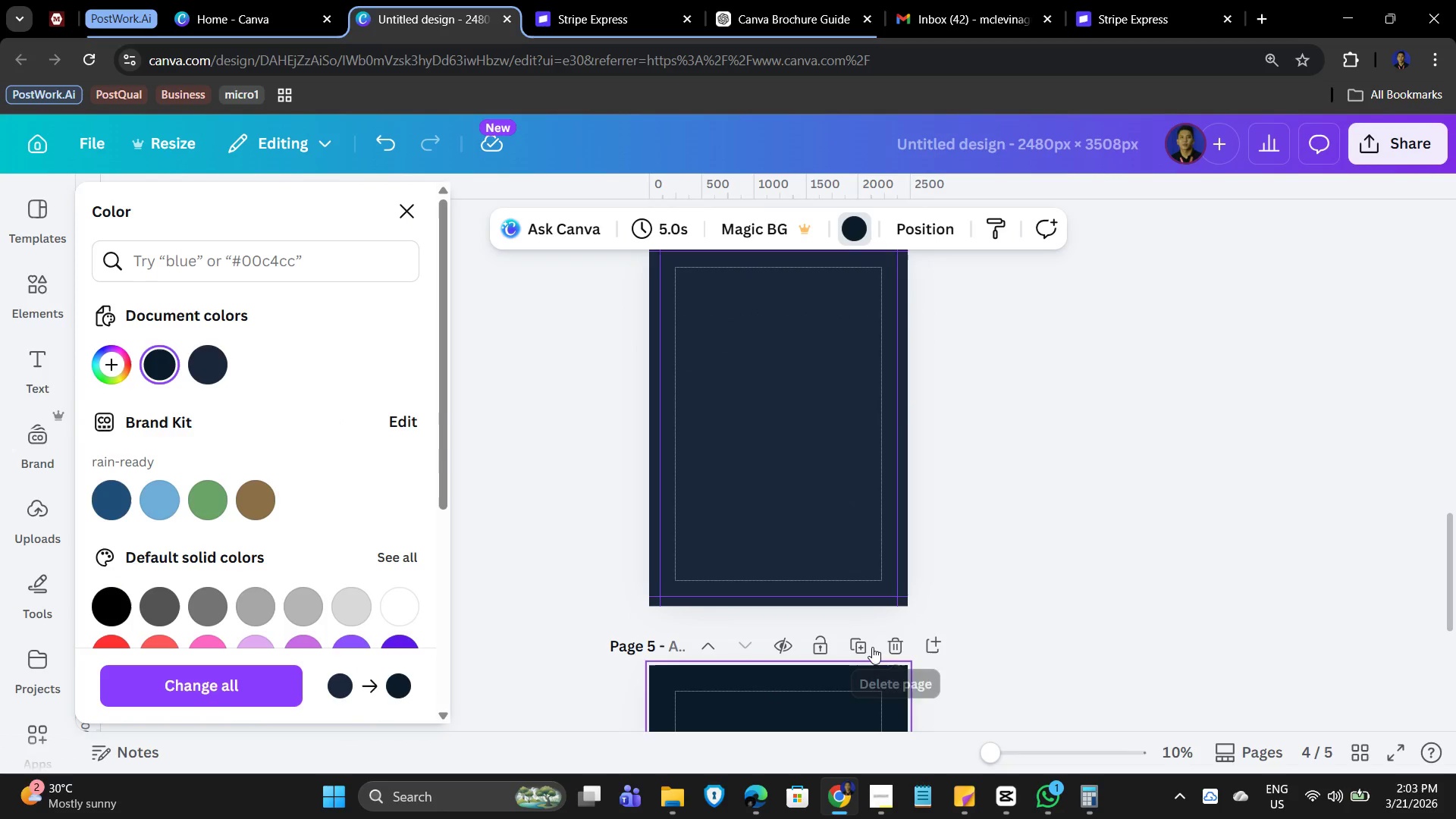 
left_click([852, 650])
 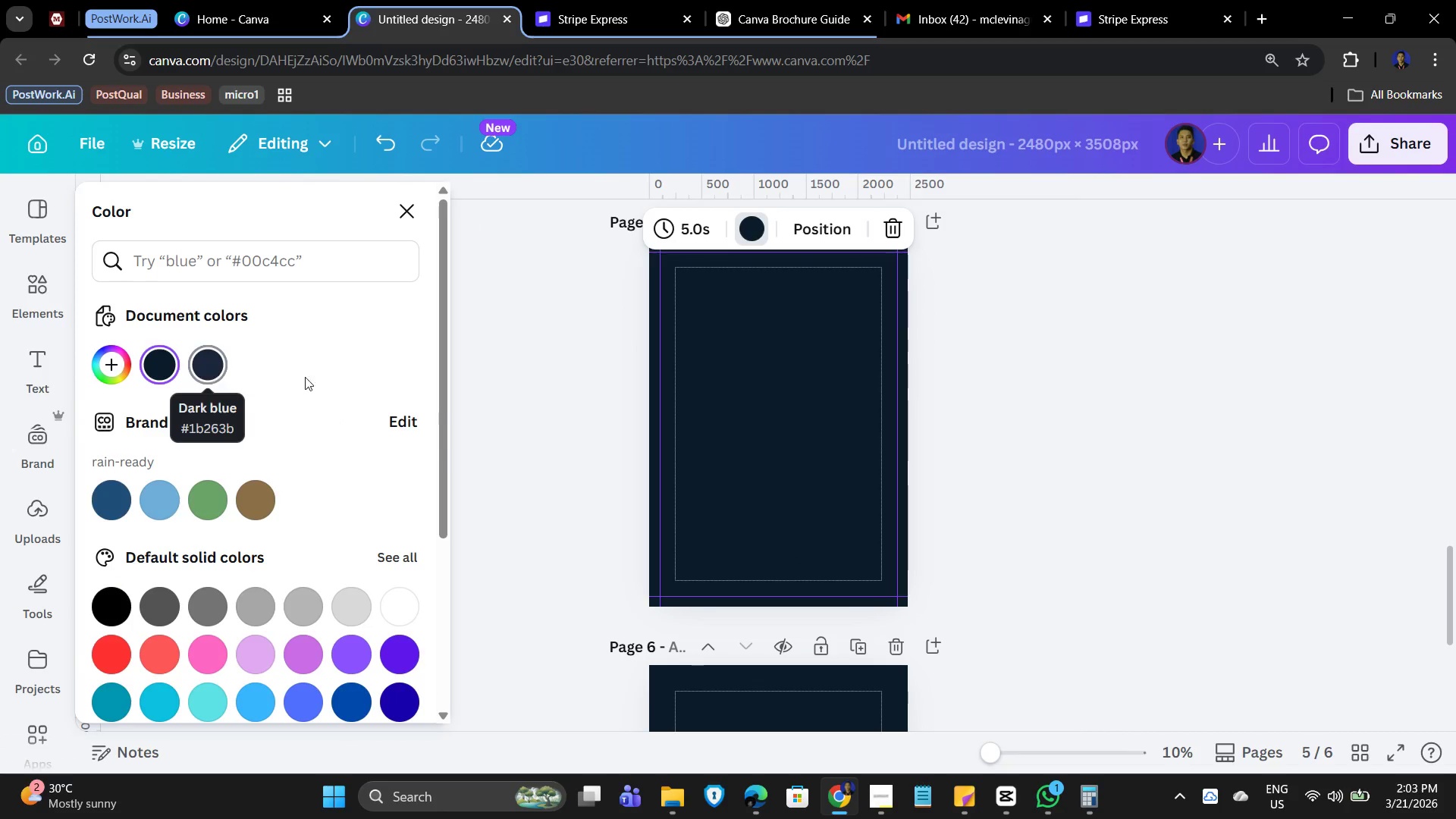 
scroll: coordinate [974, 491], scroll_direction: down, amount: 3.0
 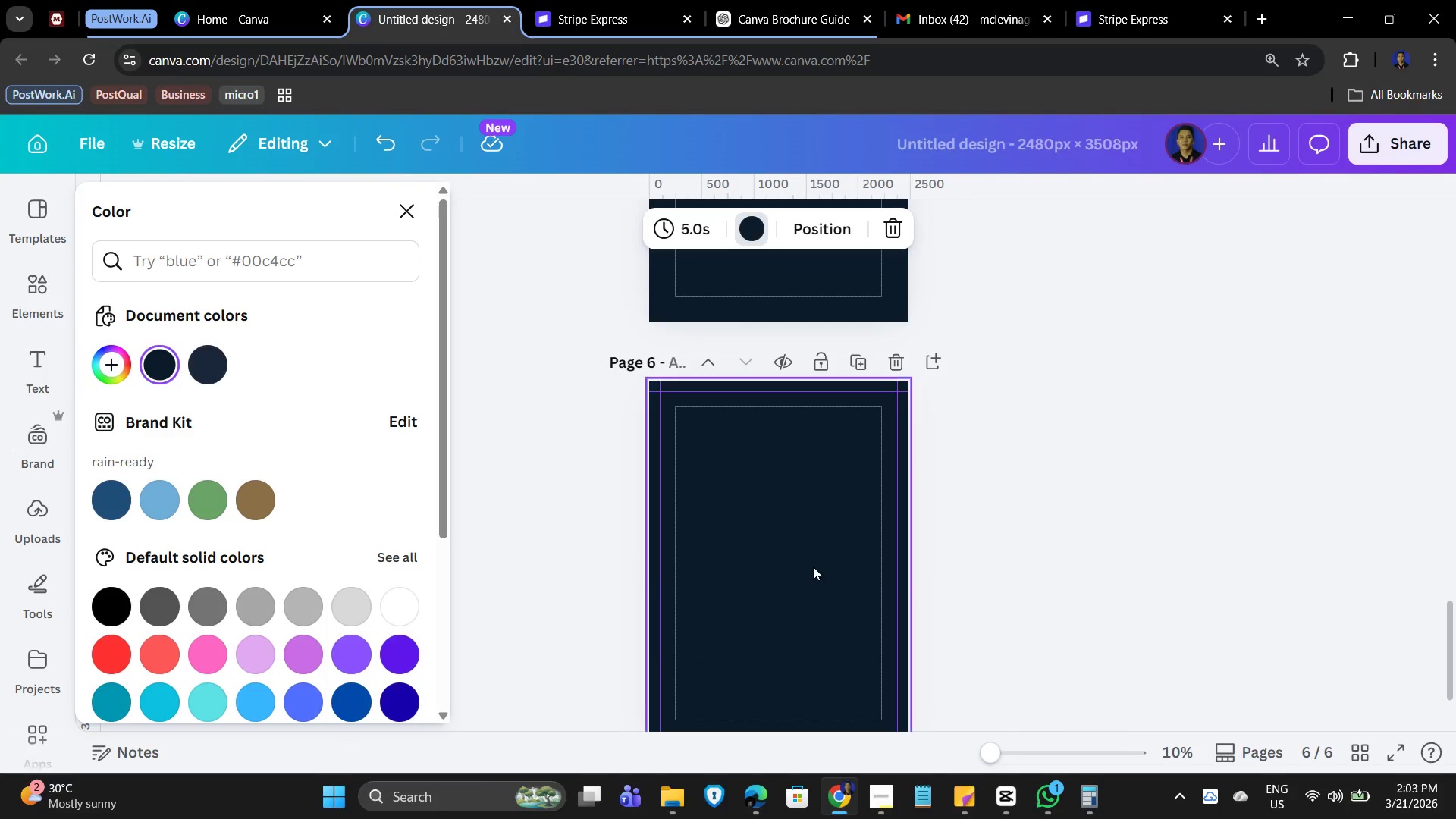 
left_click([805, 563])
 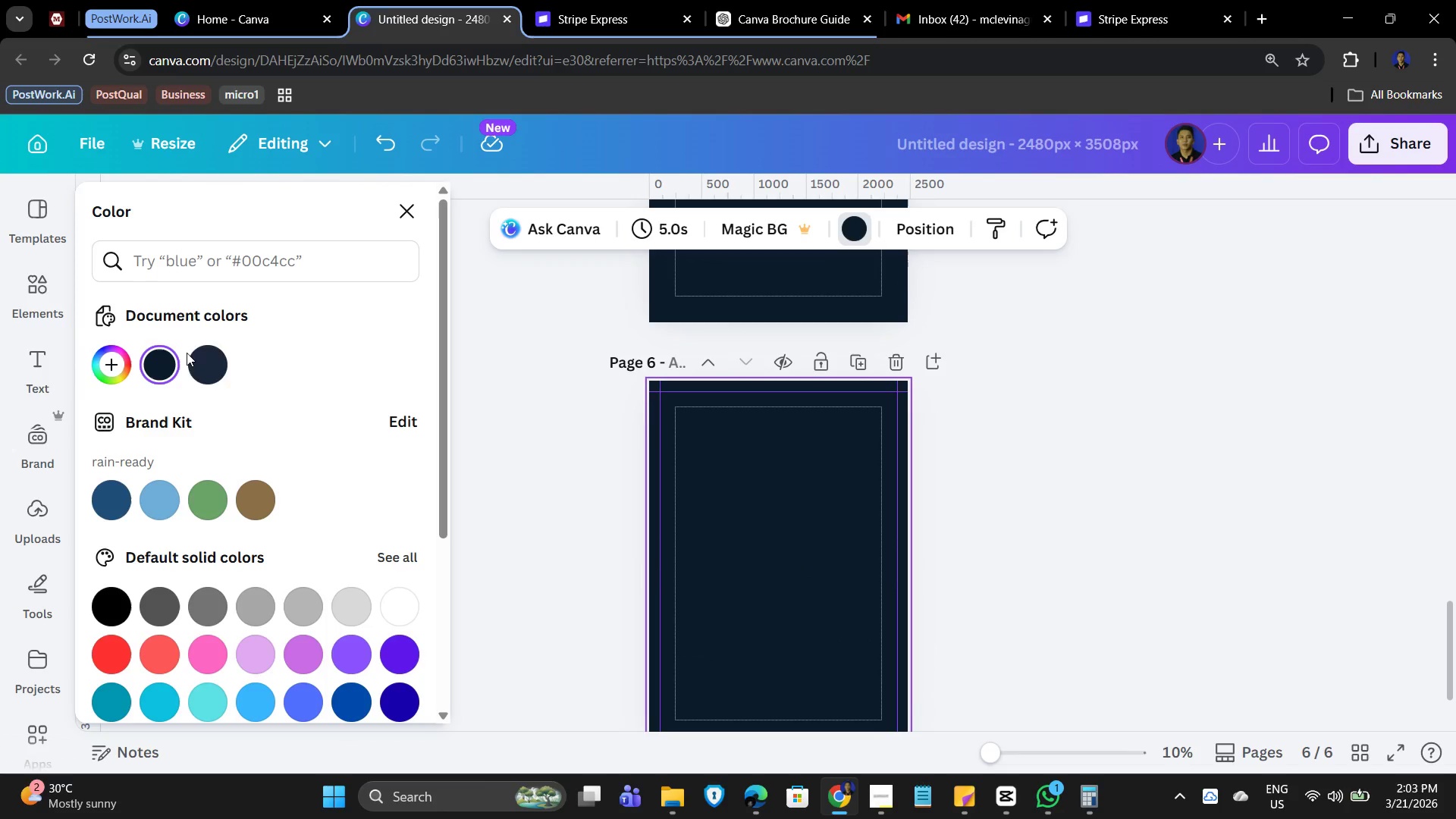 
left_click([201, 364])
 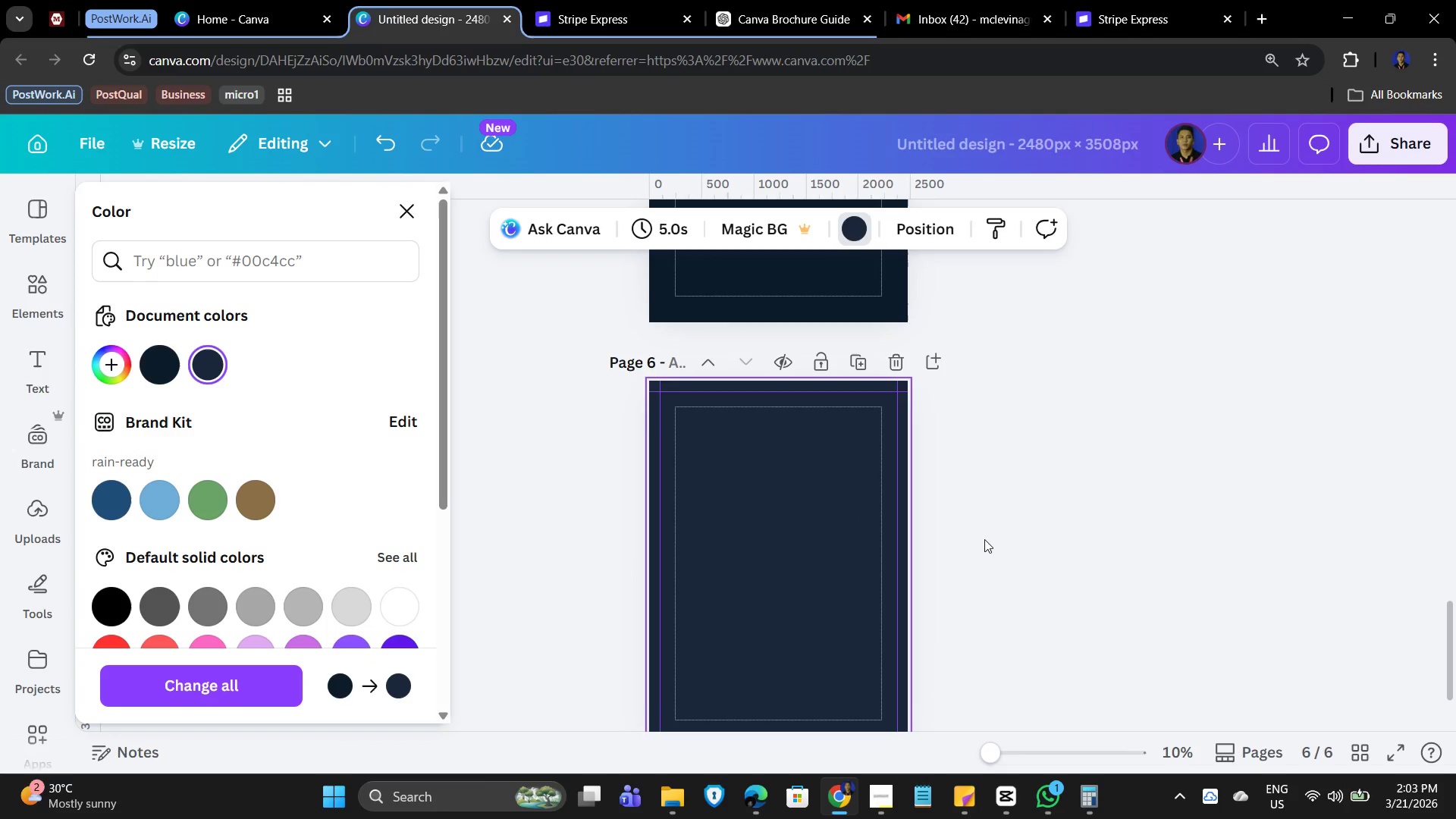 
scroll: coordinate [632, 548], scroll_direction: up, amount: 25.0
 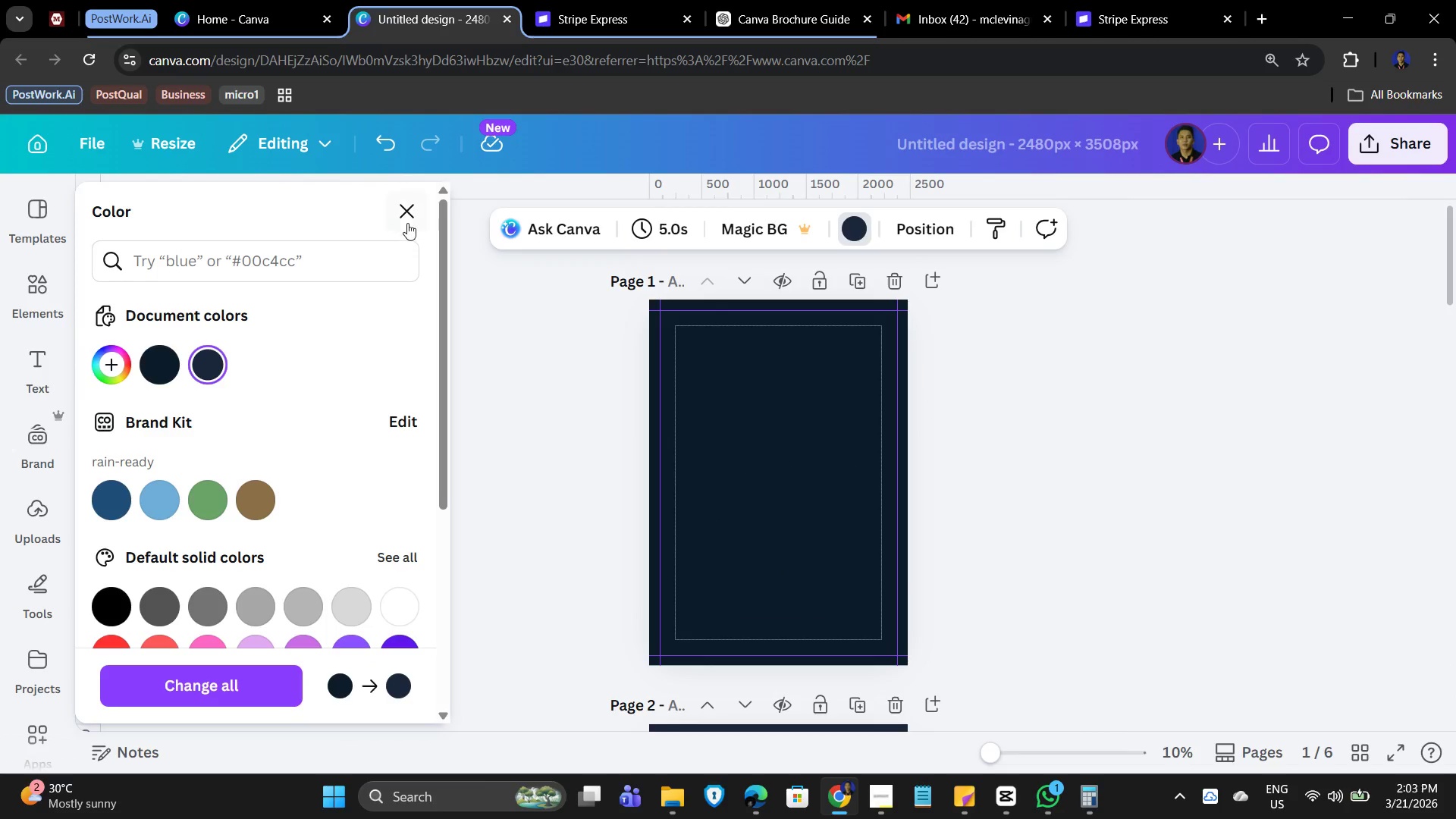 
left_click([407, 213])
 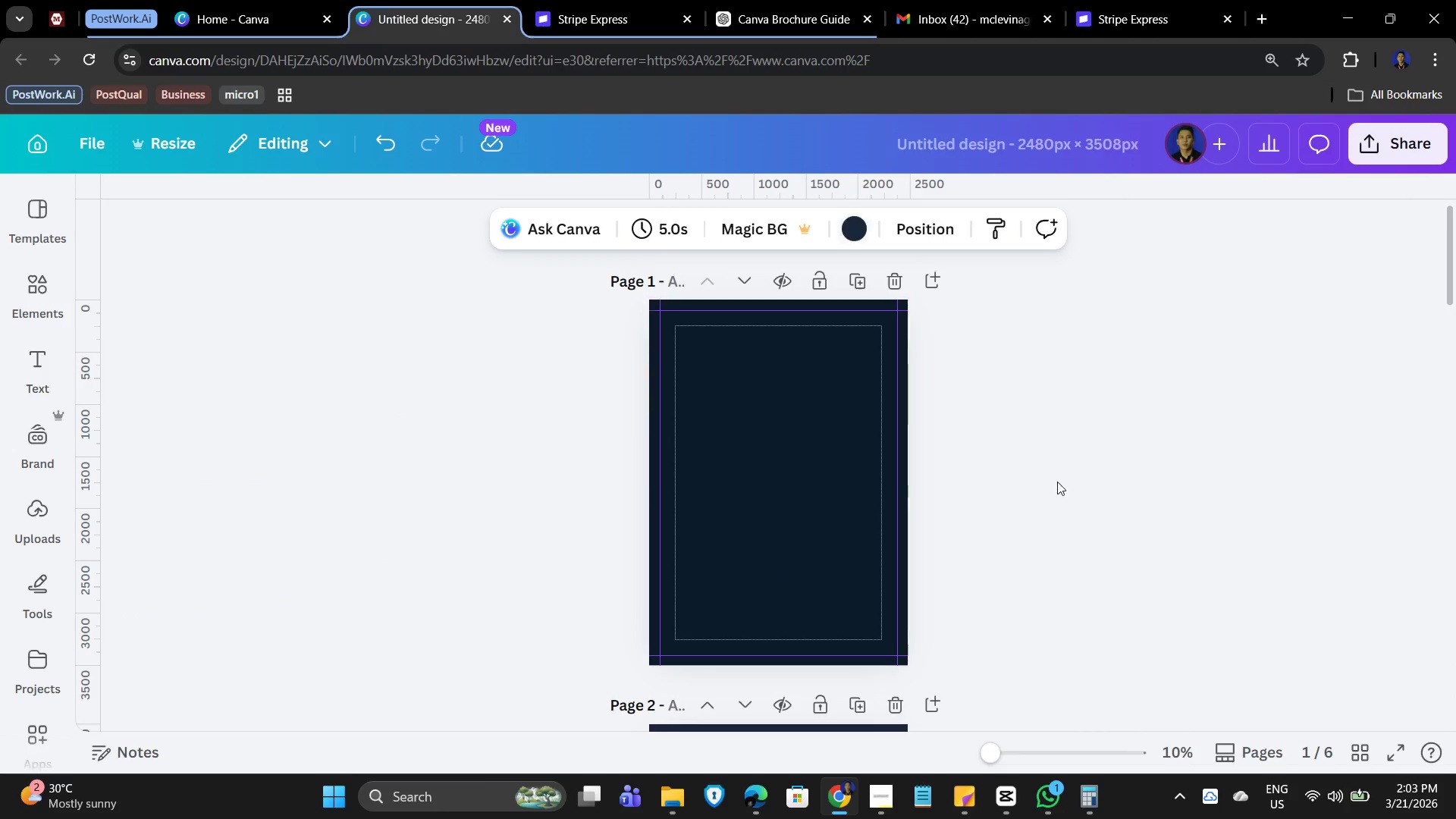 
left_click([1151, 484])
 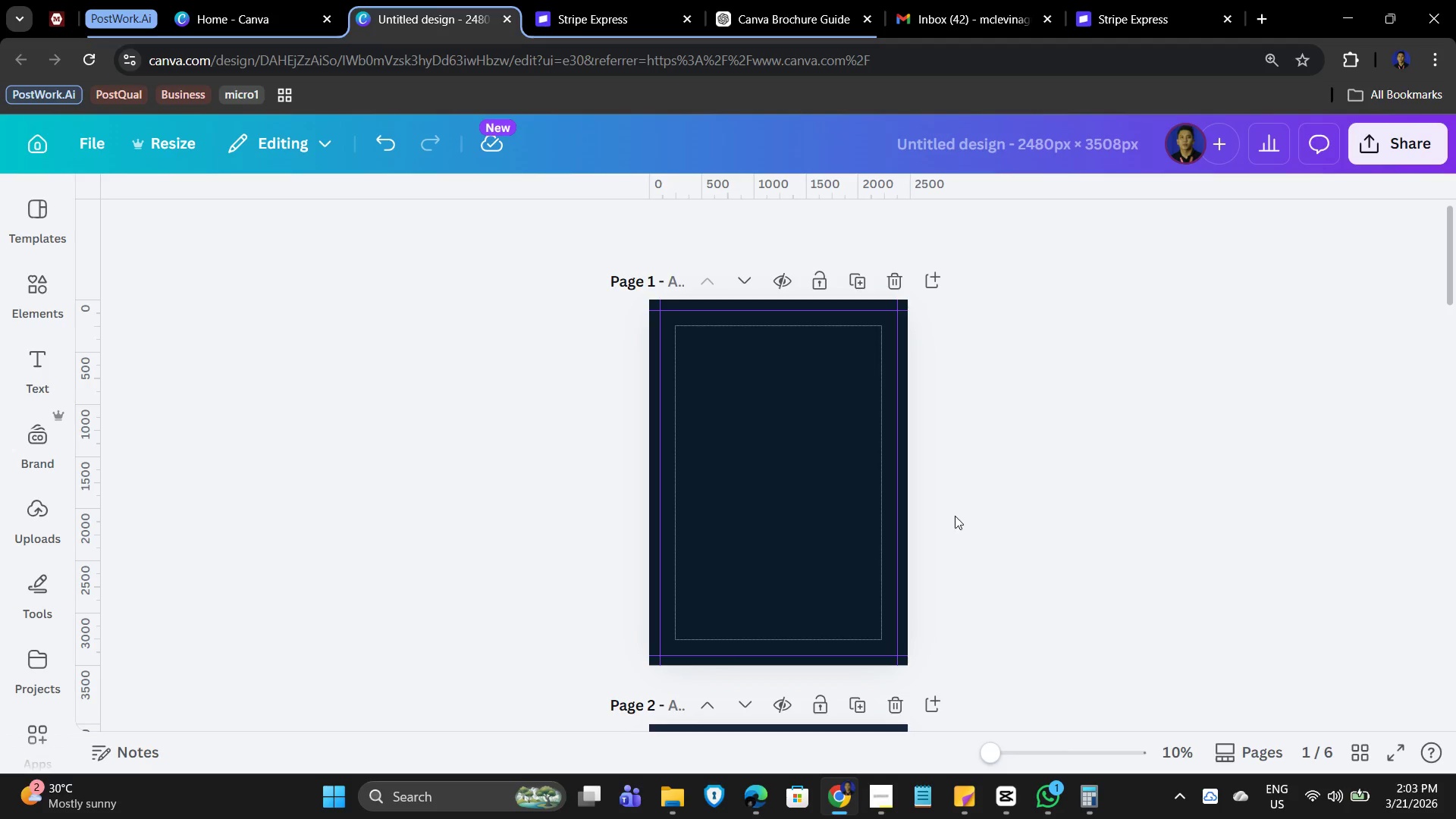 
wait(6.47)
 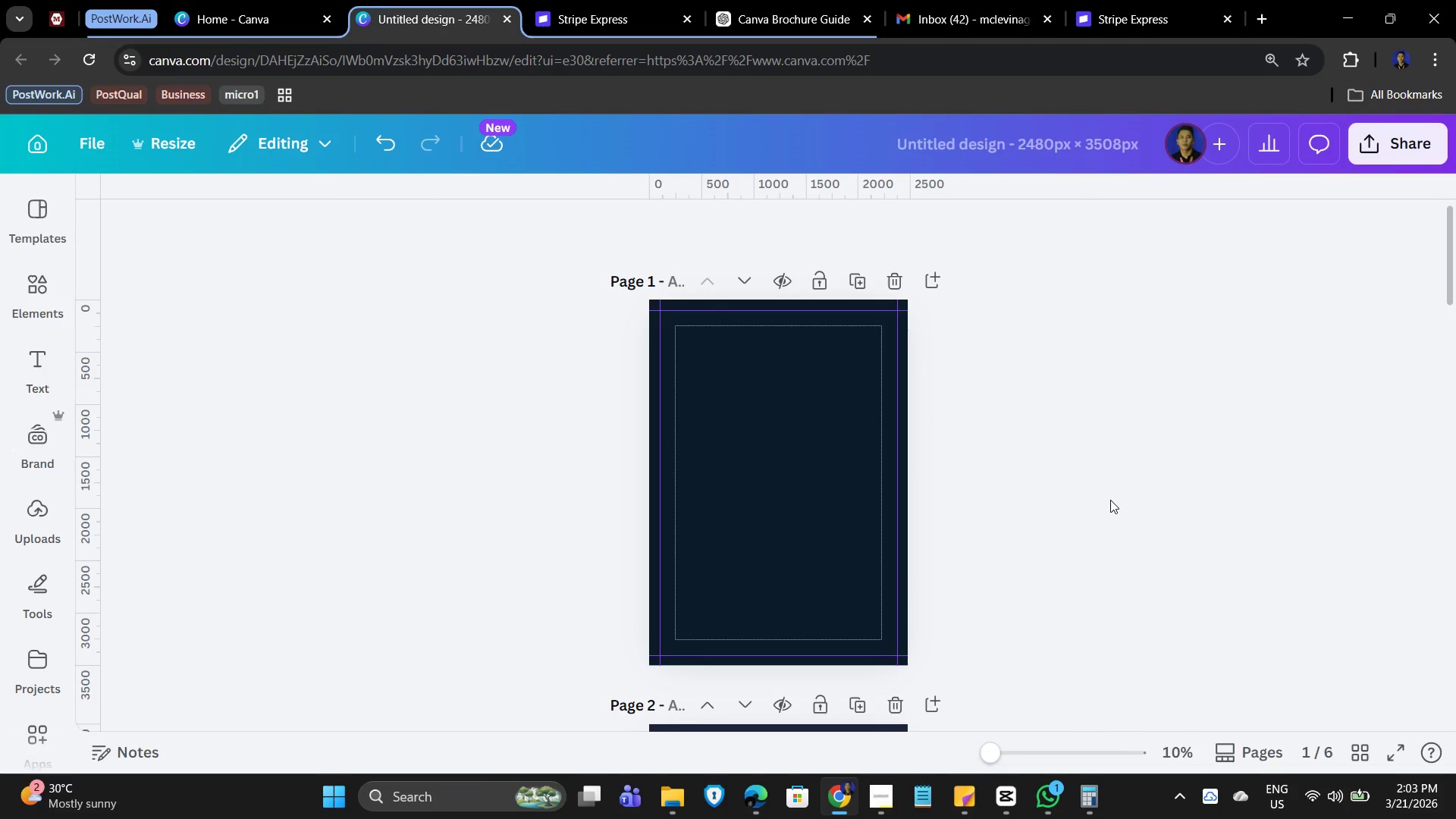 
left_click([36, 286])
 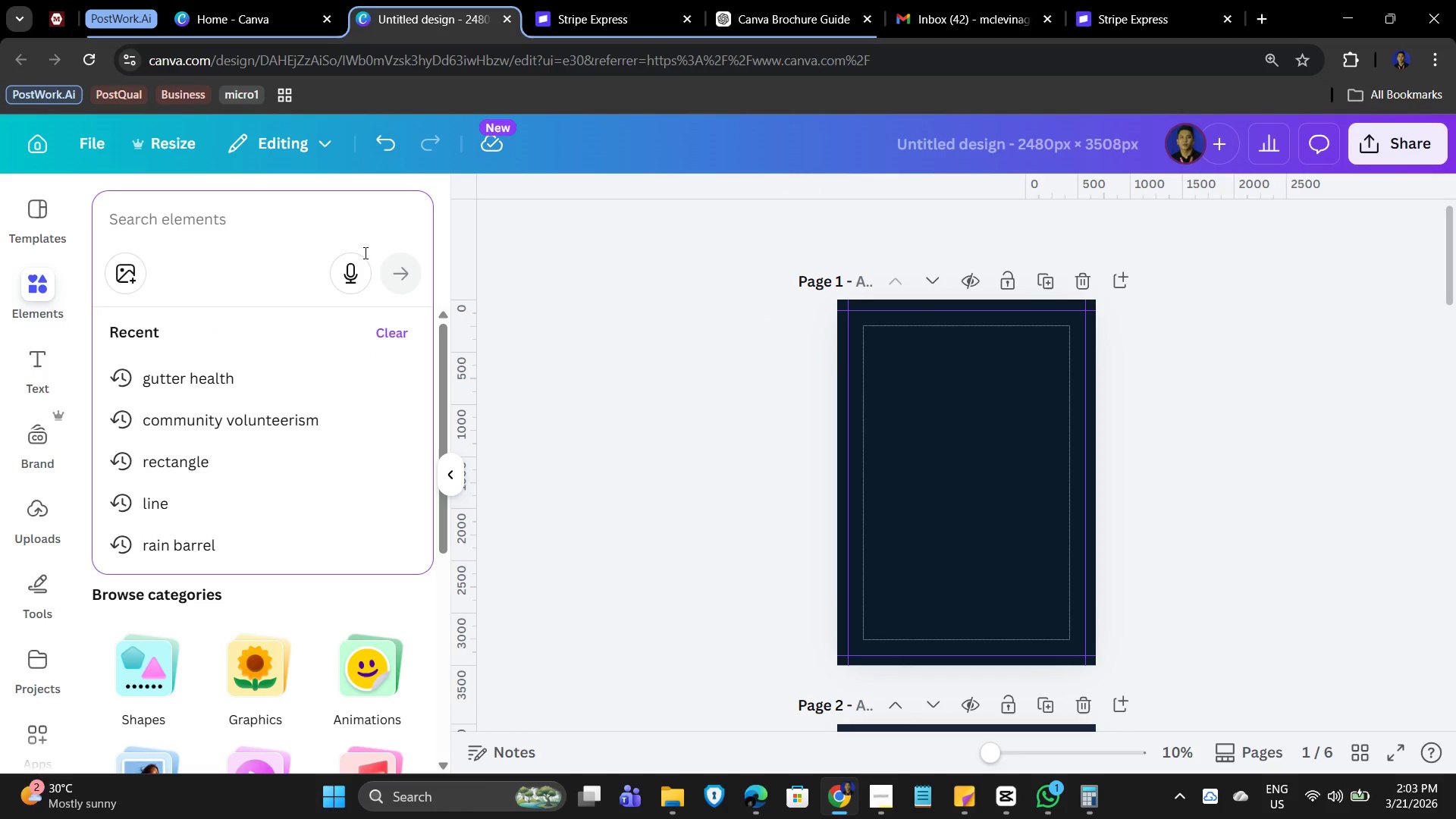 
type(line)
 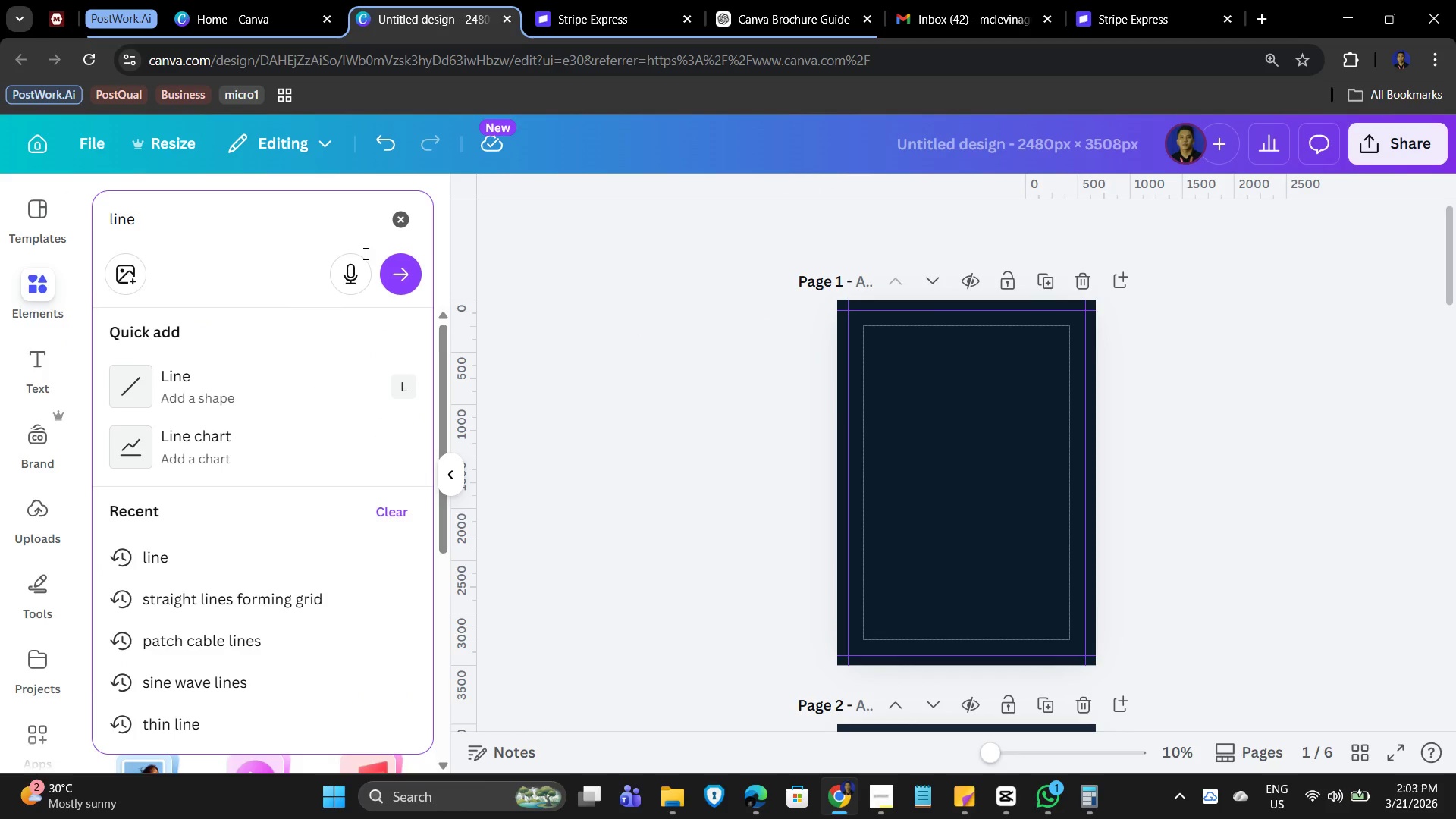 
key(Enter)
 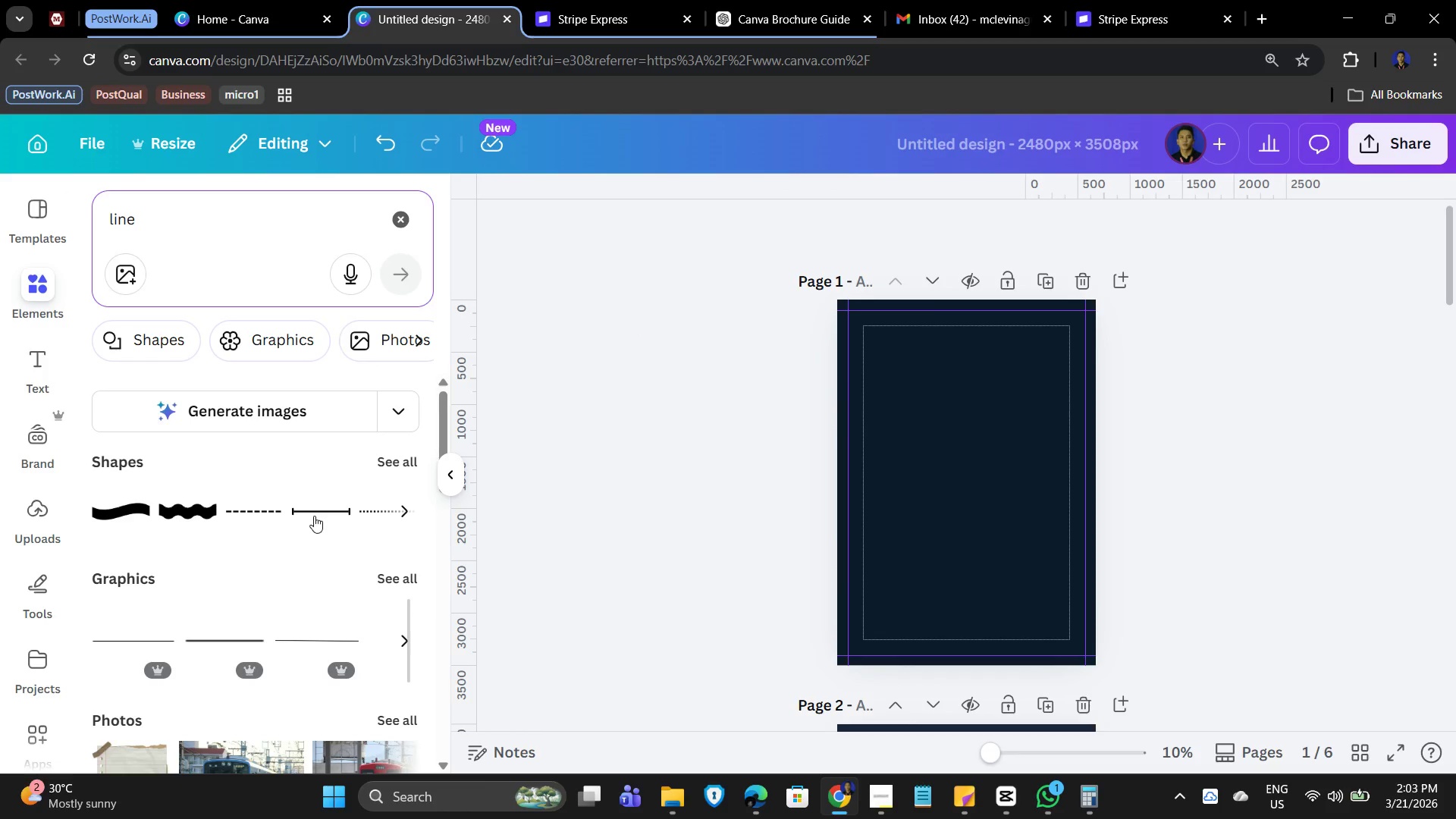 
left_click([403, 463])
 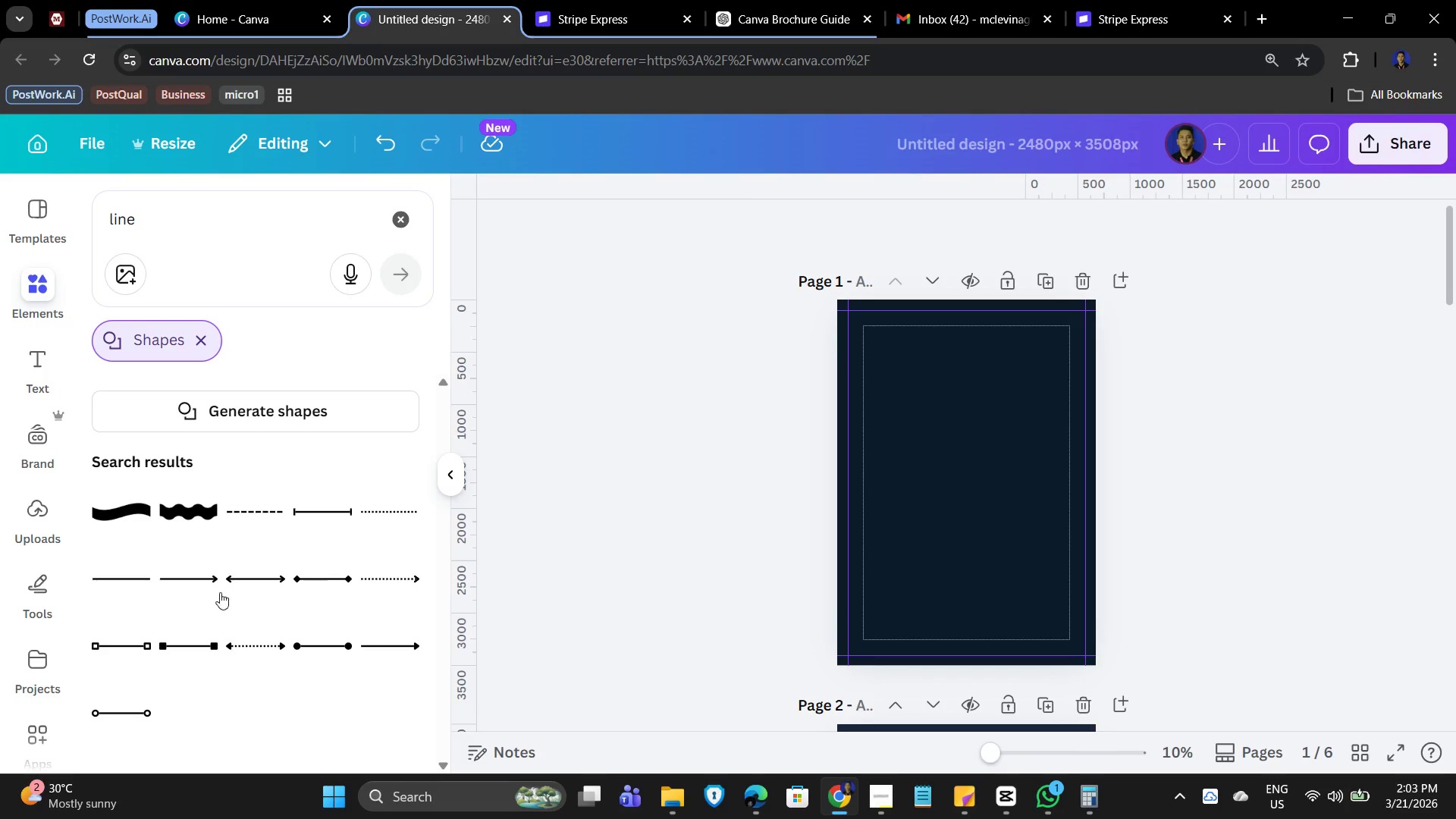 
left_click([129, 579])
 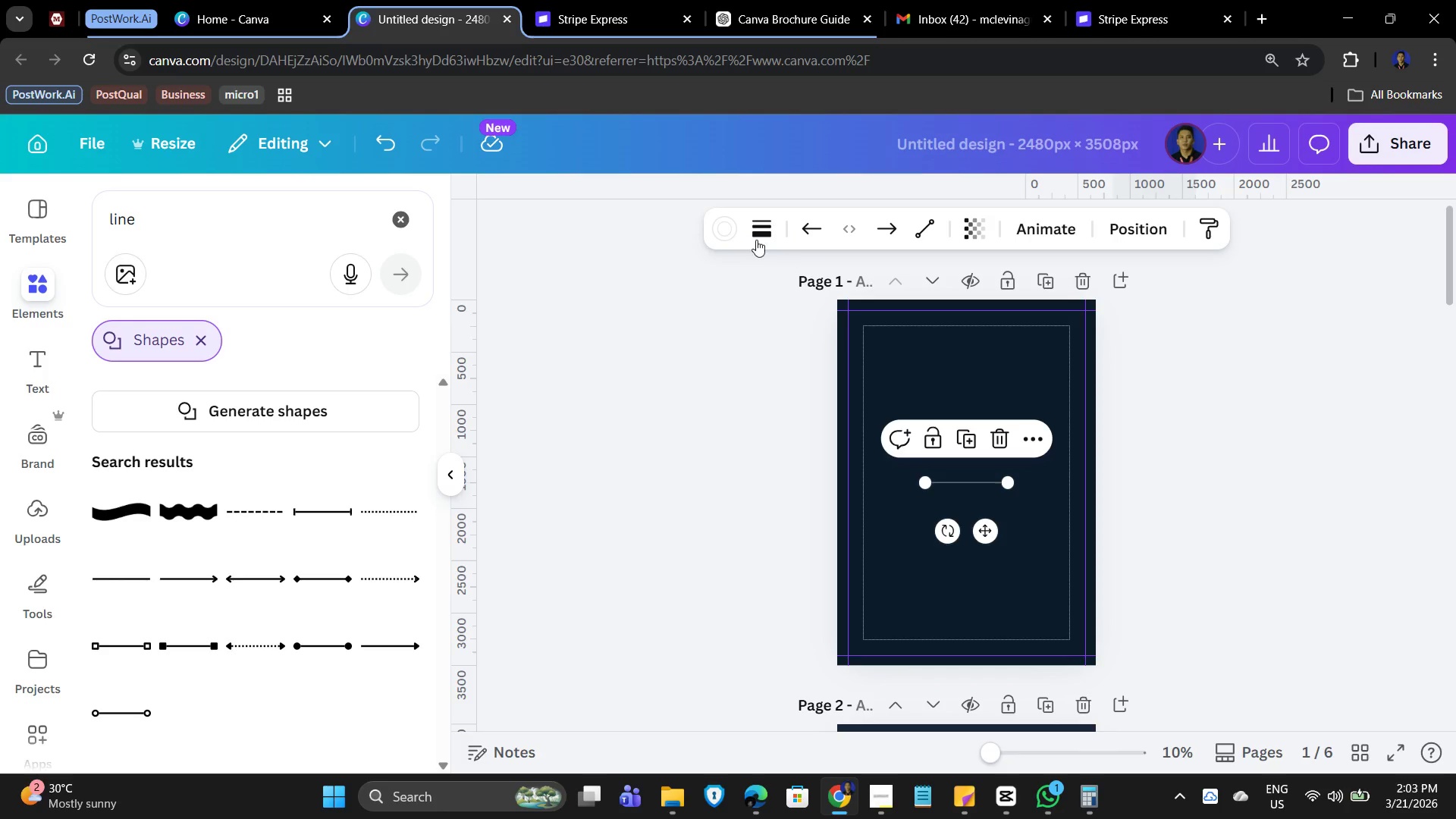 
left_click([730, 226])
 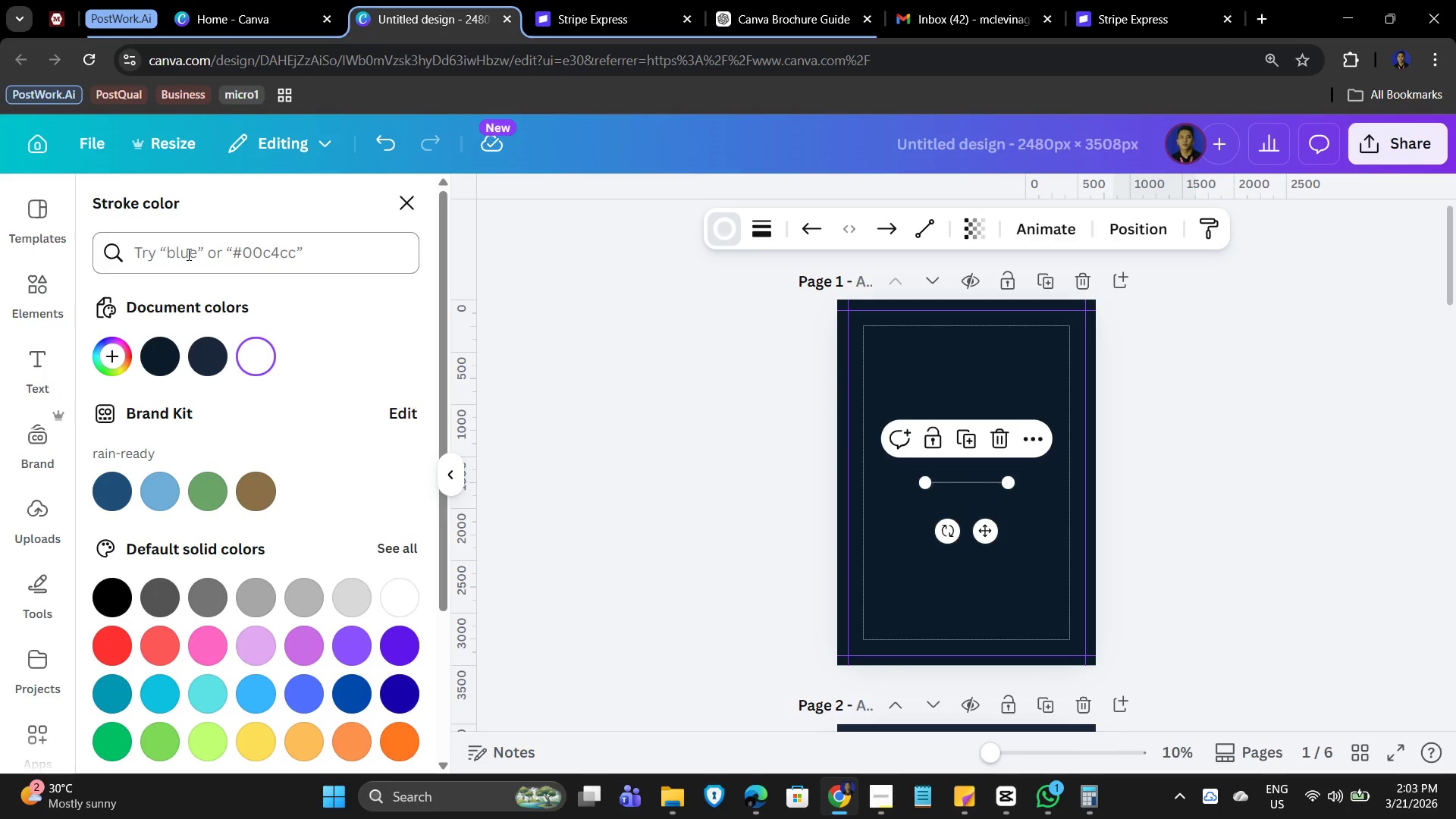 
left_click([100, 353])
 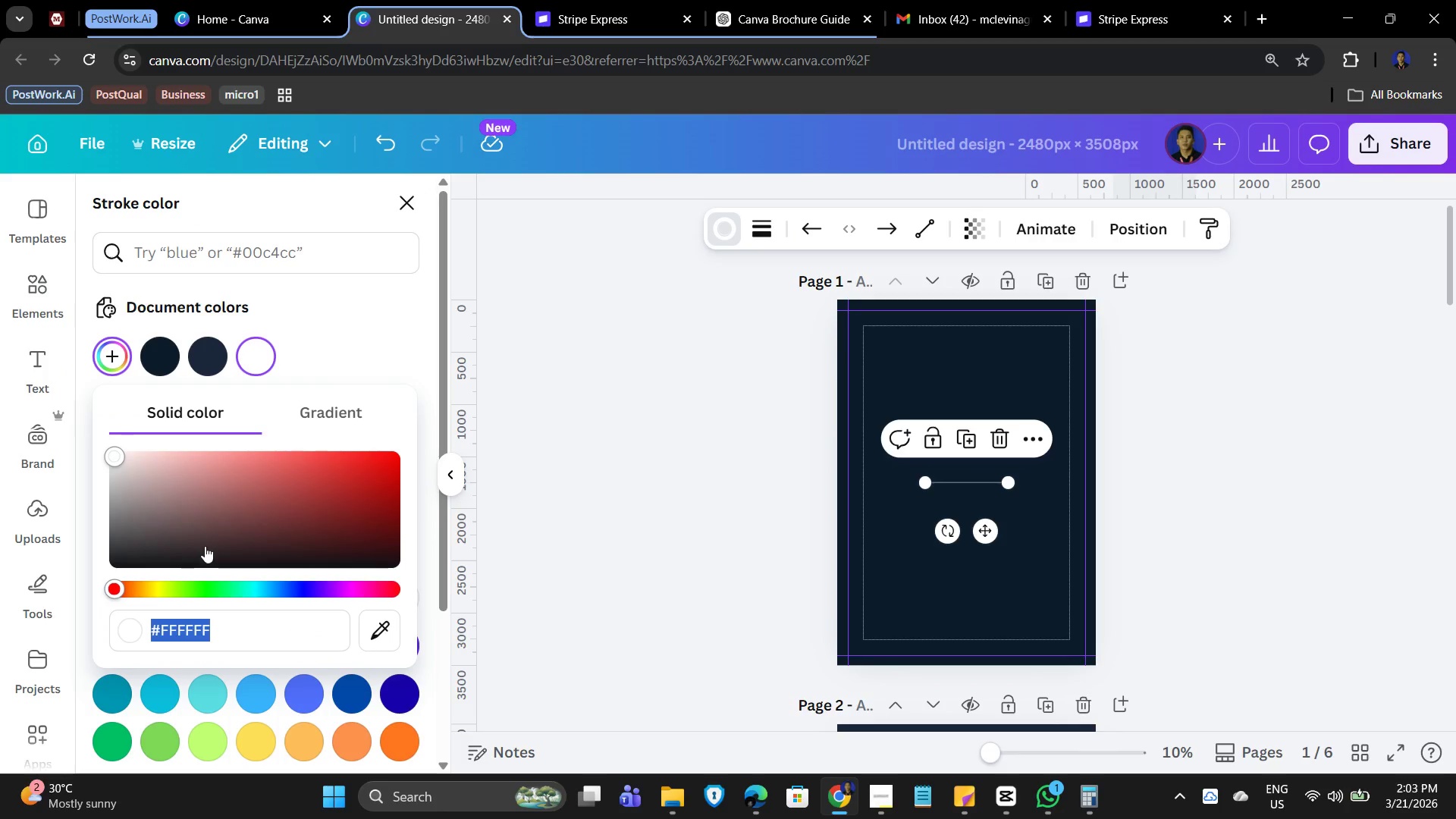 
key(Numpad0)
 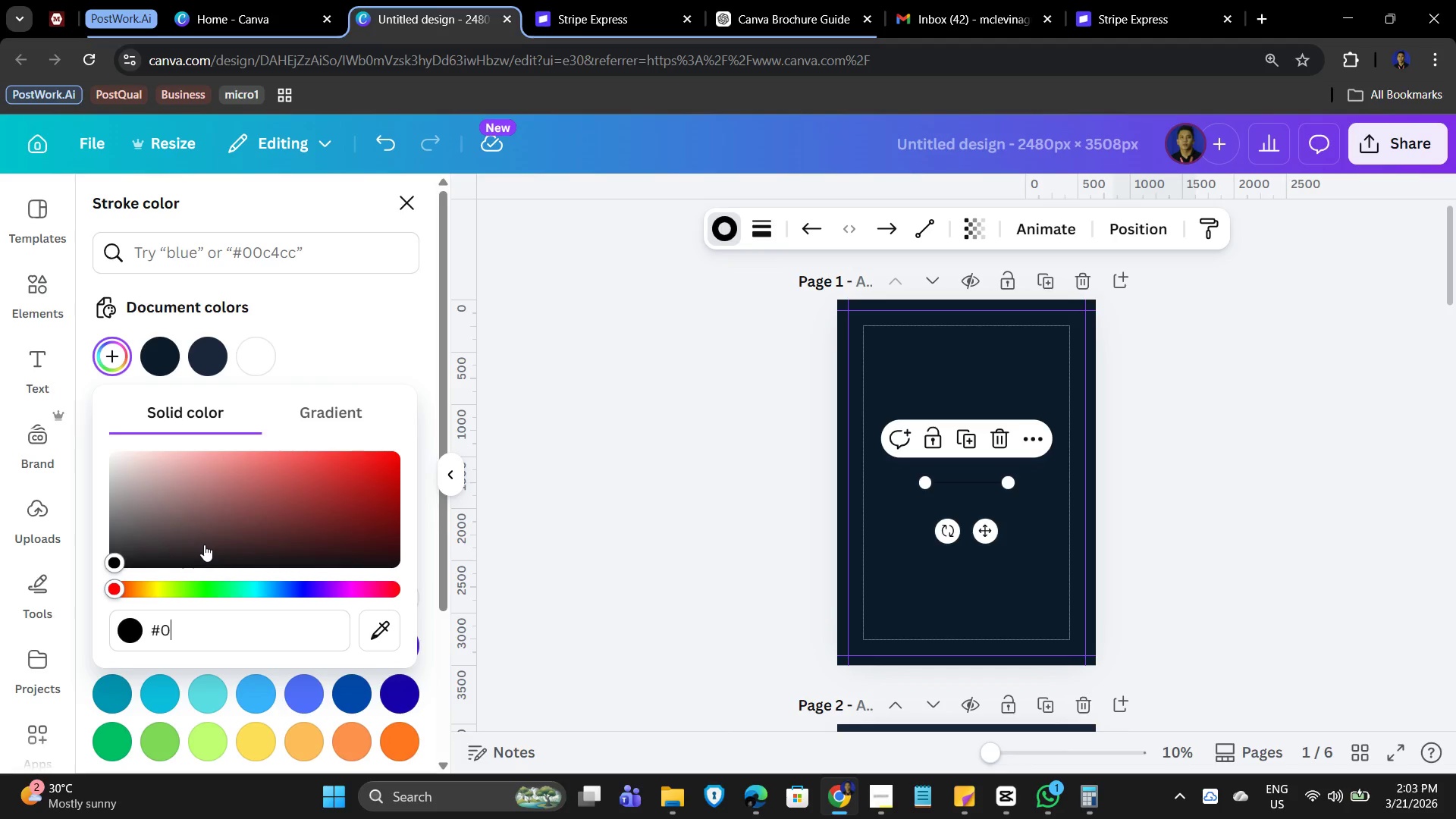 
key(Numpad0)
 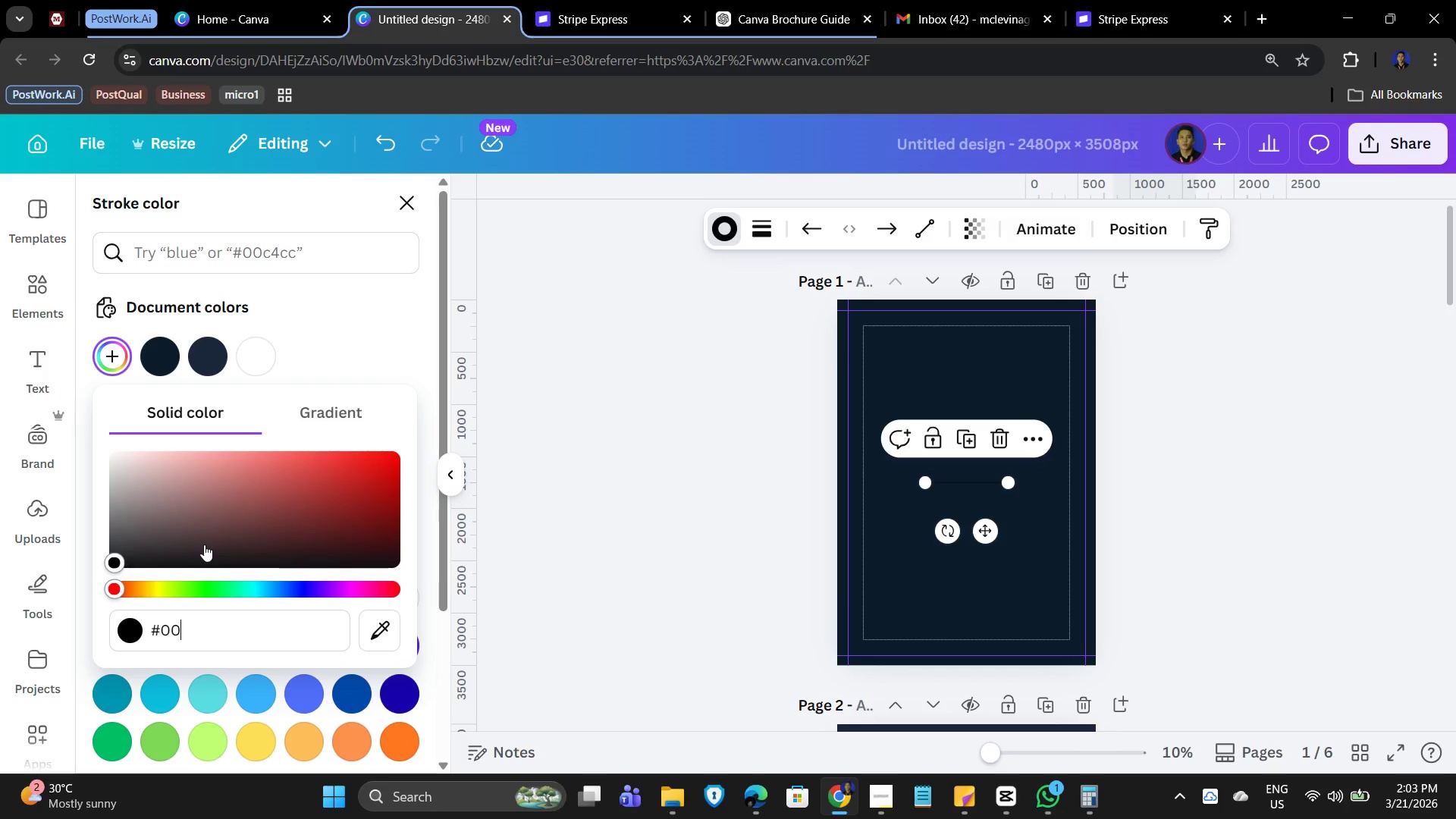 
type(ff9f)
key(NumpadEnter)
 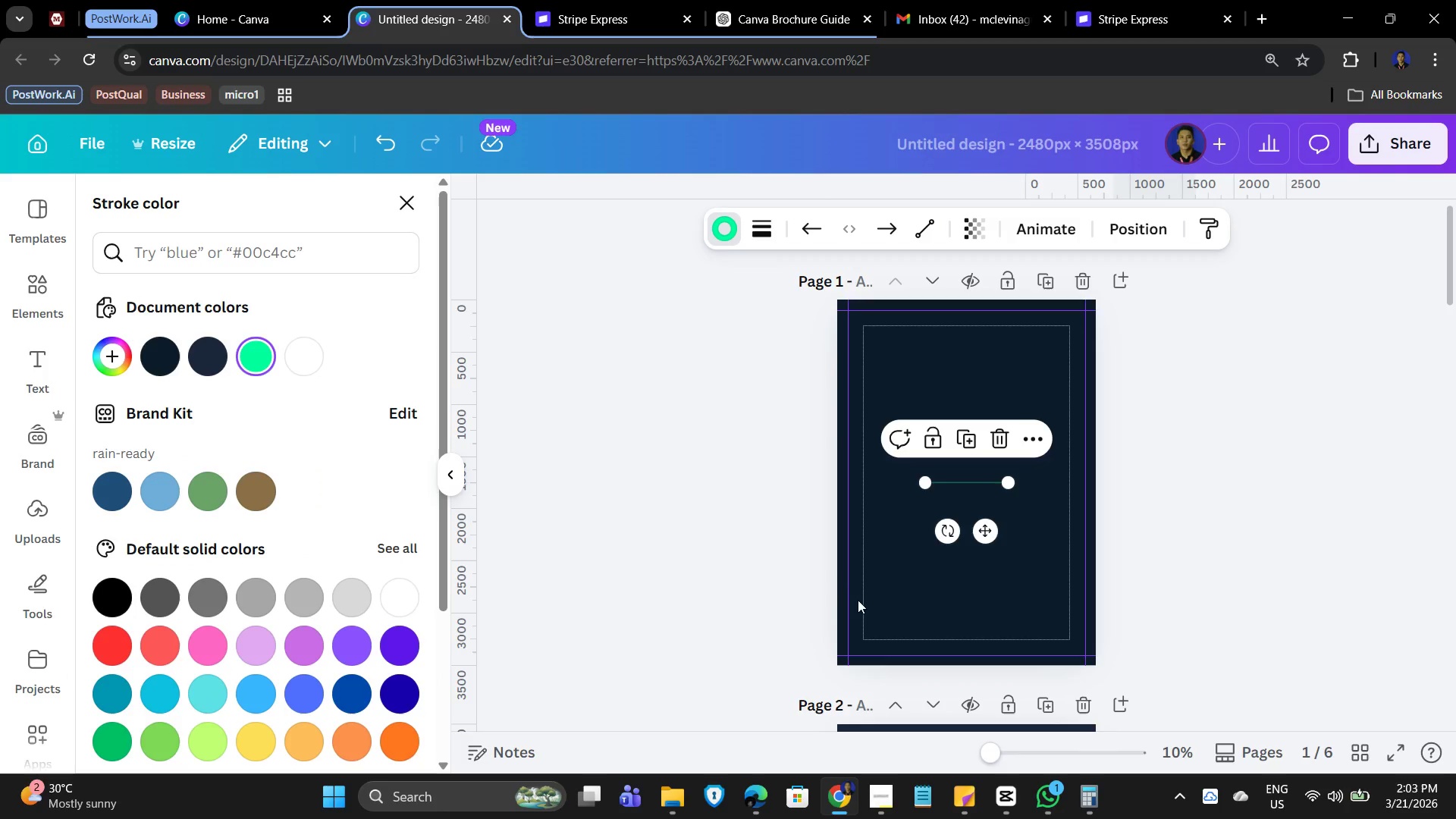 
left_click_drag(start_coordinate=[988, 526], to_coordinate=[941, 392])
 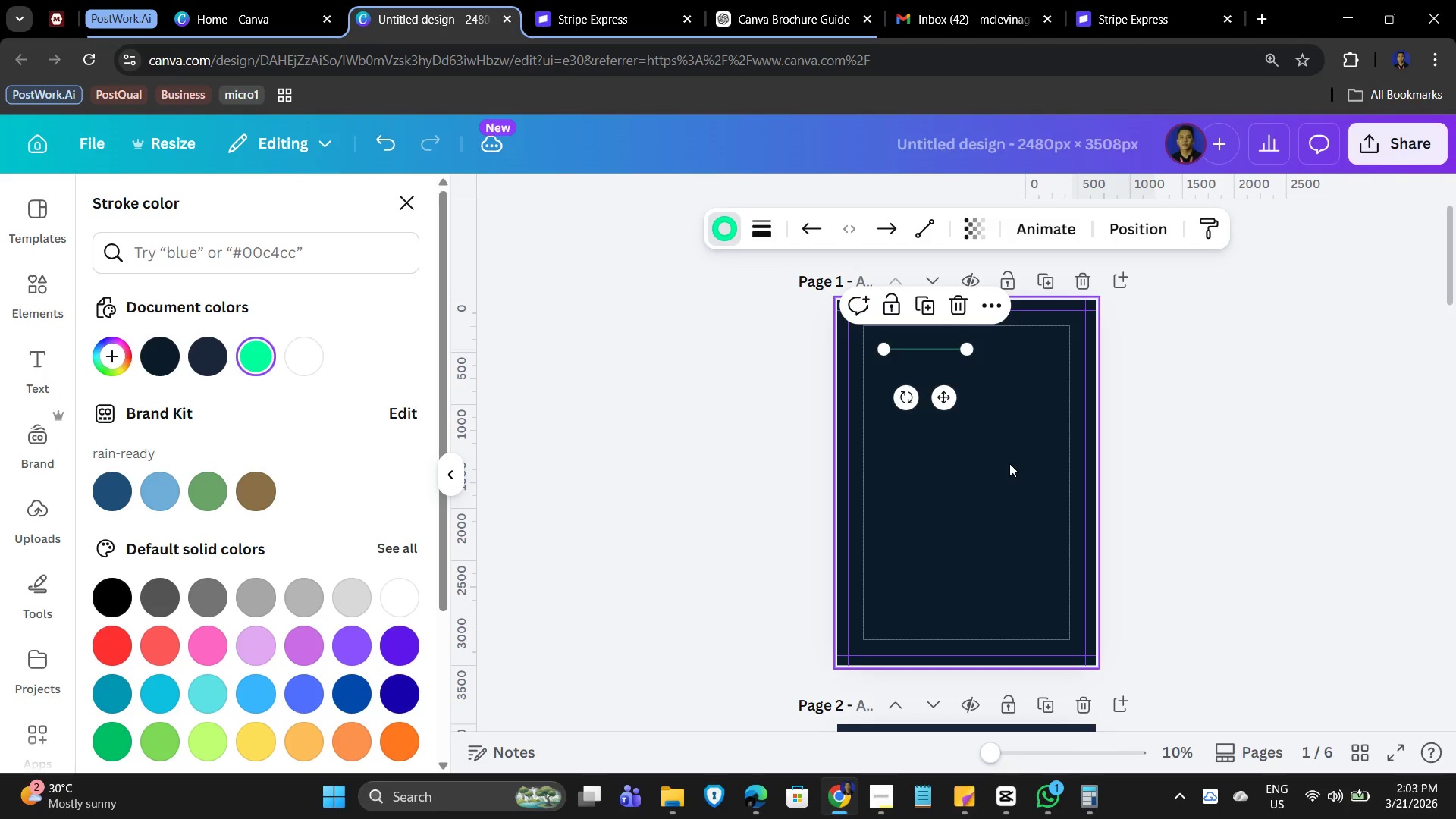 
left_click([1009, 463])
 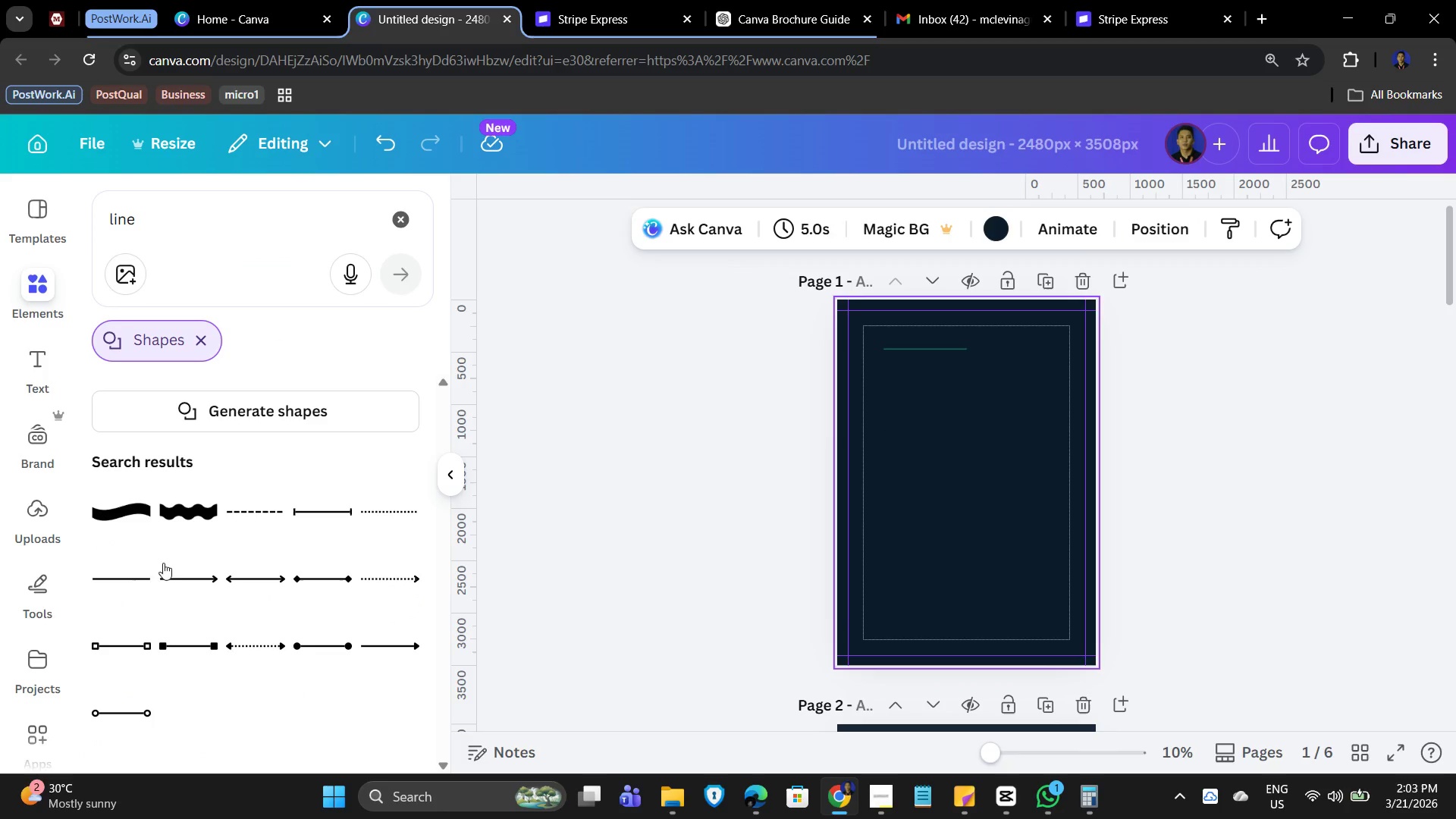 
left_click([118, 586])
 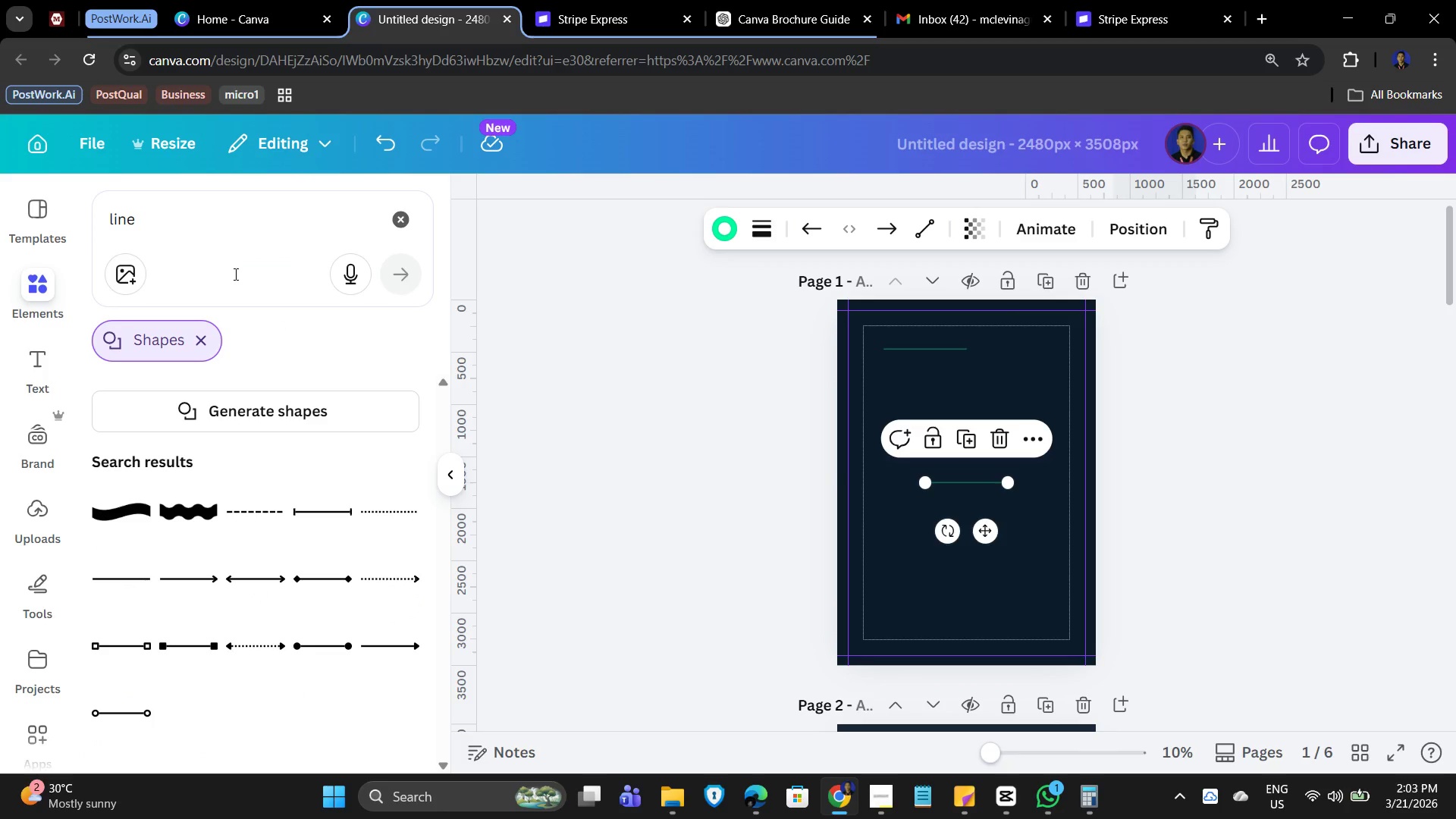 
left_click([184, 220])
 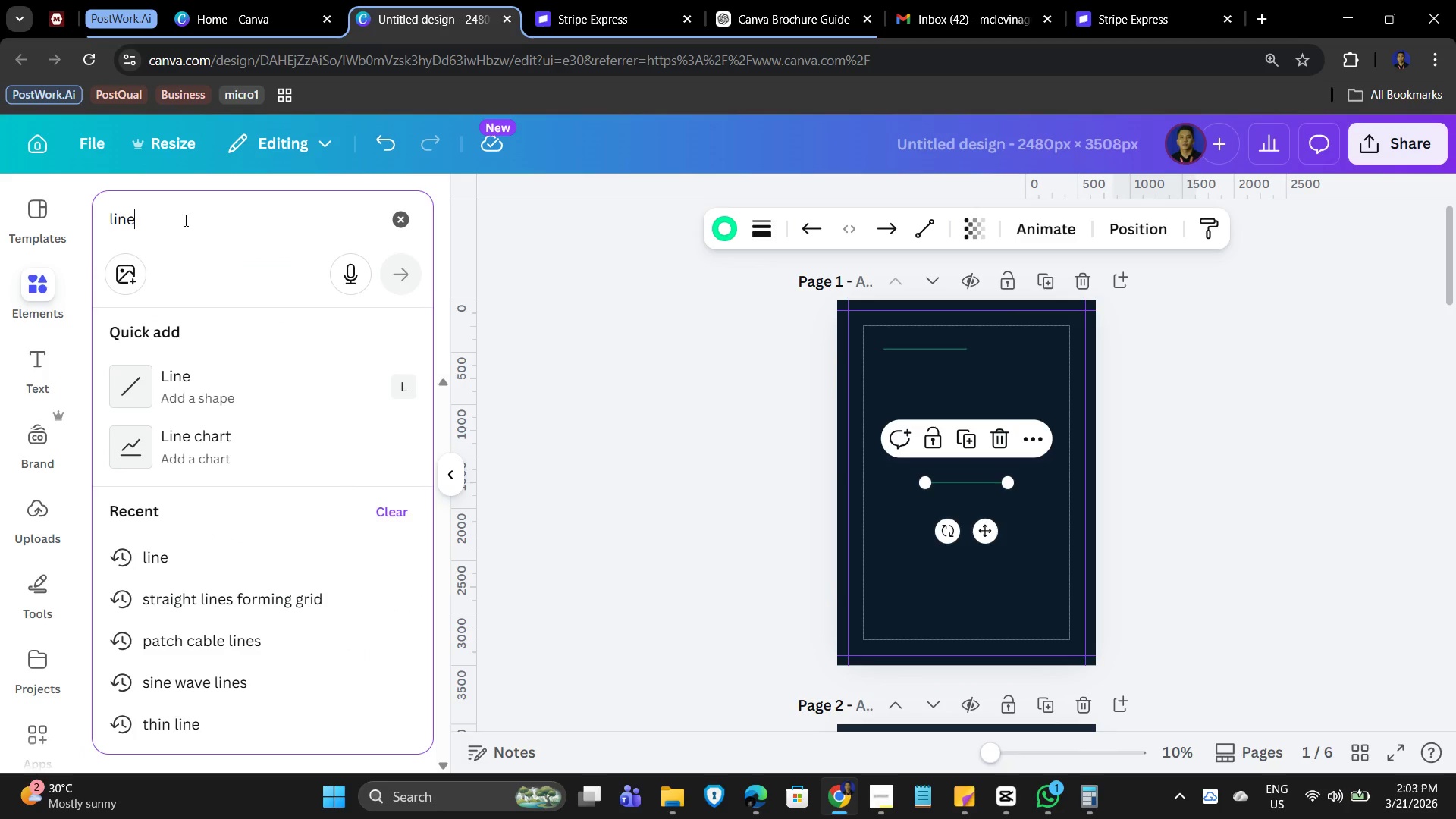 
left_click_drag(start_coordinate=[184, 220], to_coordinate=[73, 218])
 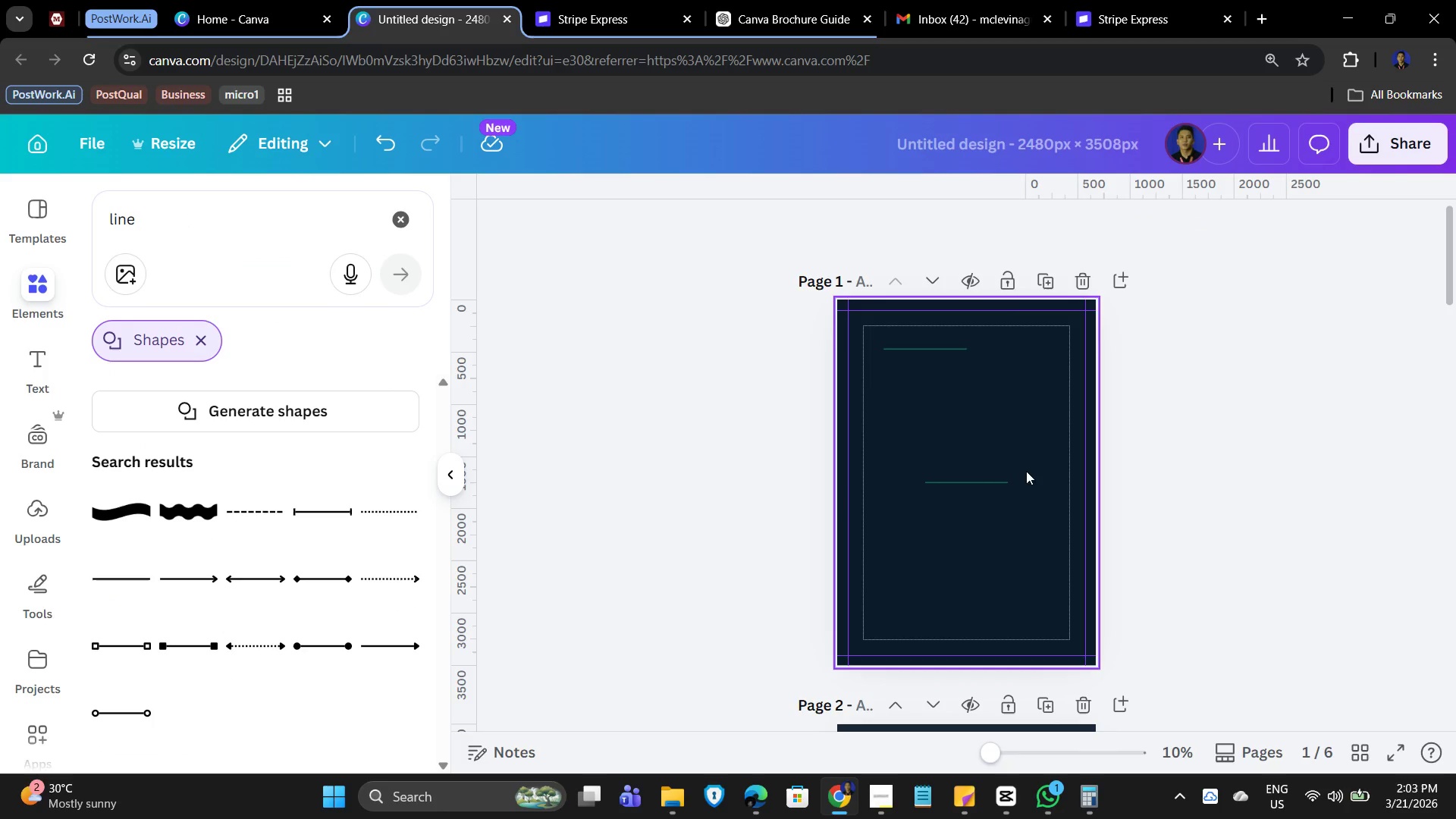 
left_click([962, 485])
 